 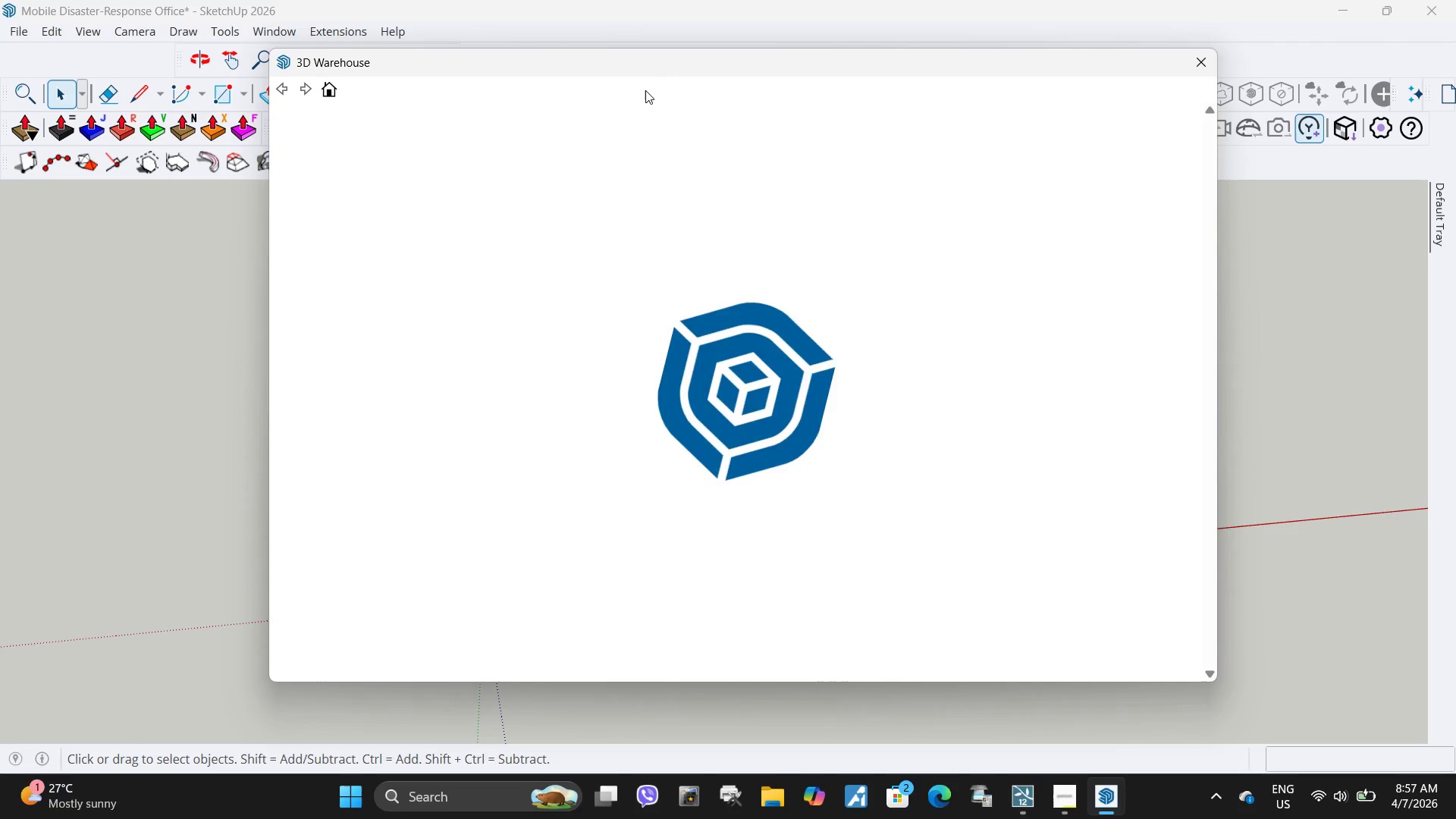 
left_click([703, 421])
 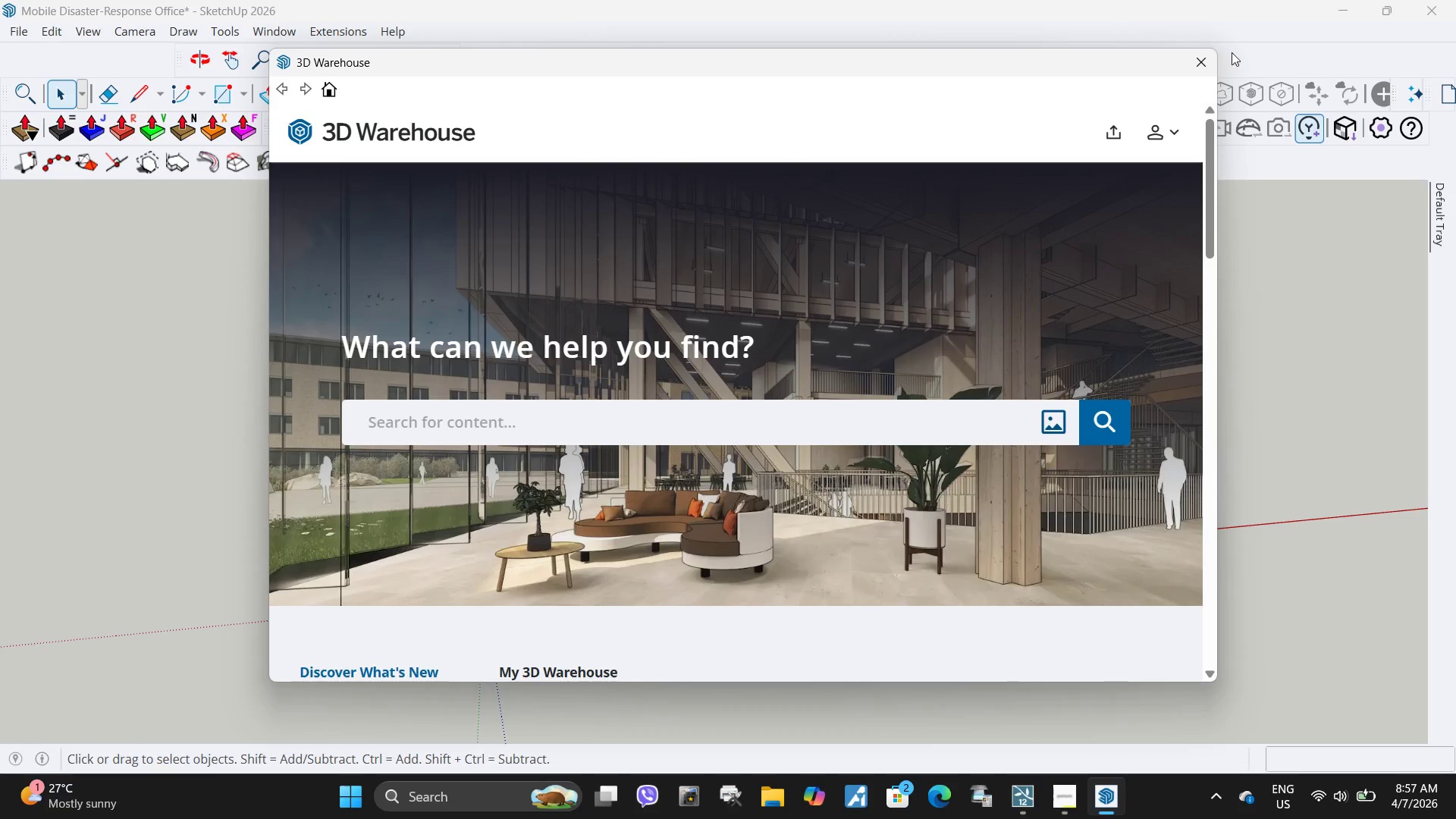 
left_click([1208, 61])
 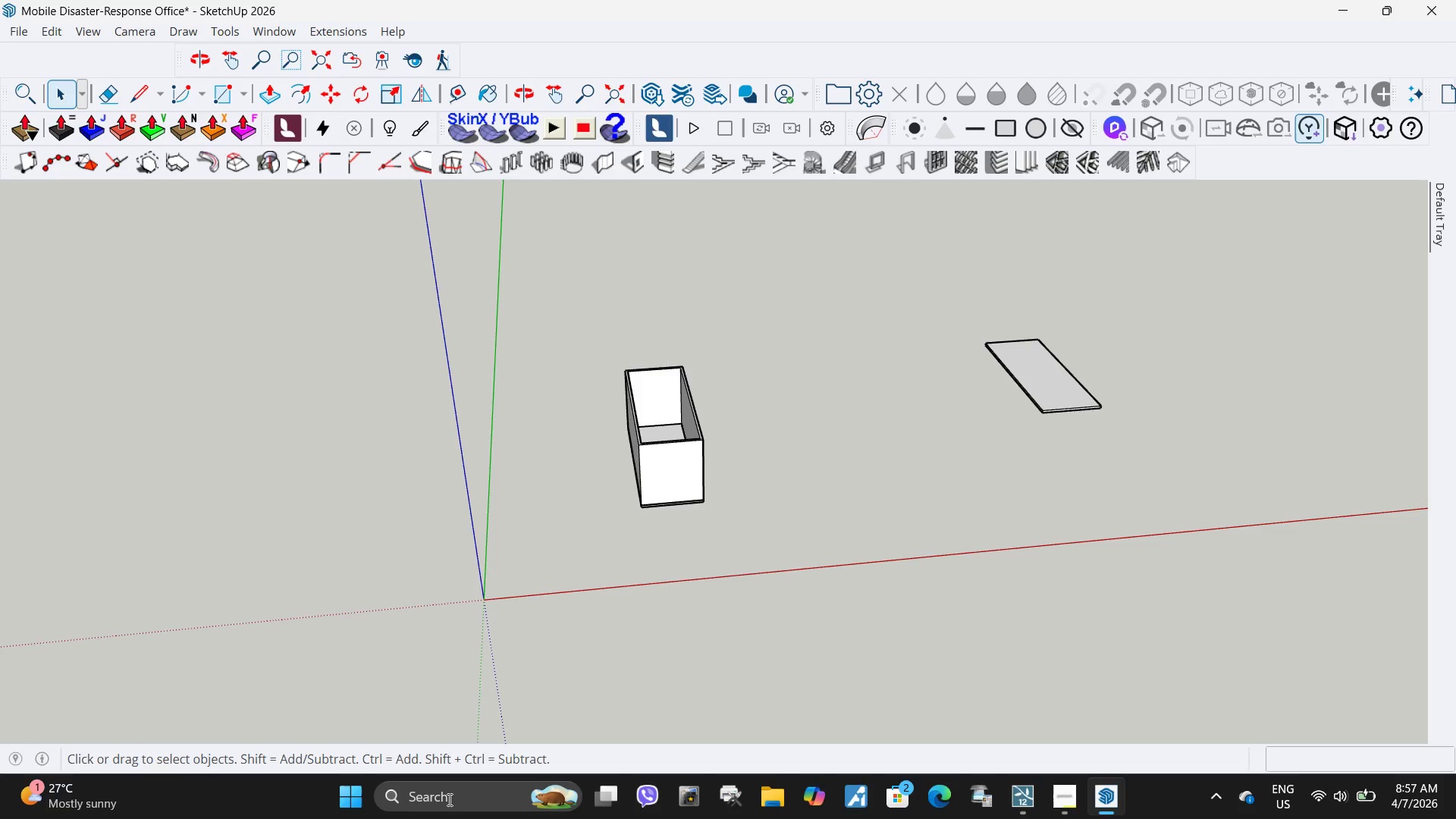 
left_click([448, 799])
 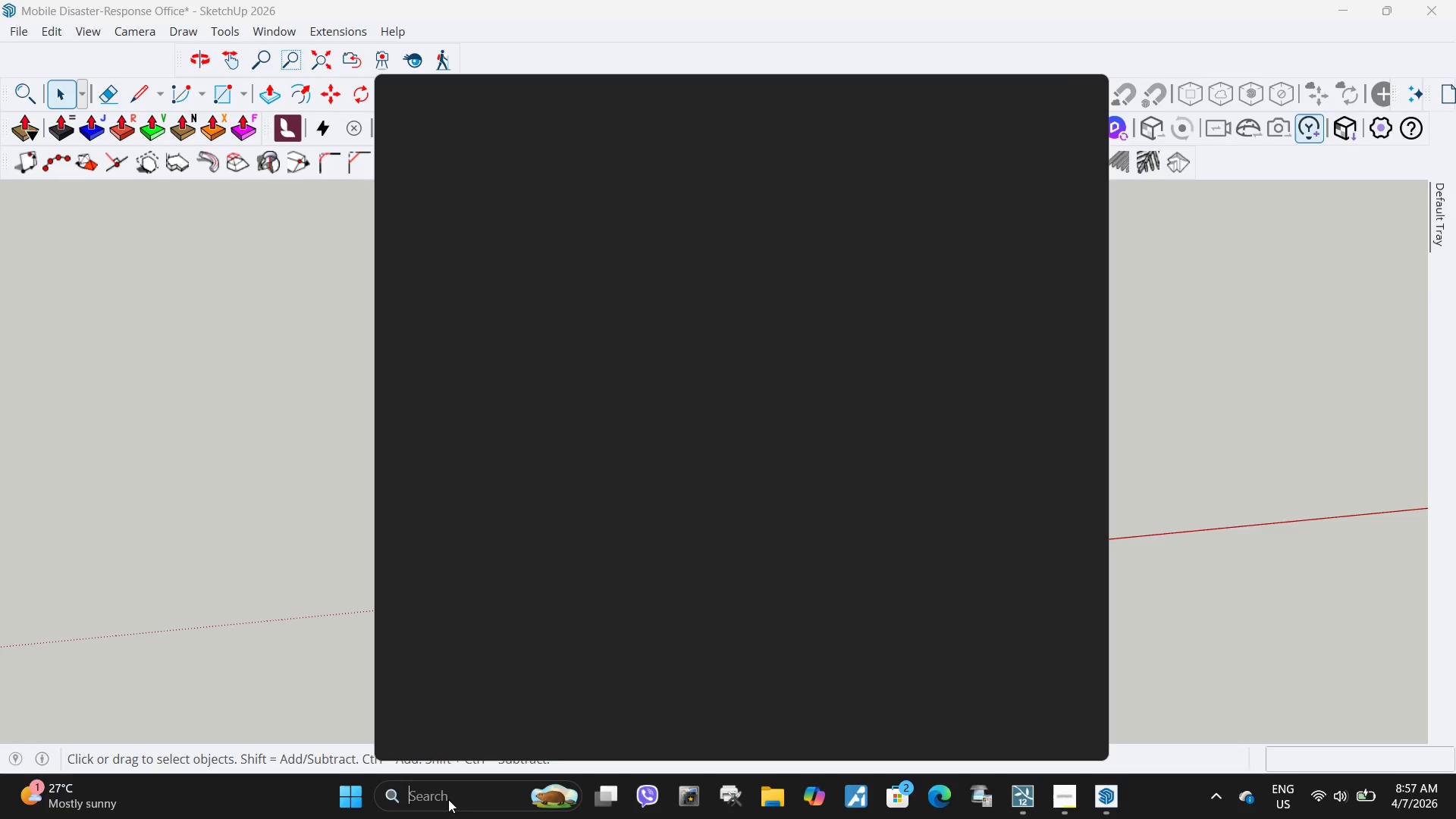 
type(chrome)
 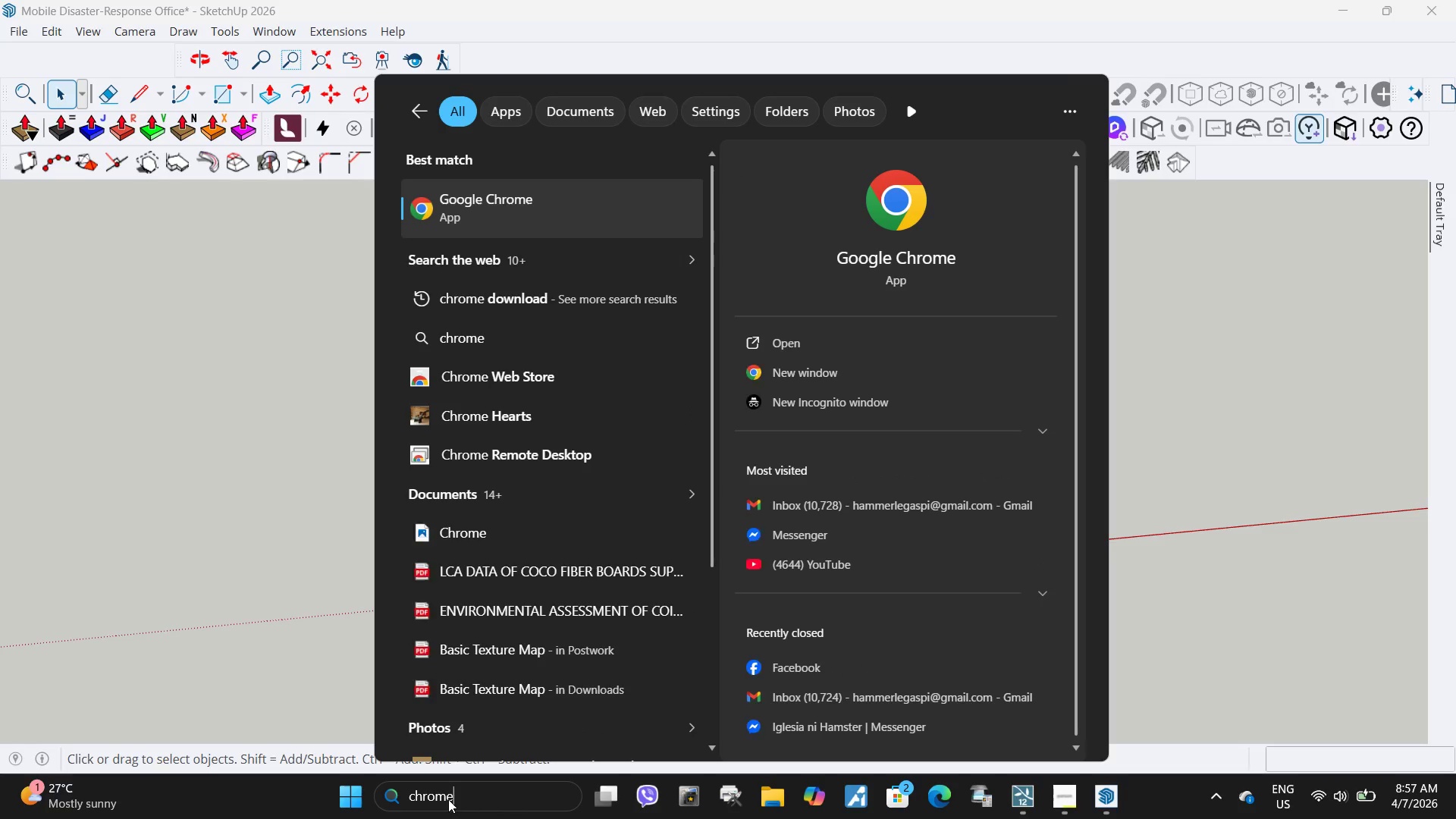 
key(Enter)
 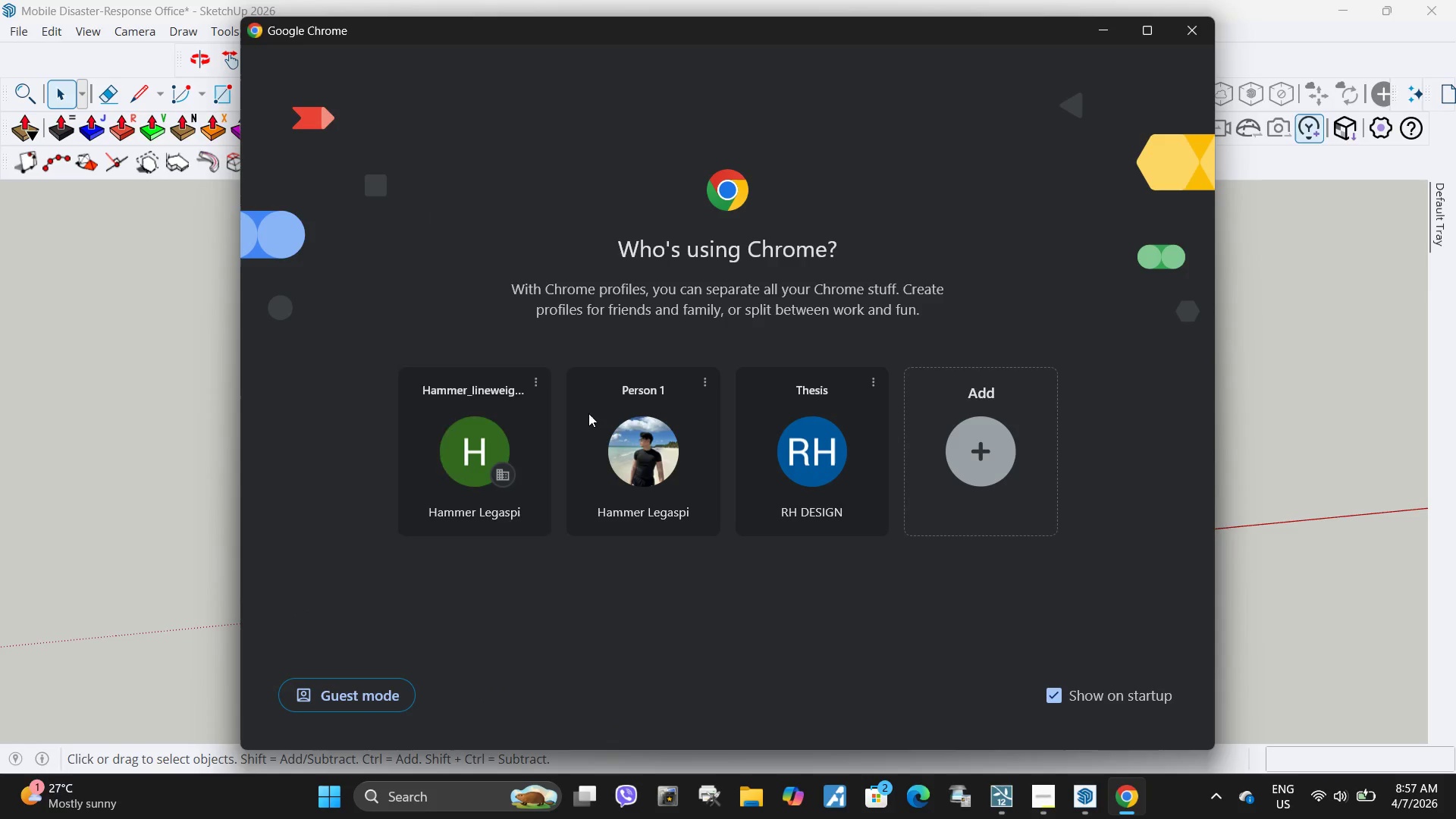 
wait(9.2)
 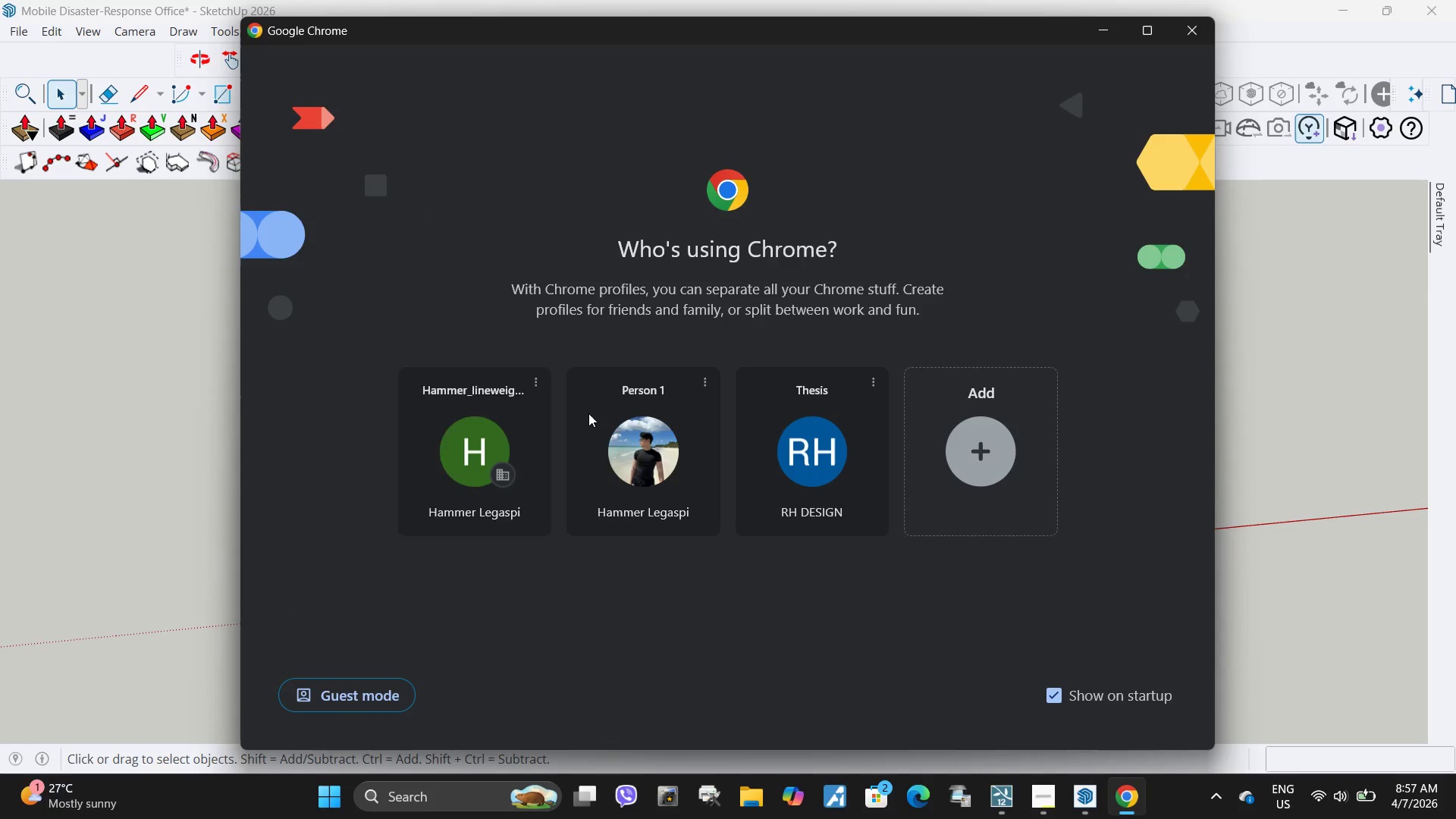 
left_click([642, 434])
 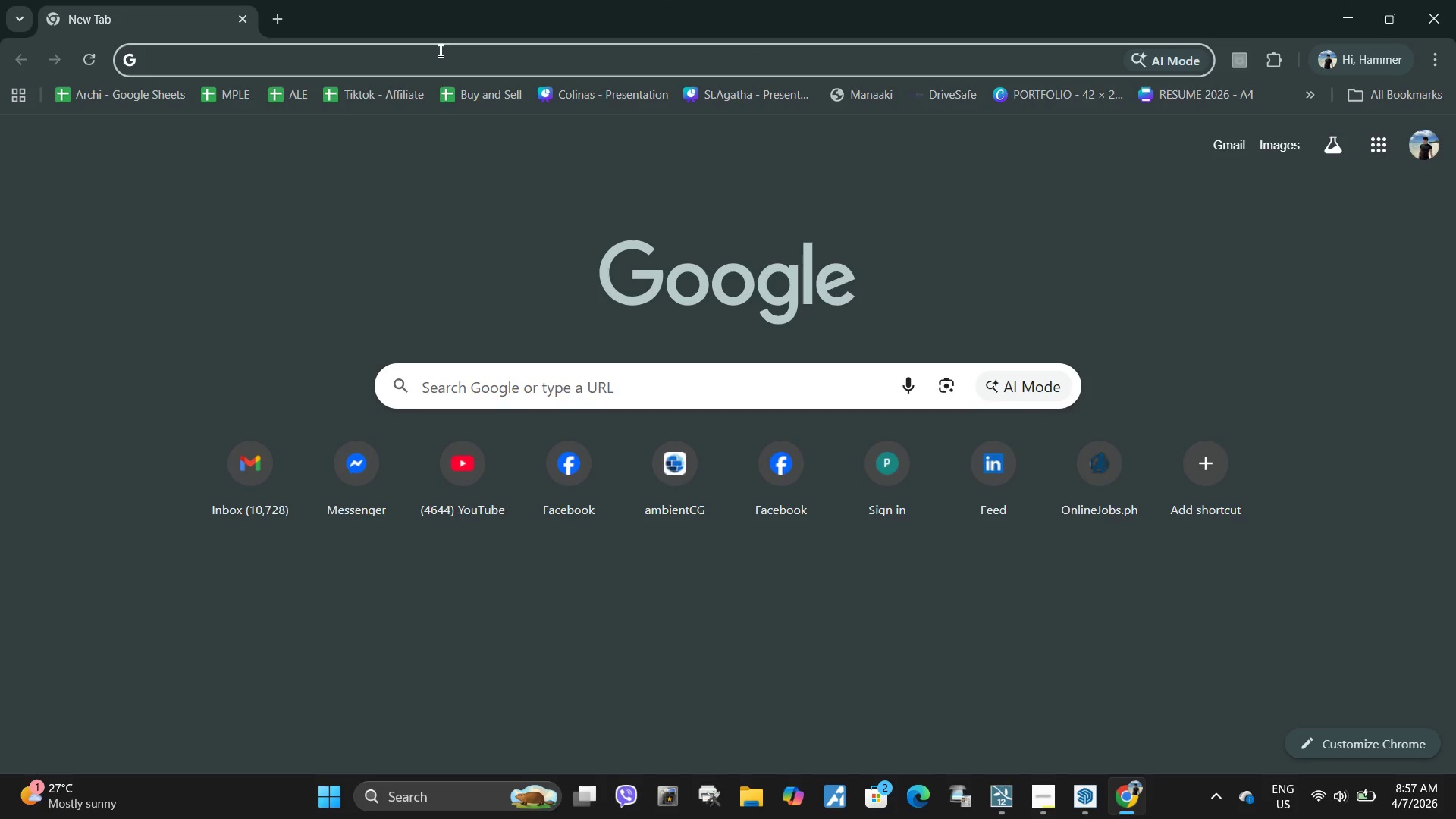 
type(container house skp)
key(Backspace)
key(Backspace)
type(kp)
 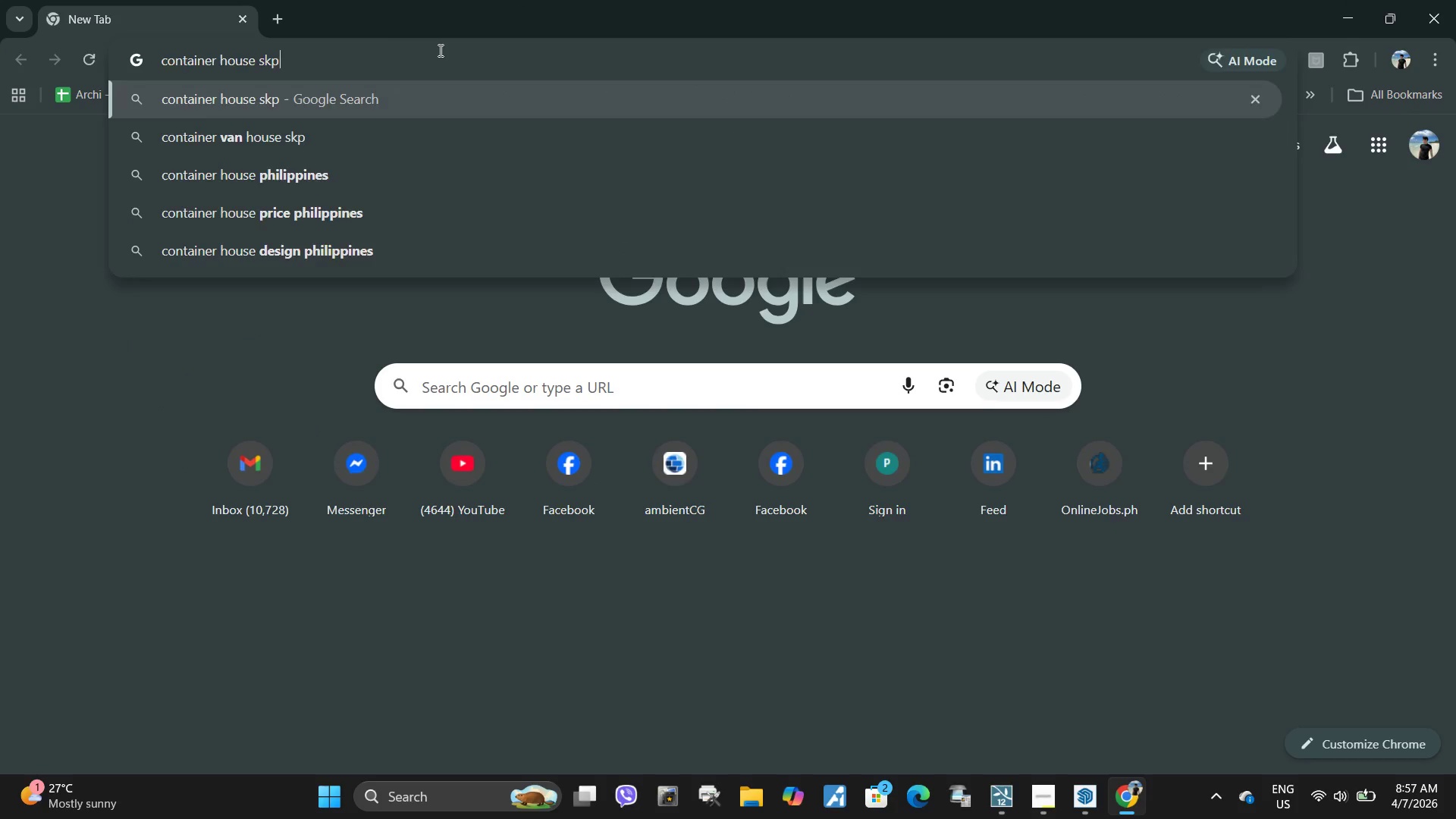 
key(Enter)
 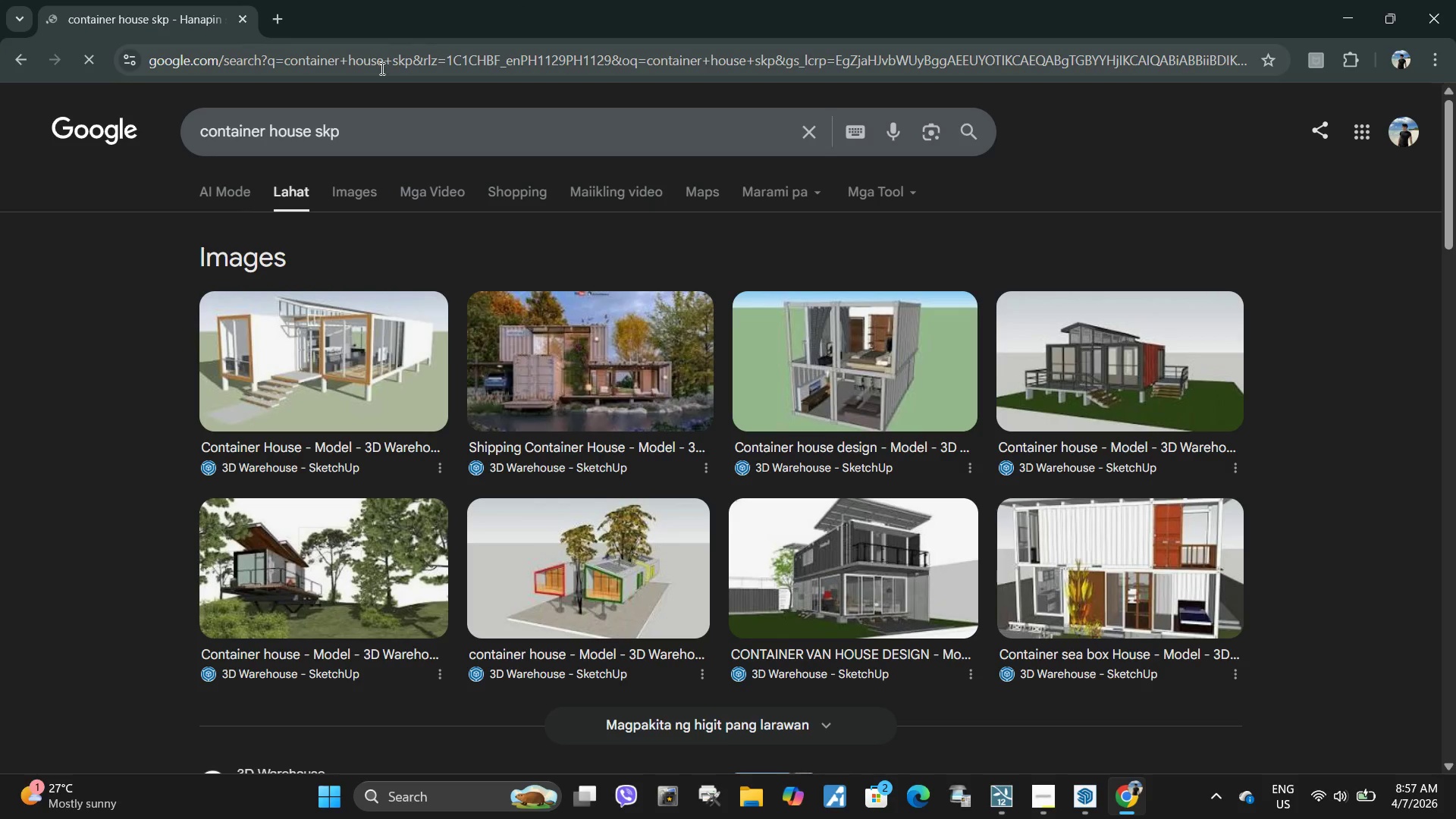 
left_click([375, 186])
 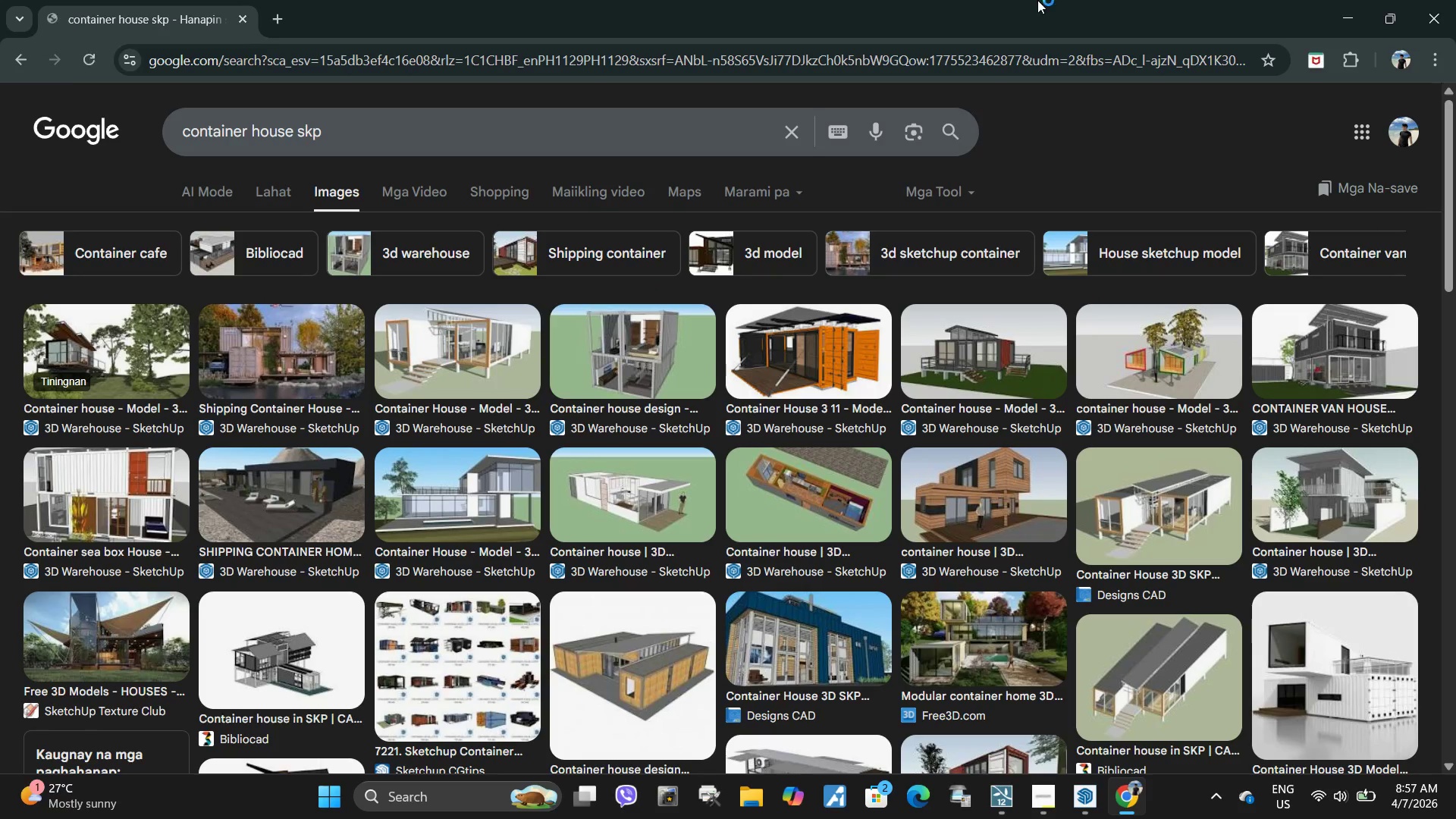 
left_click([815, 323])
 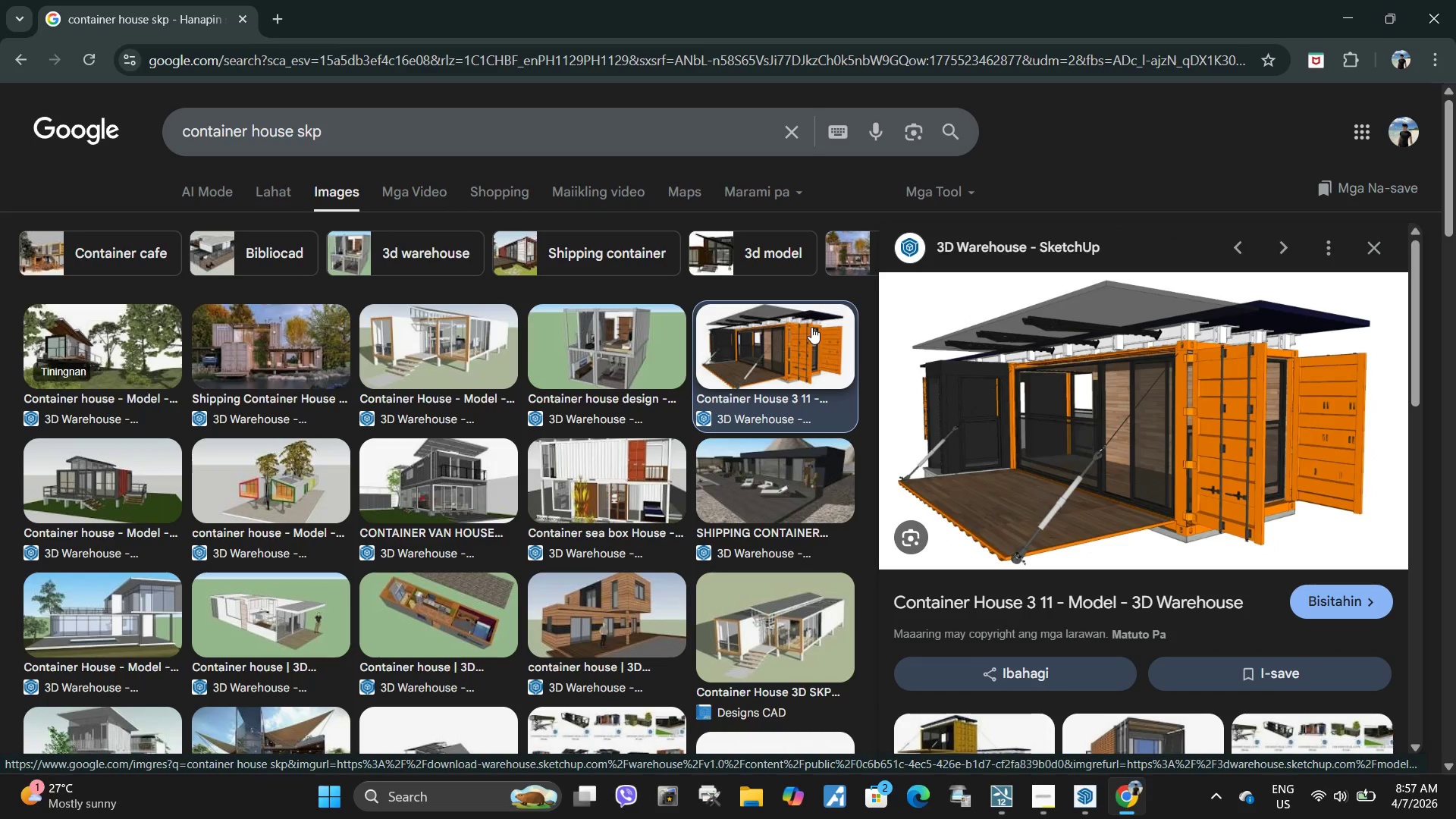 
wait(10.97)
 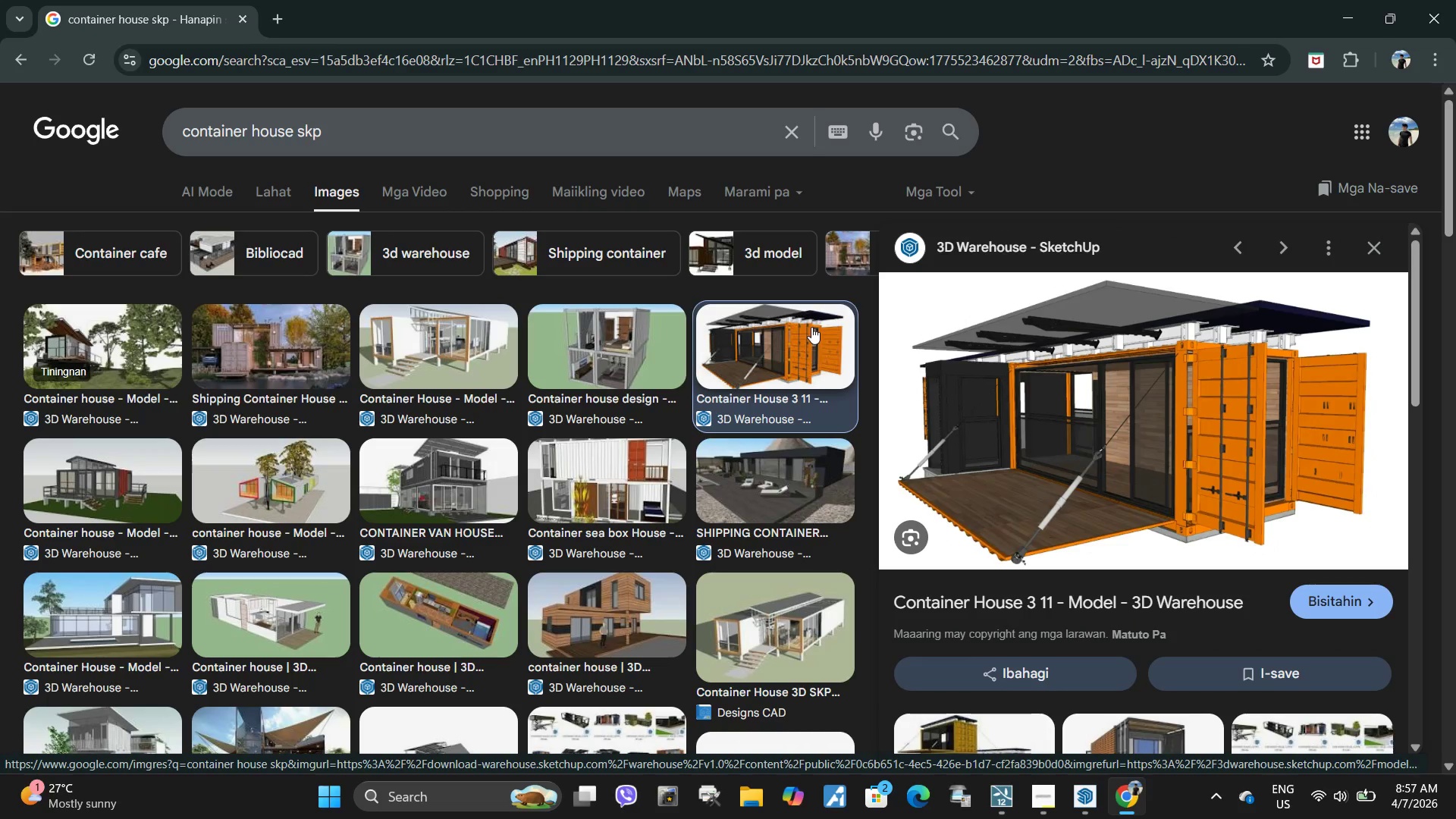 
scroll: coordinate [695, 510], scroll_direction: down, amount: 3.0
 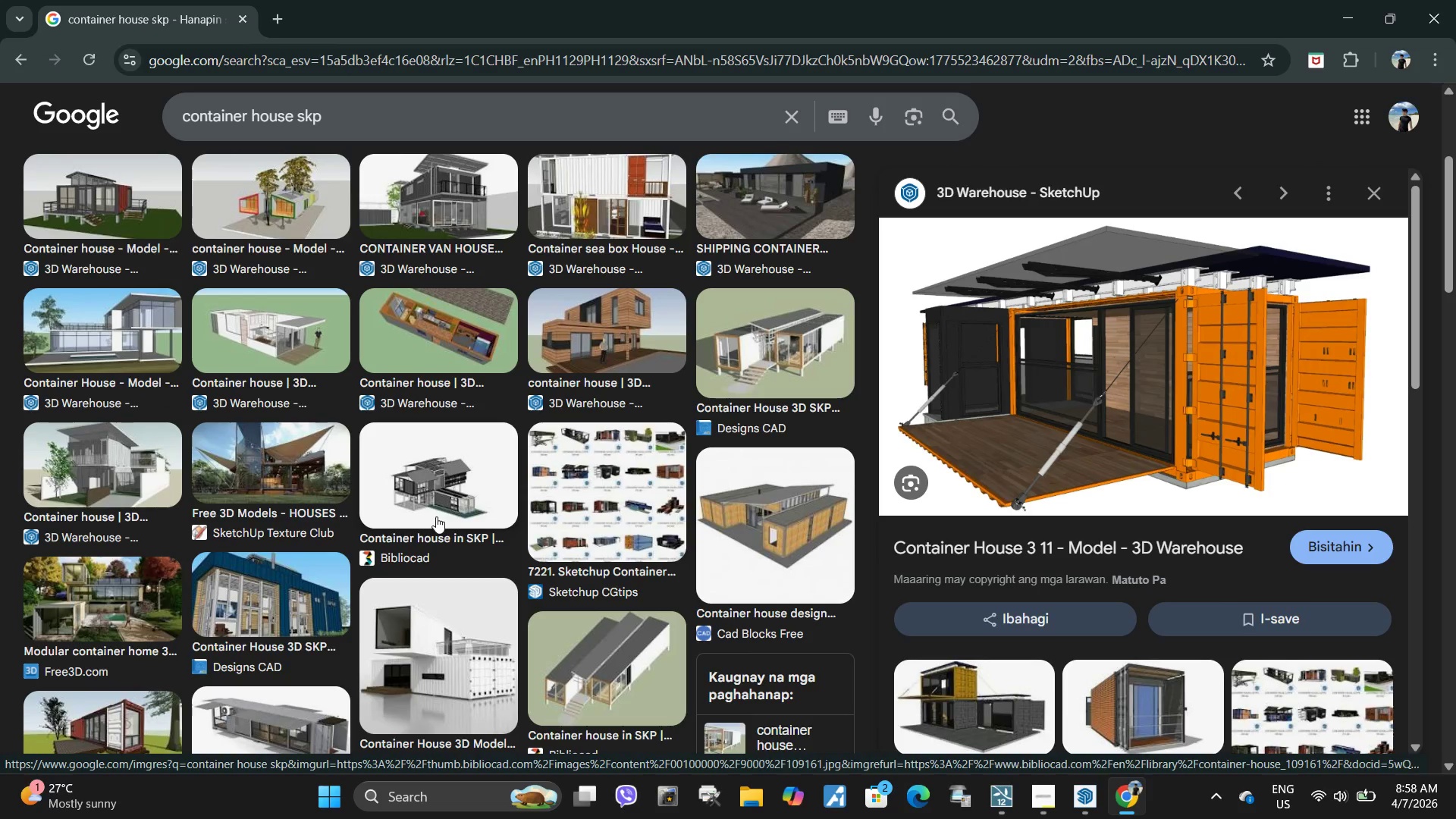 
scroll: coordinate [507, 466], scroll_direction: up, amount: 4.0
 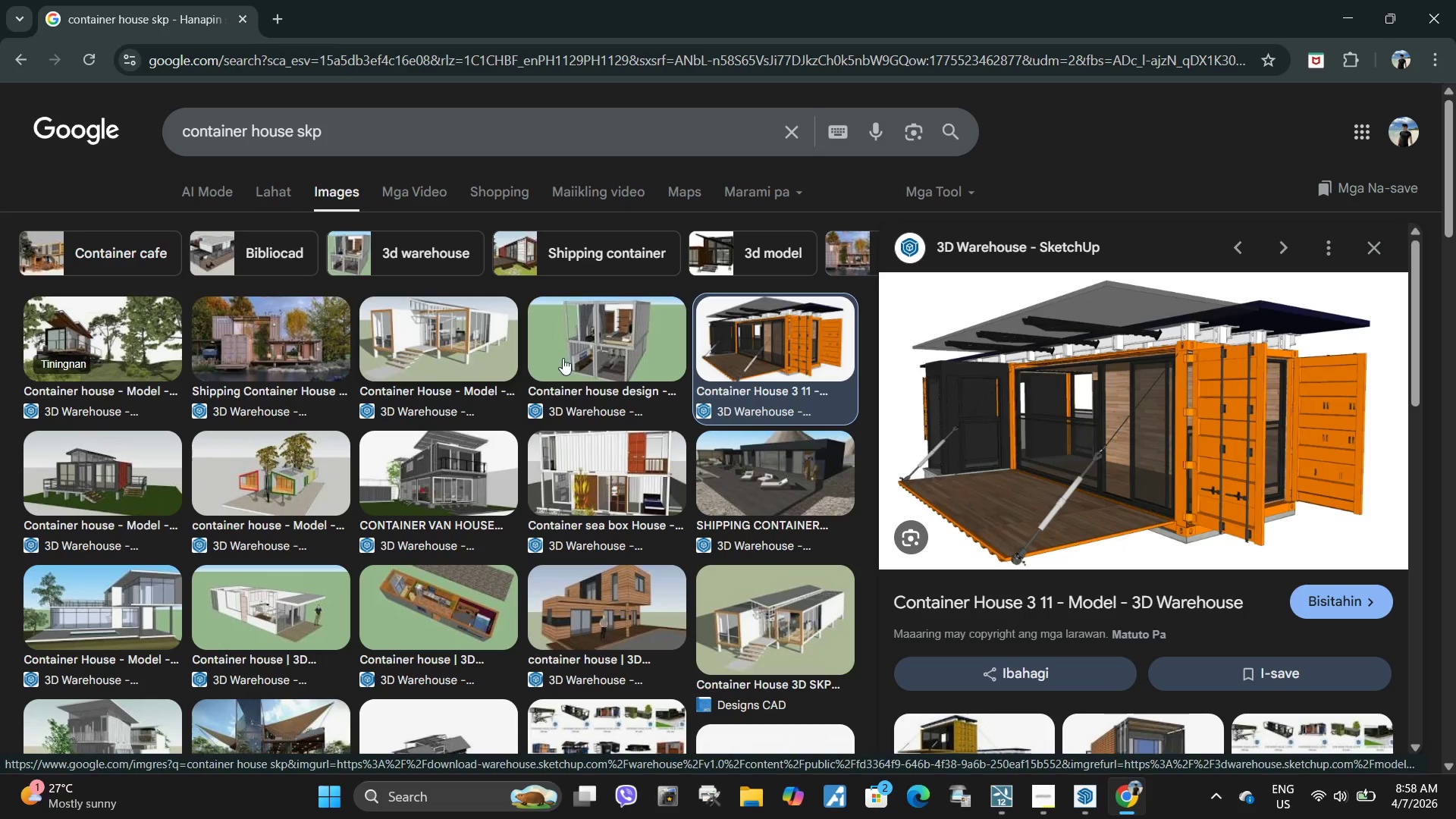 
wait(9.38)
 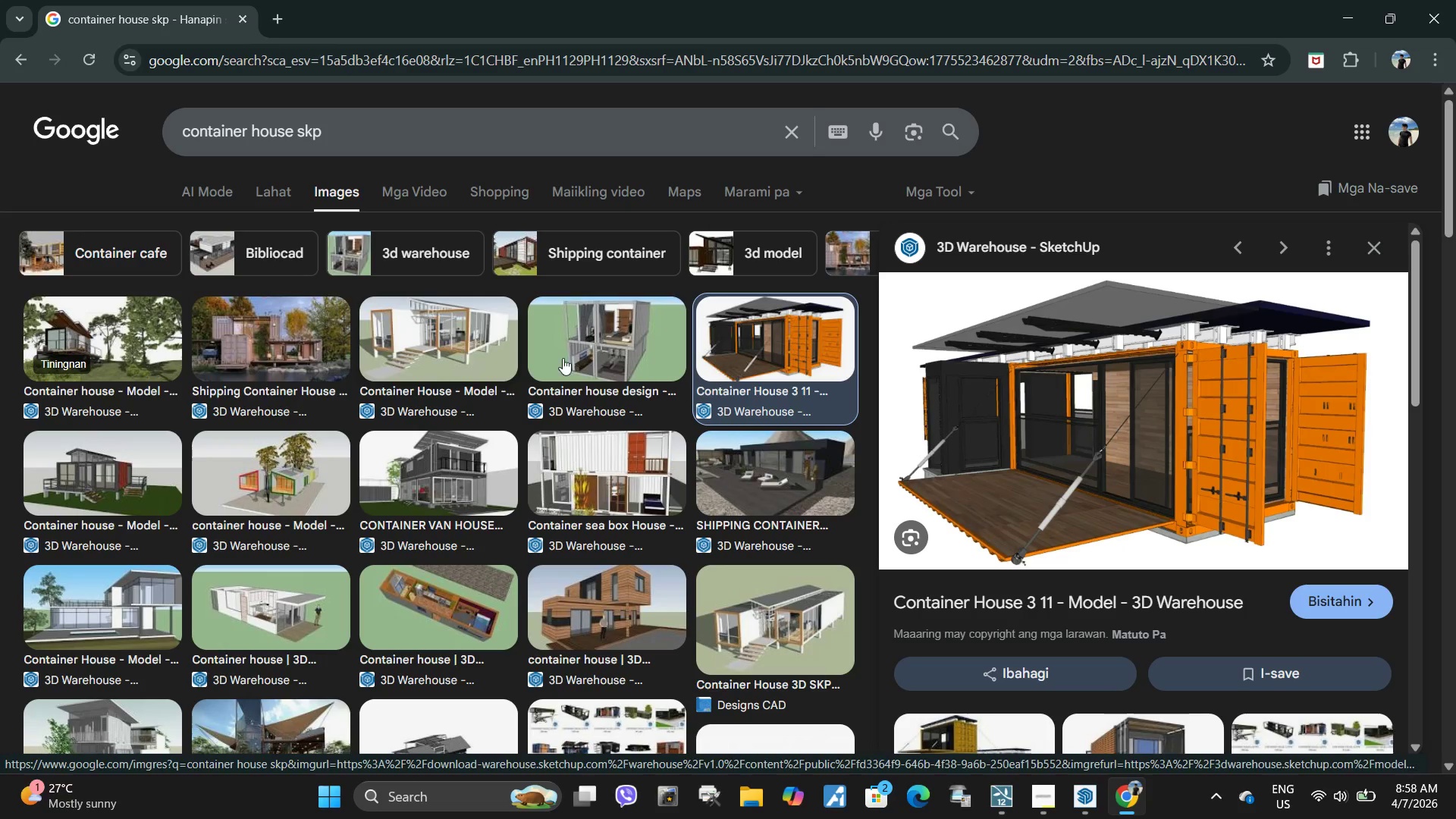 
left_click([595, 326])
 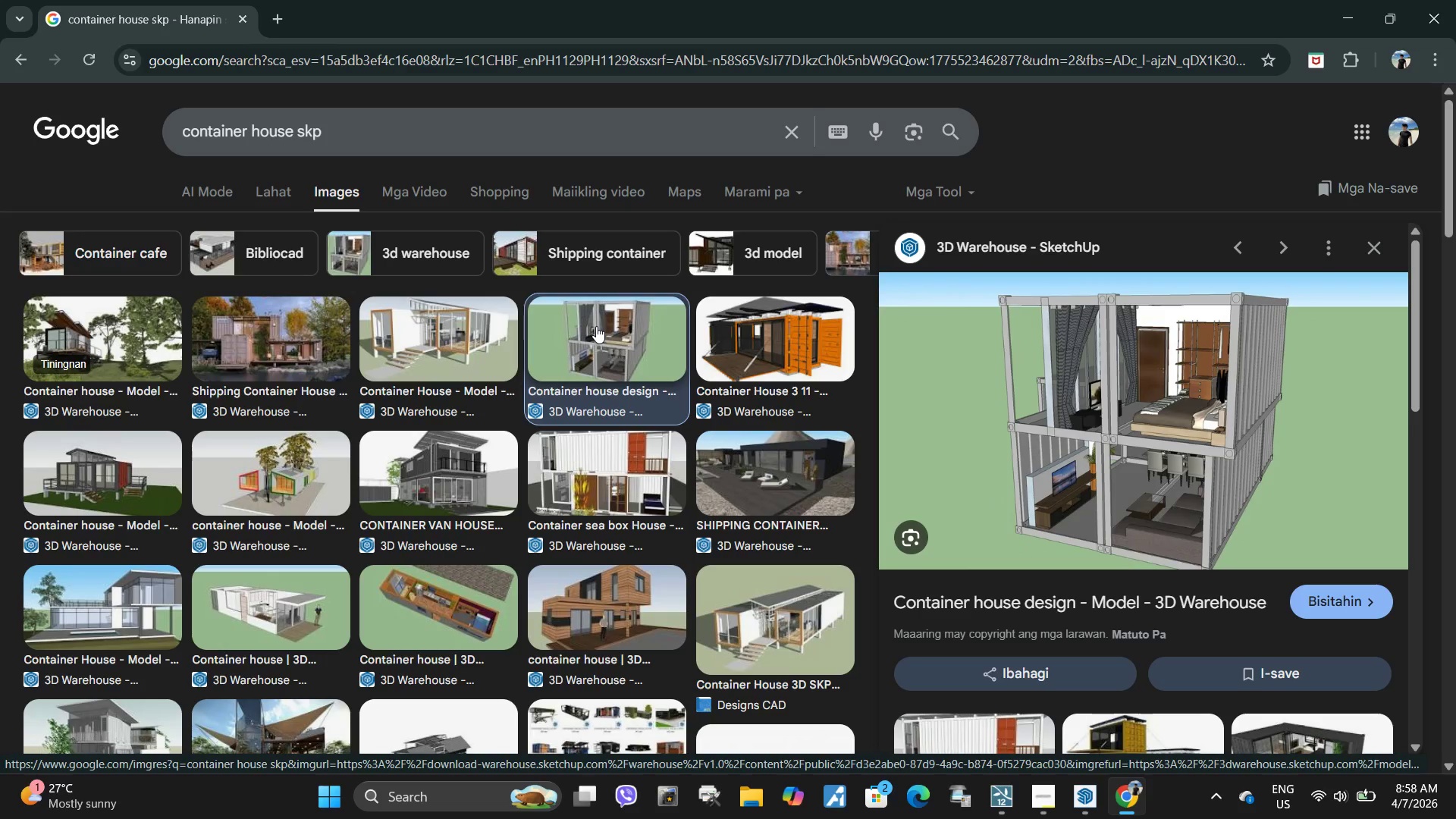 
wait(8.06)
 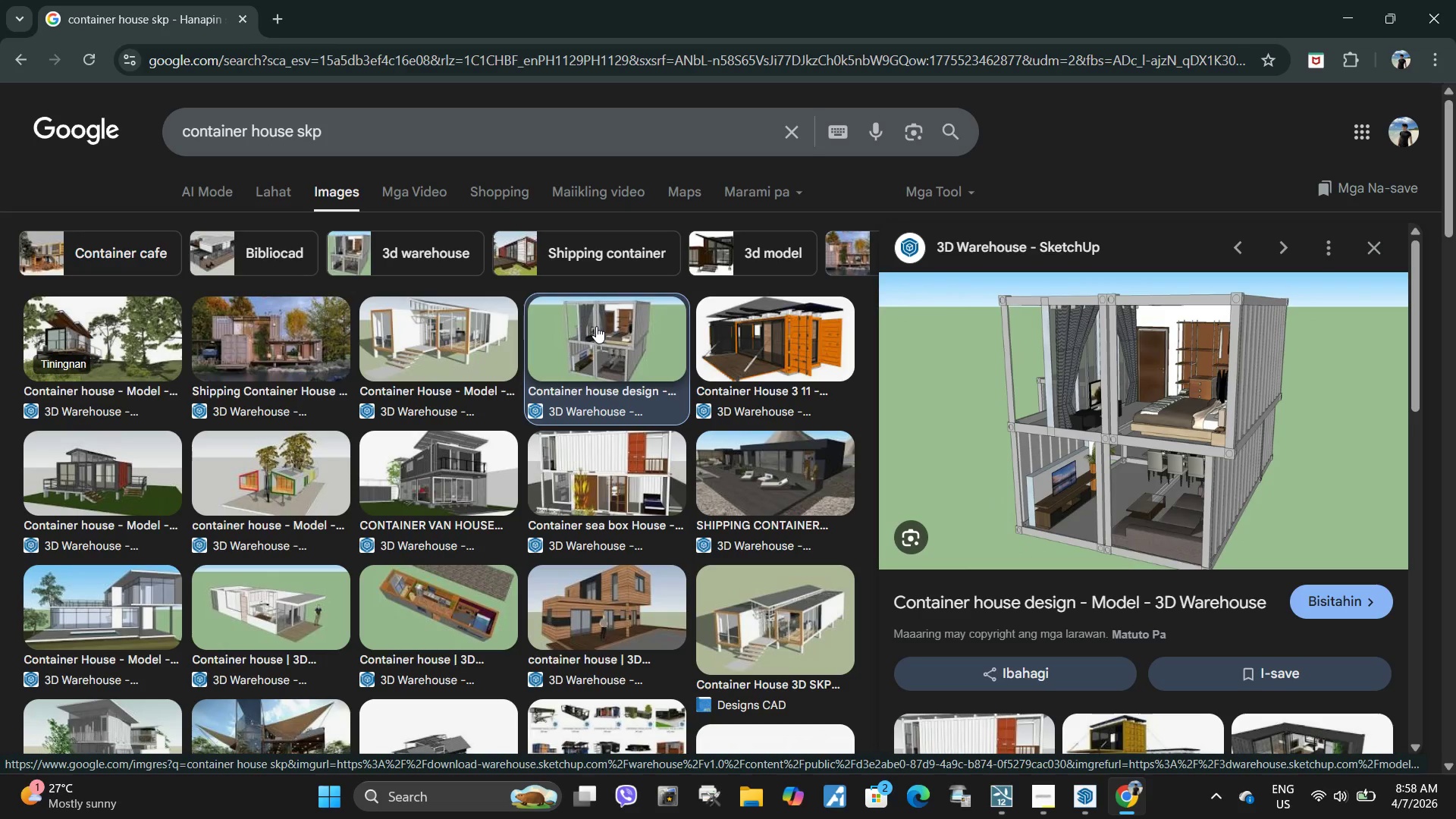 
left_click([431, 334])
 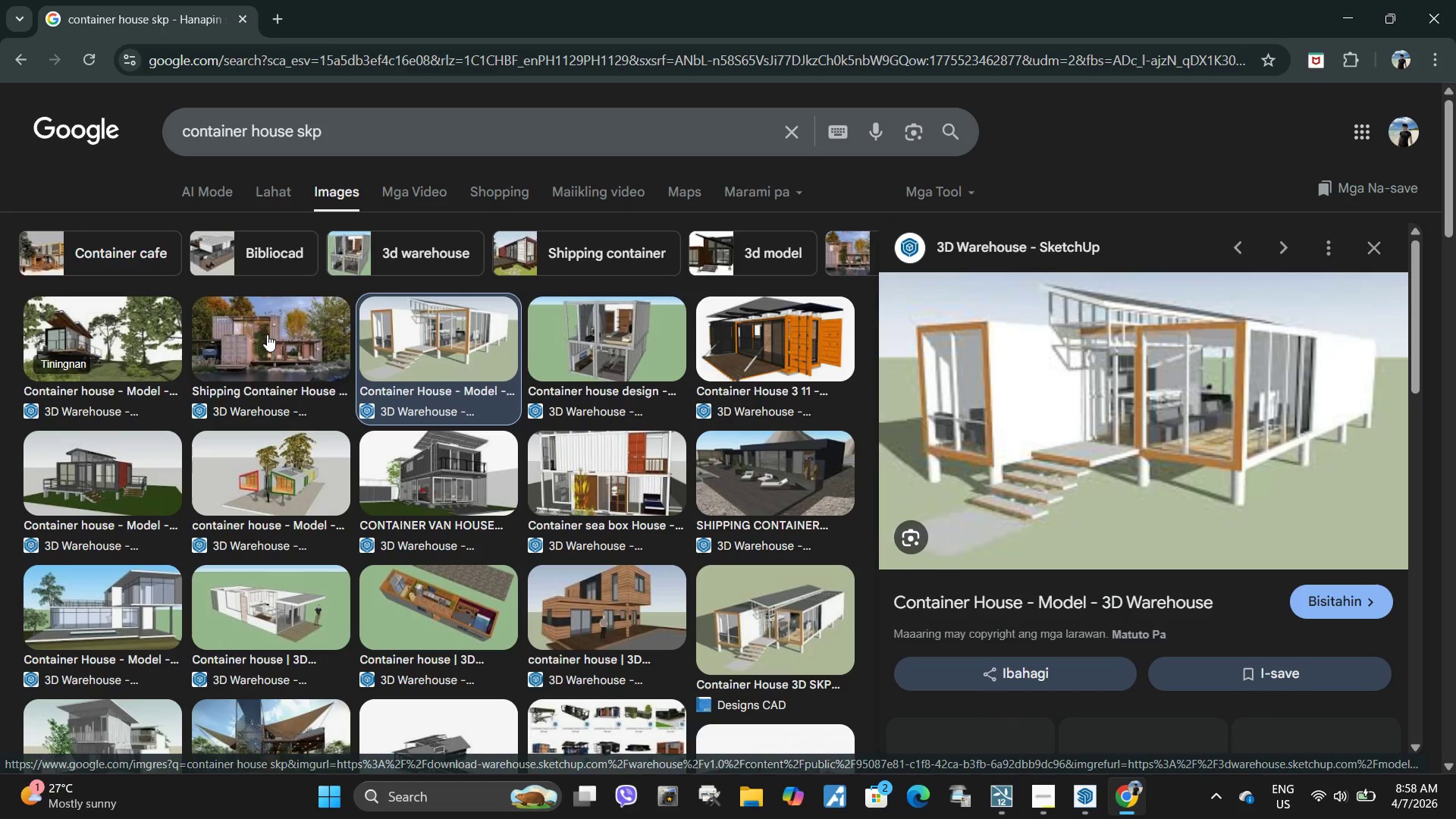 
left_click([267, 334])
 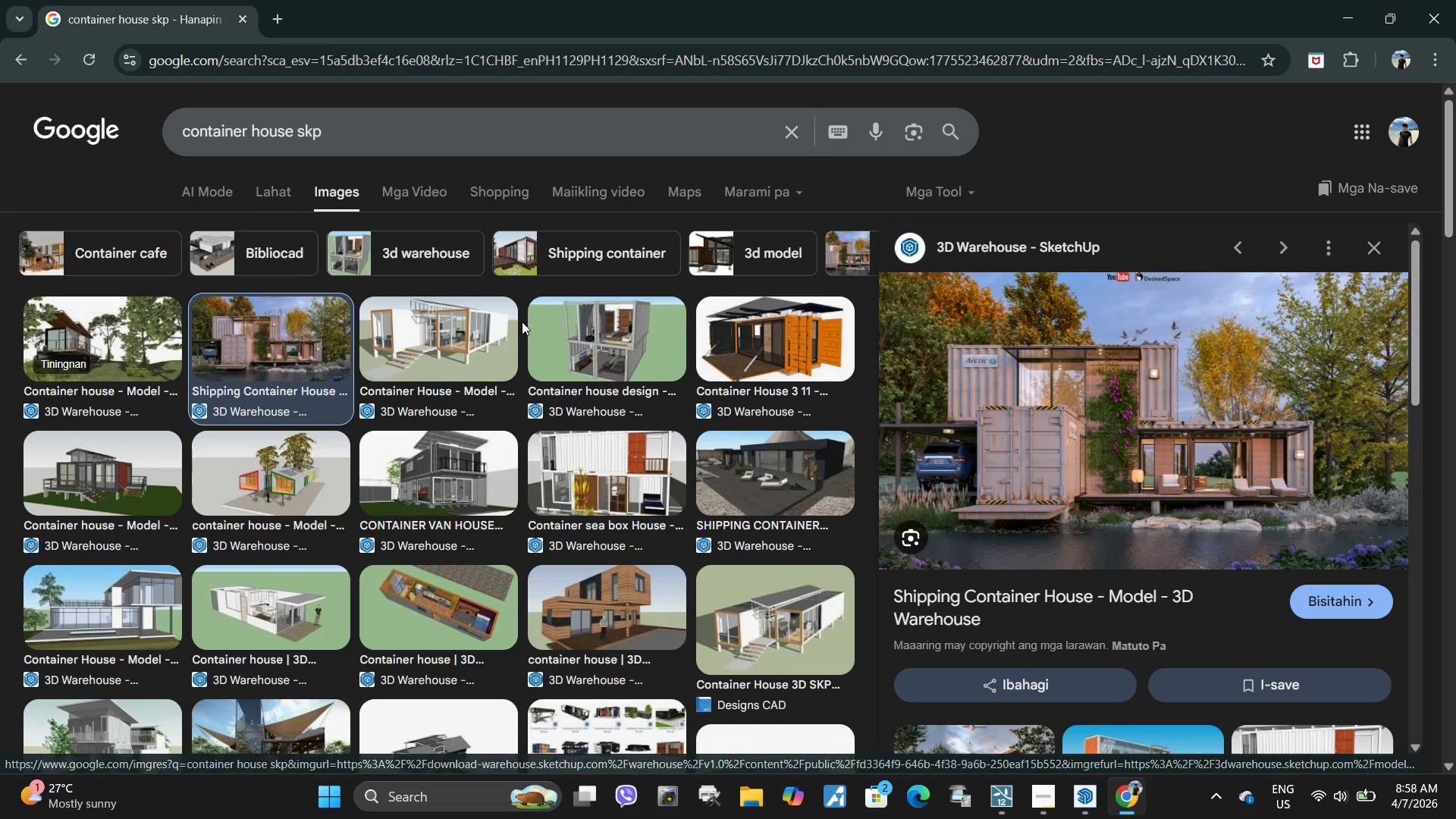 
left_click([605, 334])
 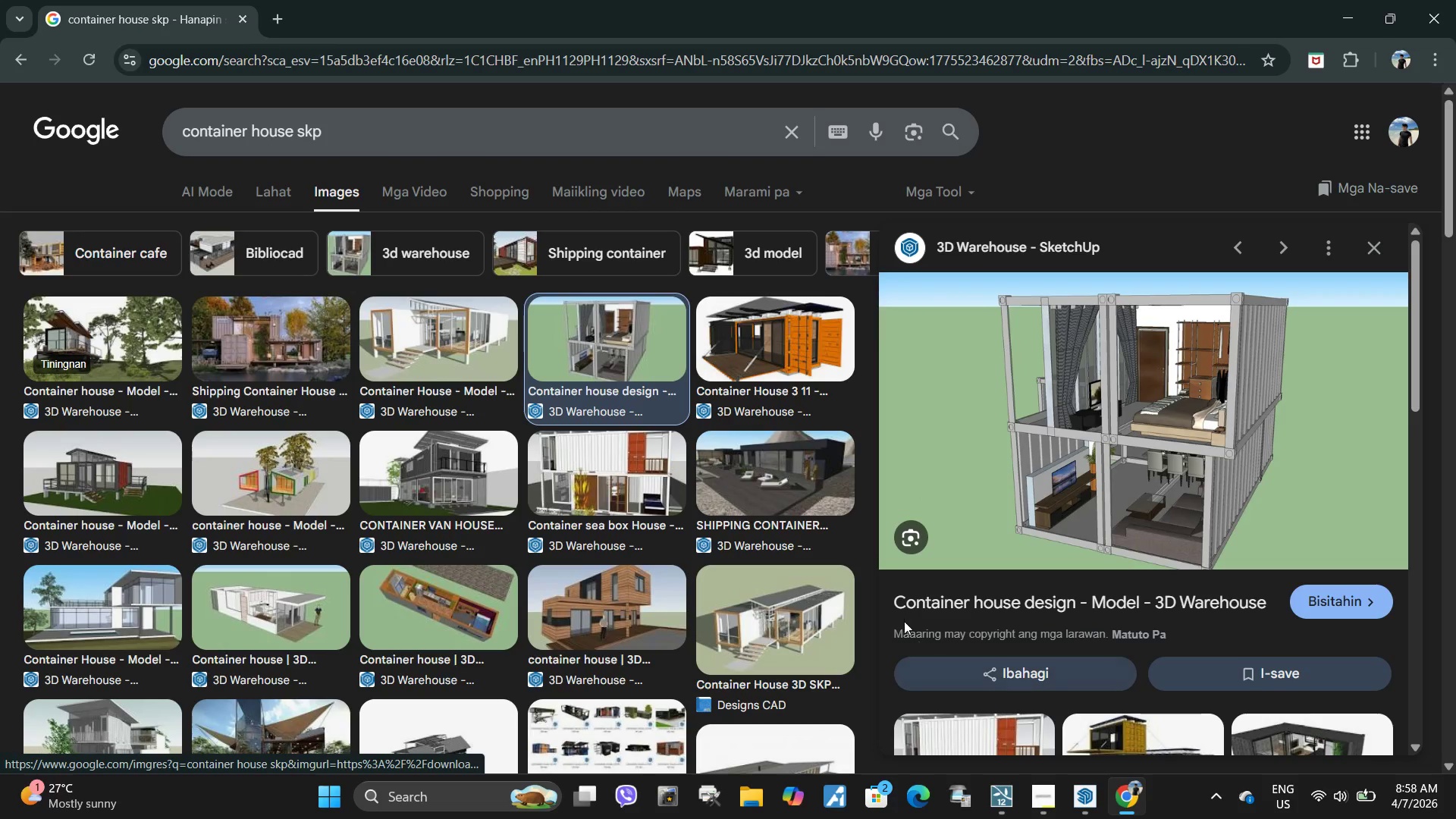 
left_click_drag(start_coordinate=[886, 607], to_coordinate=[1078, 608])
 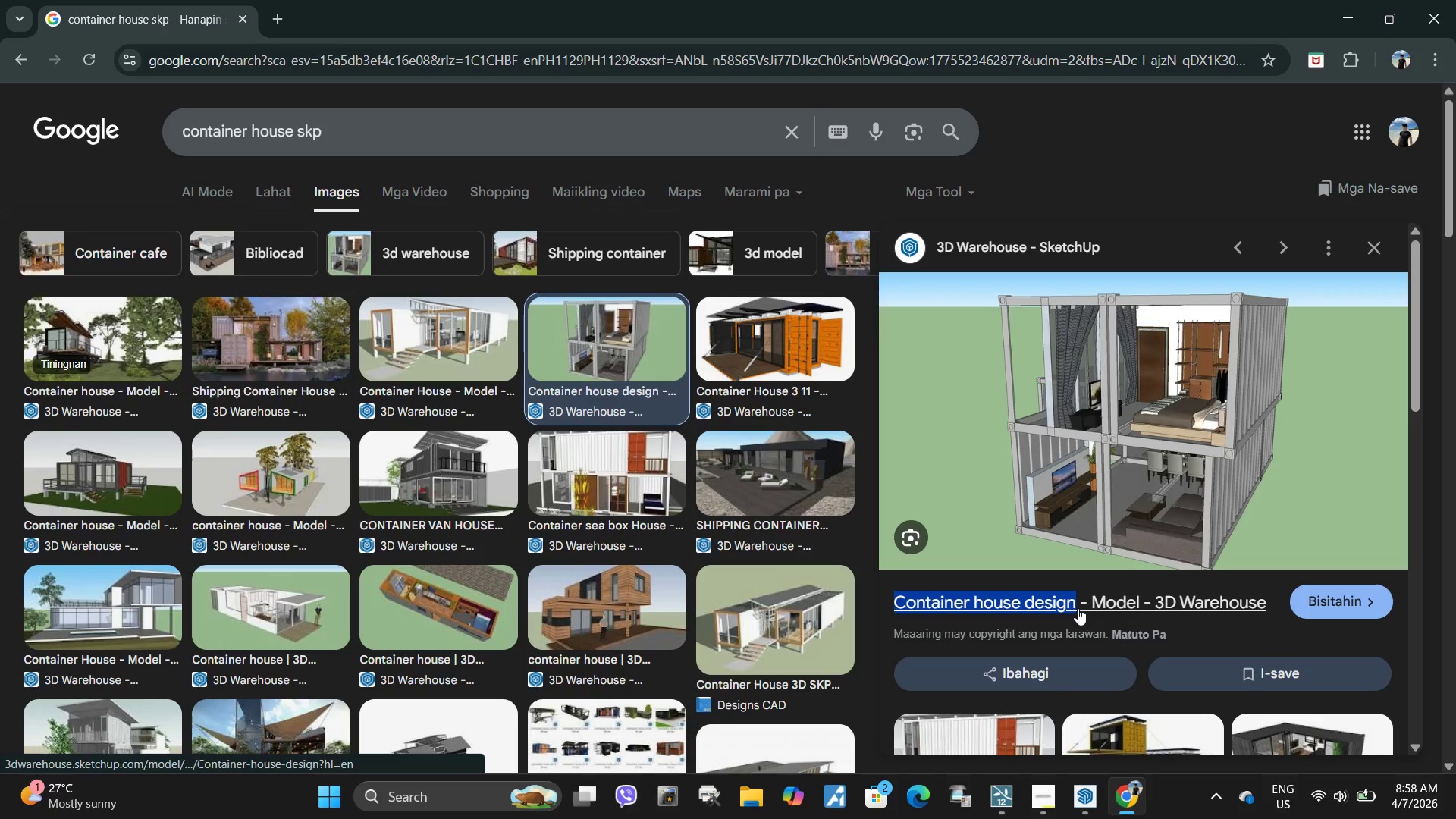 
key(Control+C)
 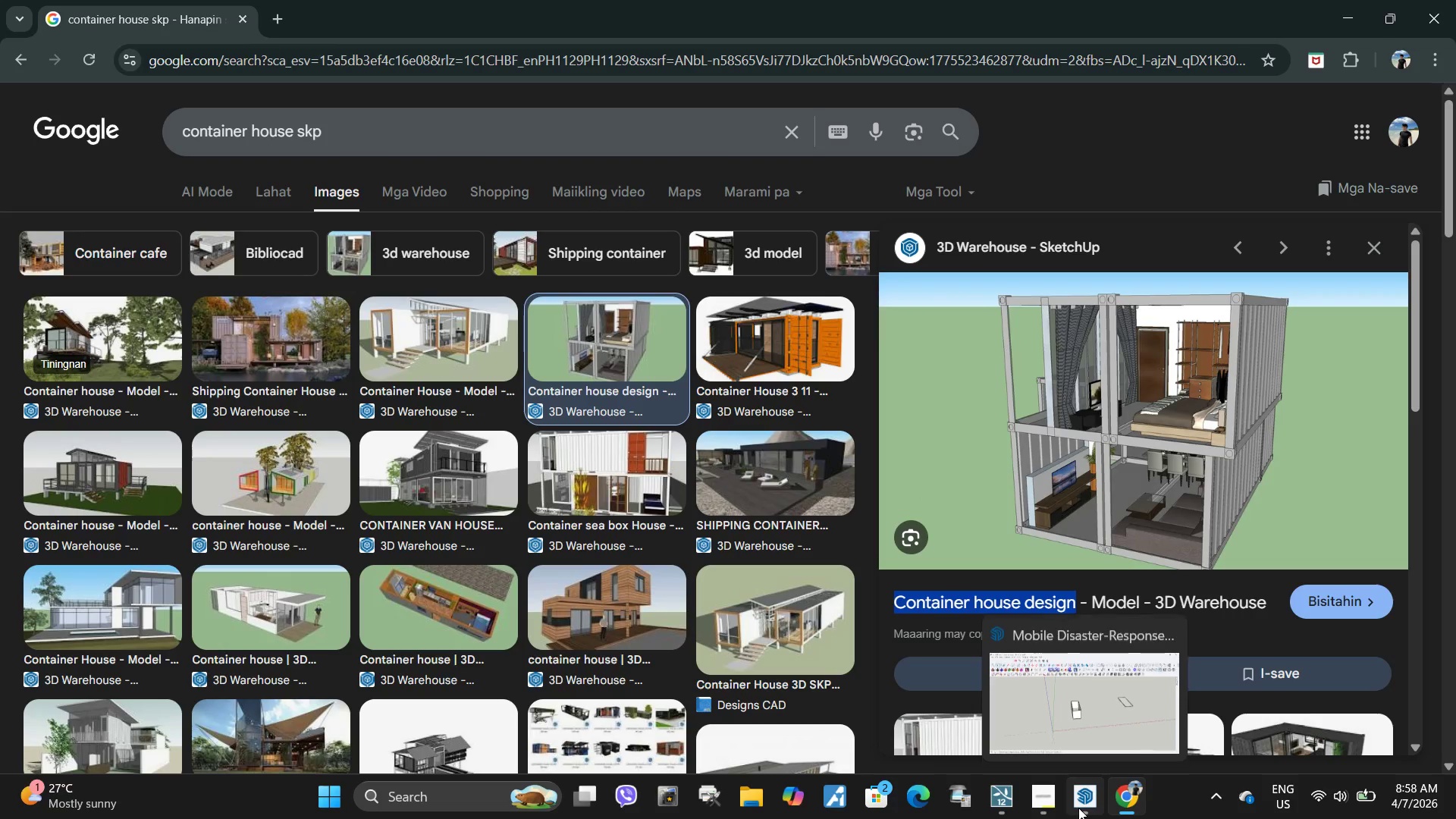 
left_click([1078, 808])
 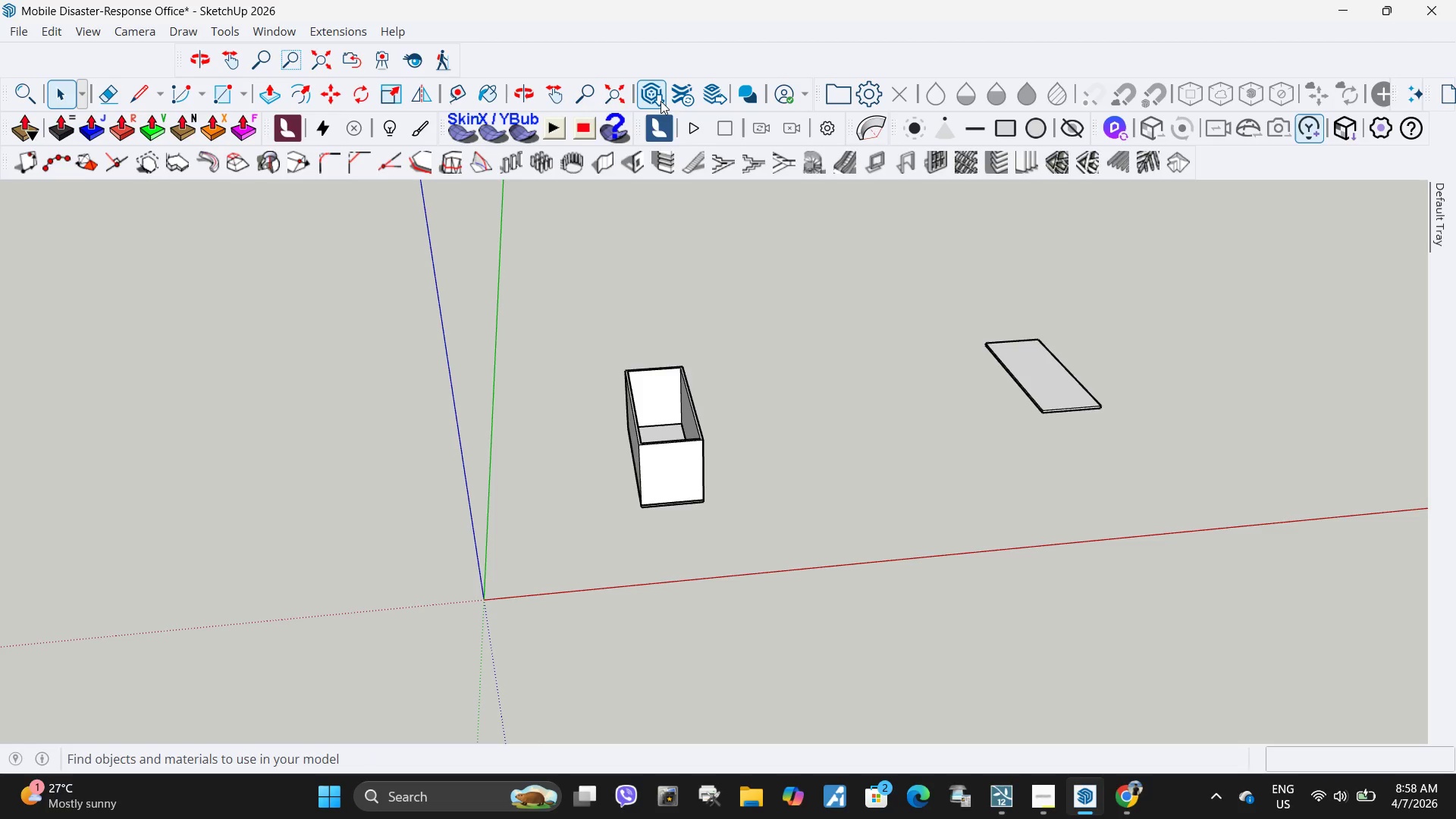 
left_click([661, 101])
 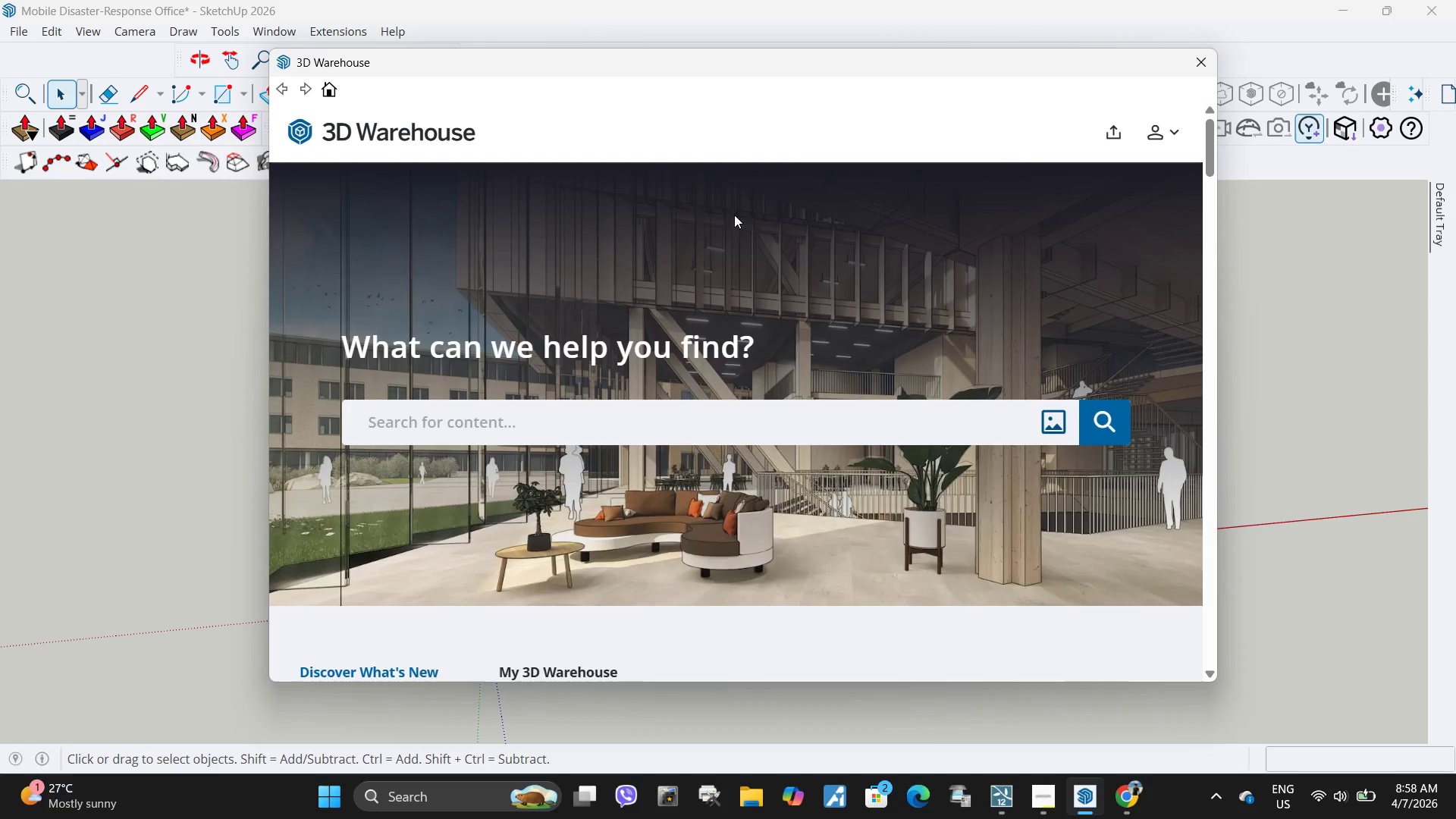 
left_click([520, 438])
 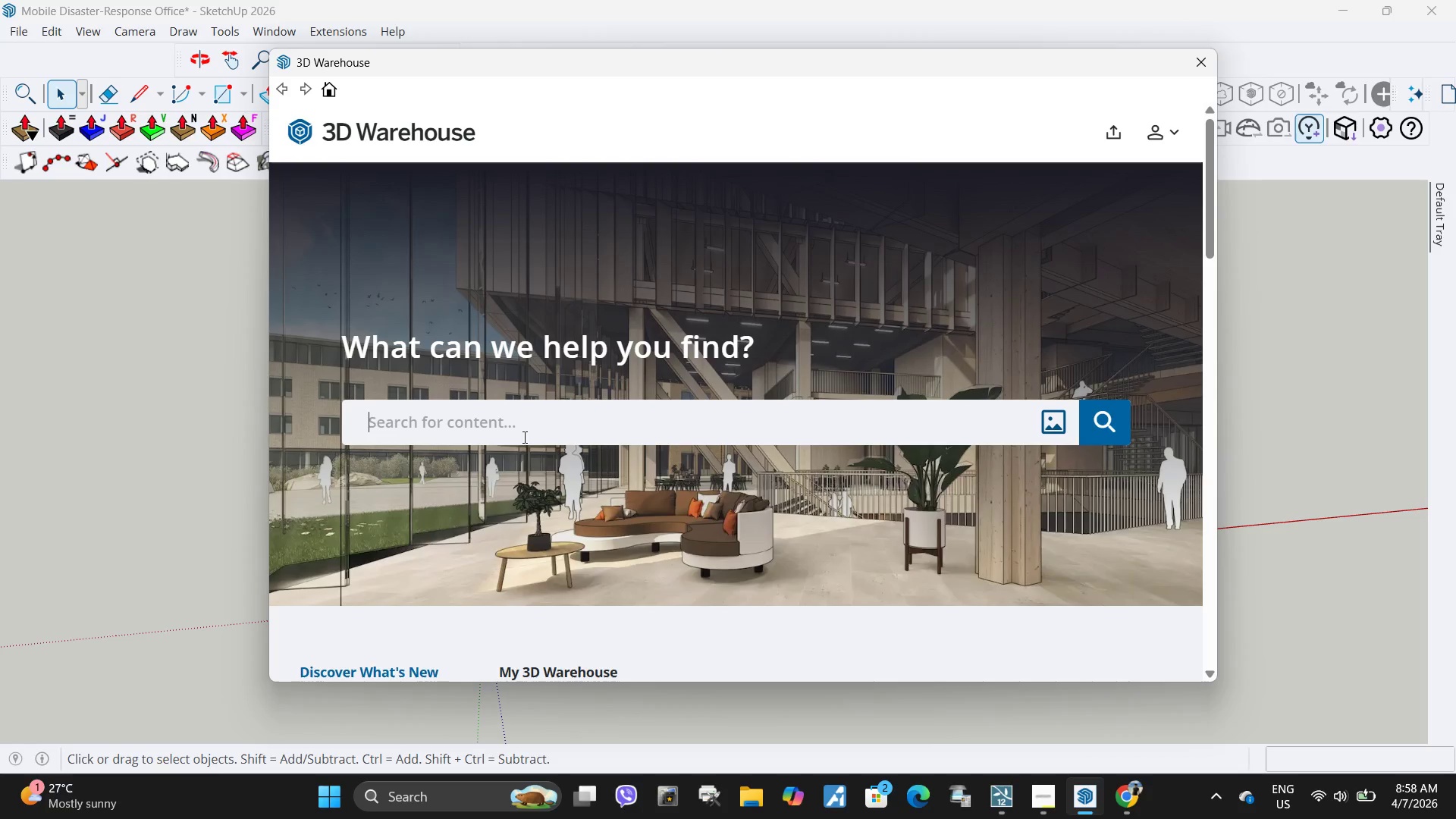 
key(Control+ControlLeft)
 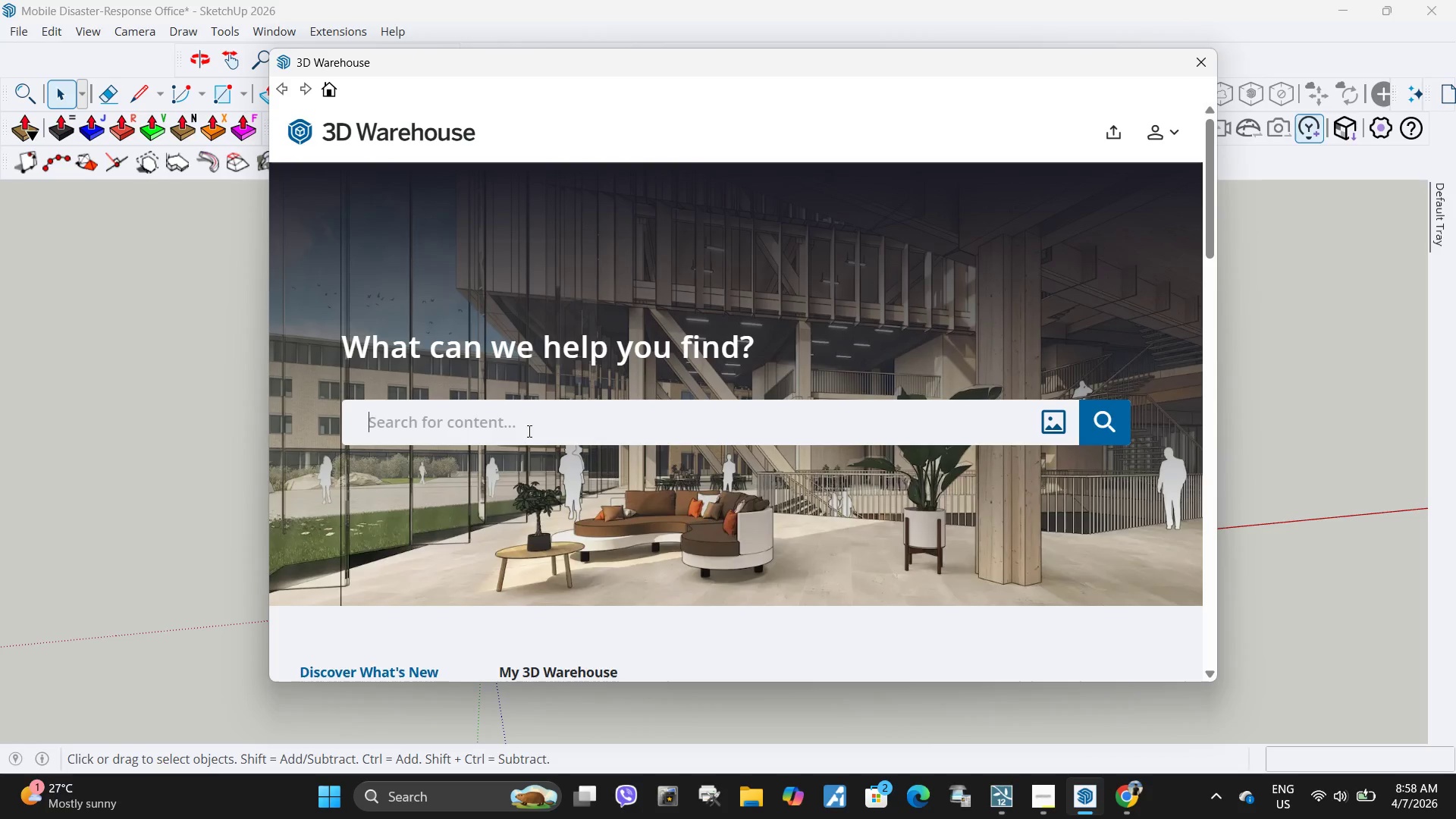 
key(Control+V)
 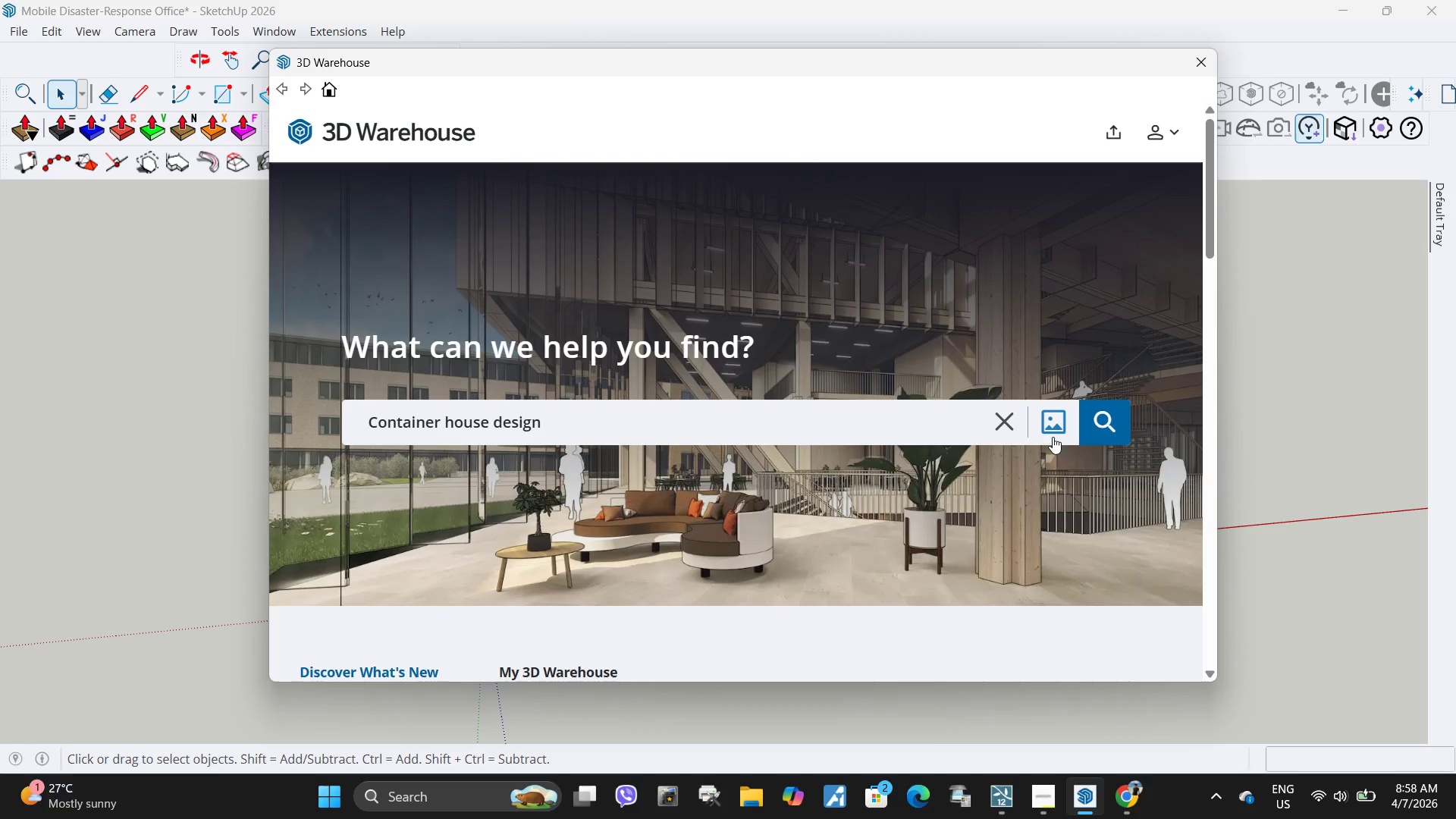 
left_click([1106, 416])
 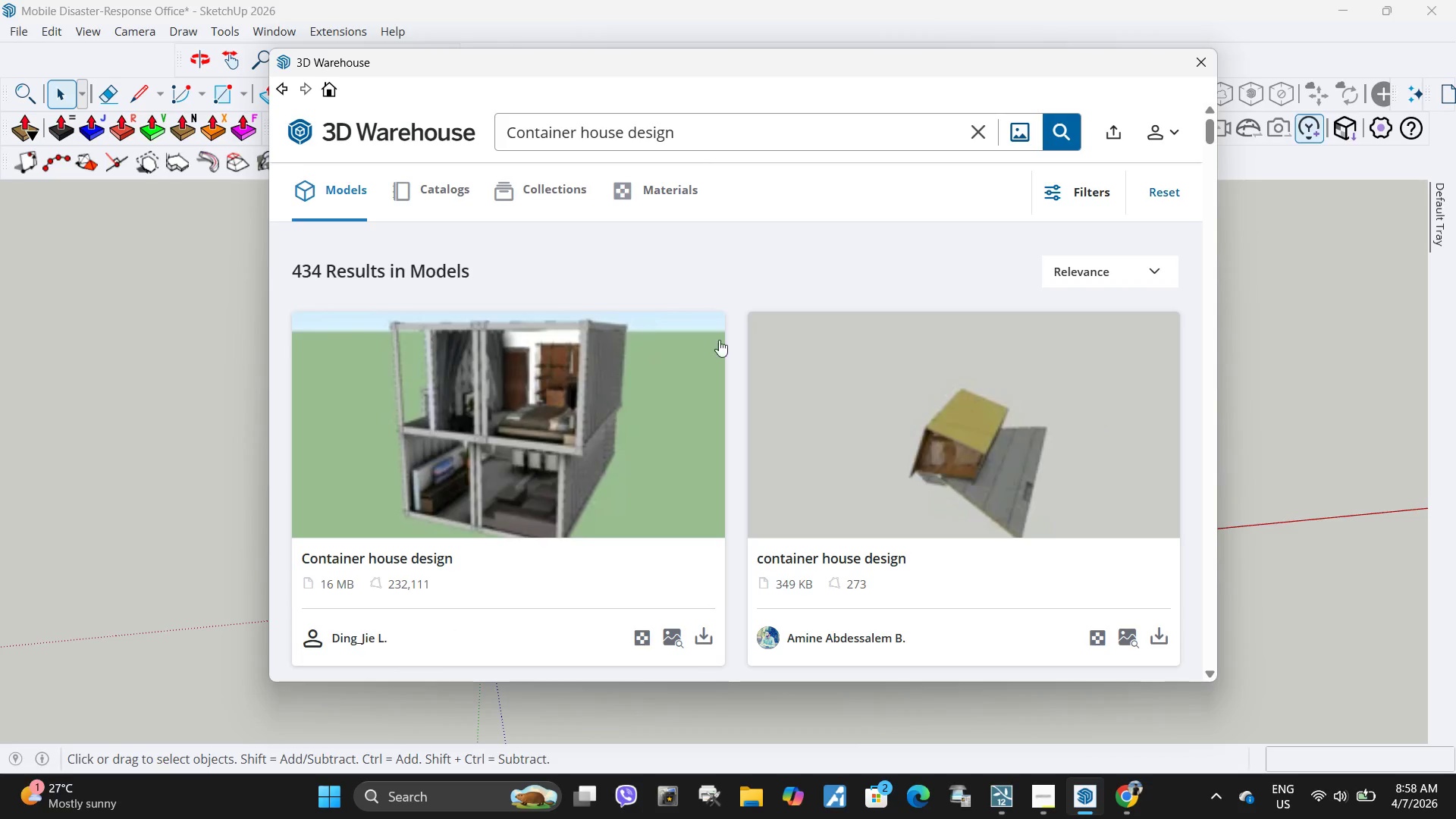 
left_click([692, 635])
 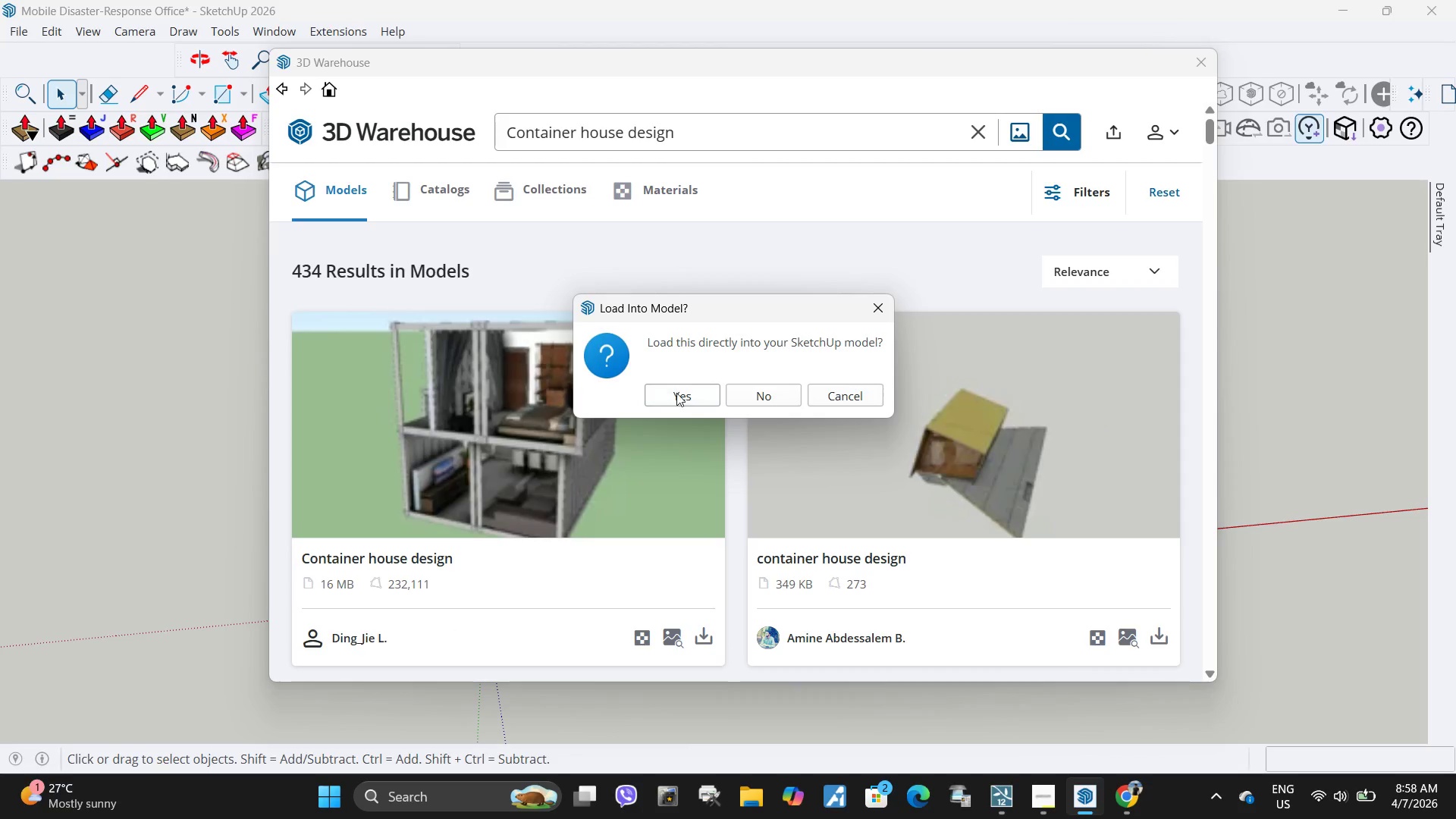 
left_click([681, 400])
 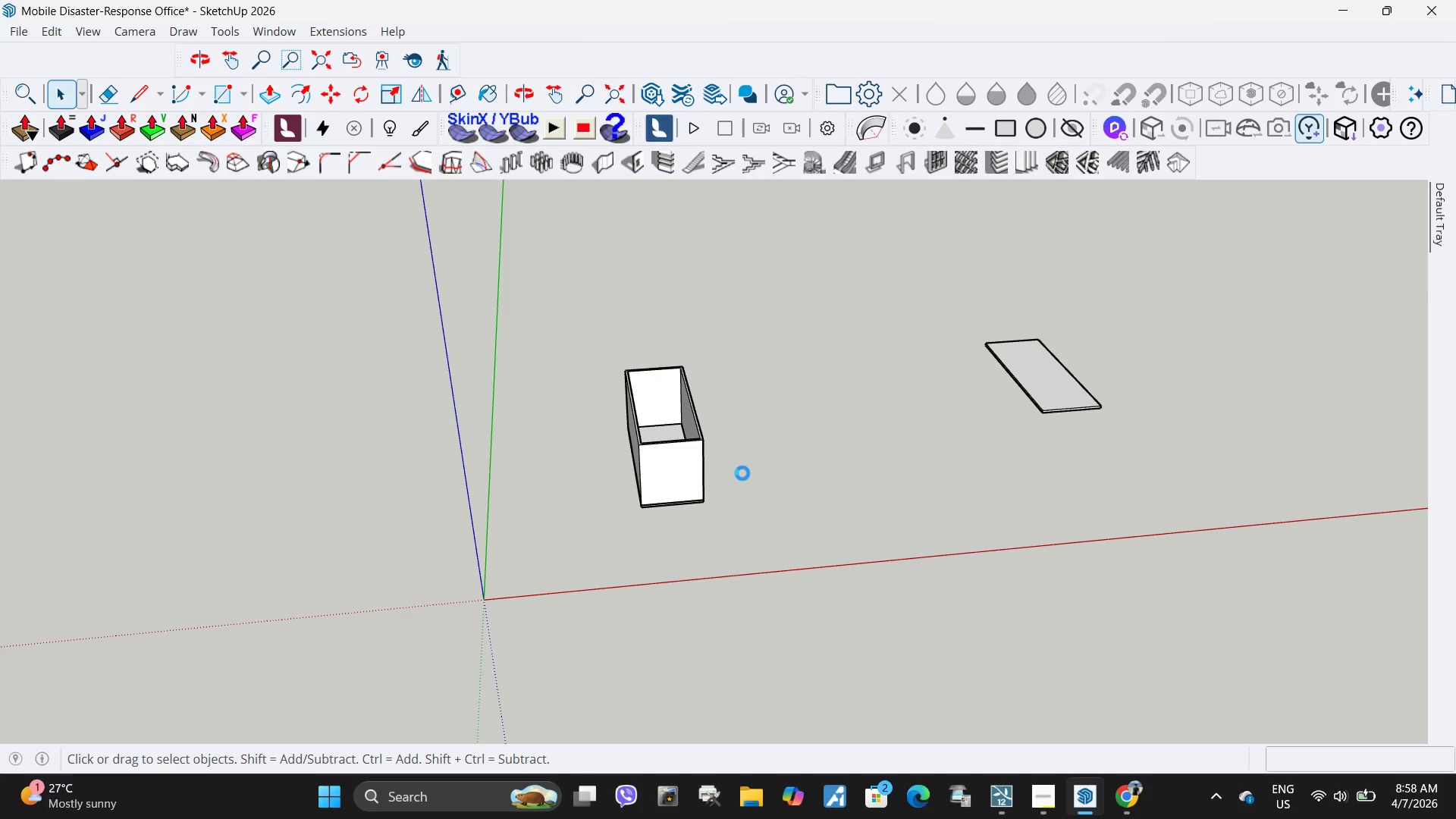 
wait(11.95)
 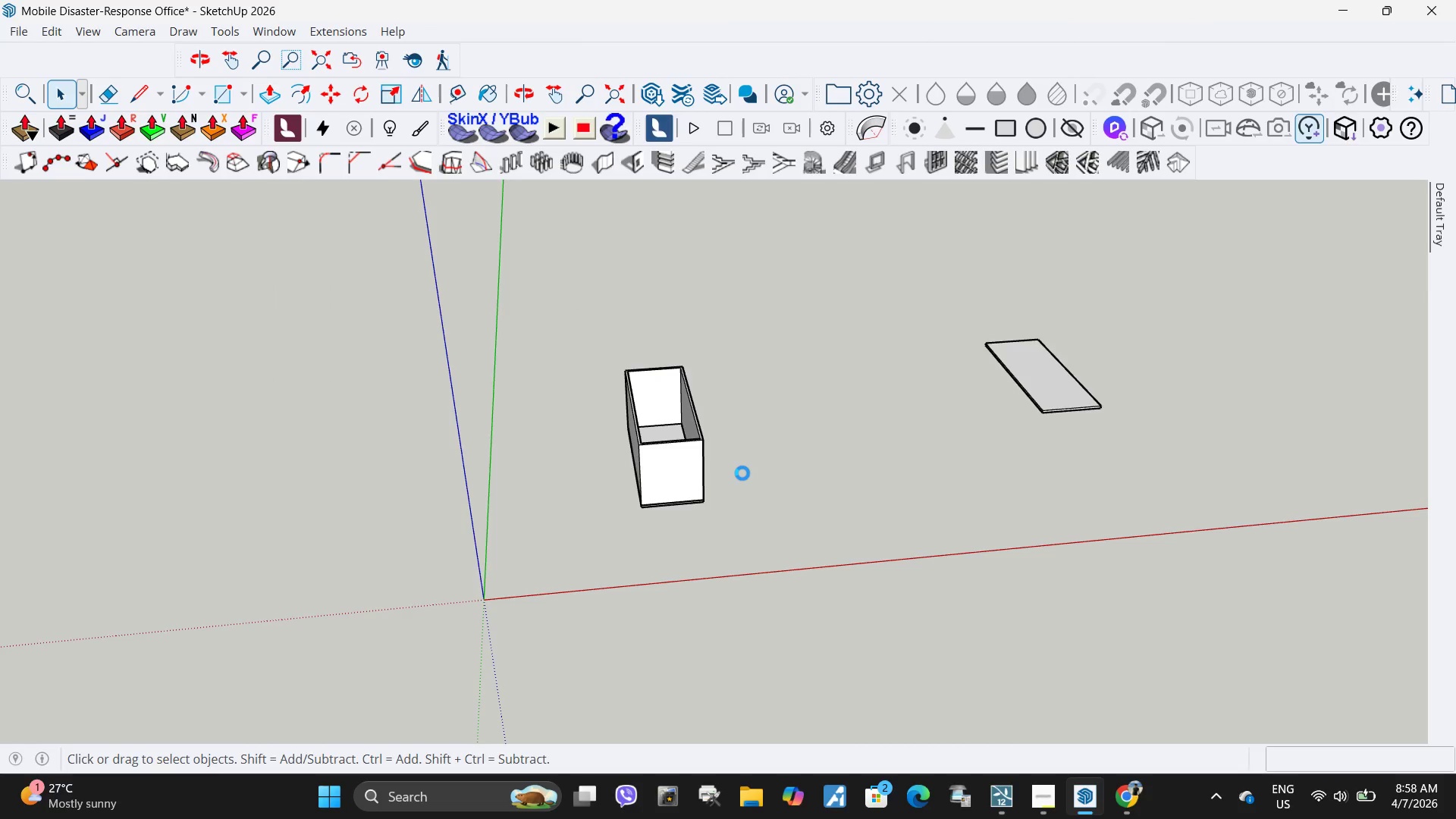 
scroll: coordinate [690, 506], scroll_direction: down, amount: 4.0
 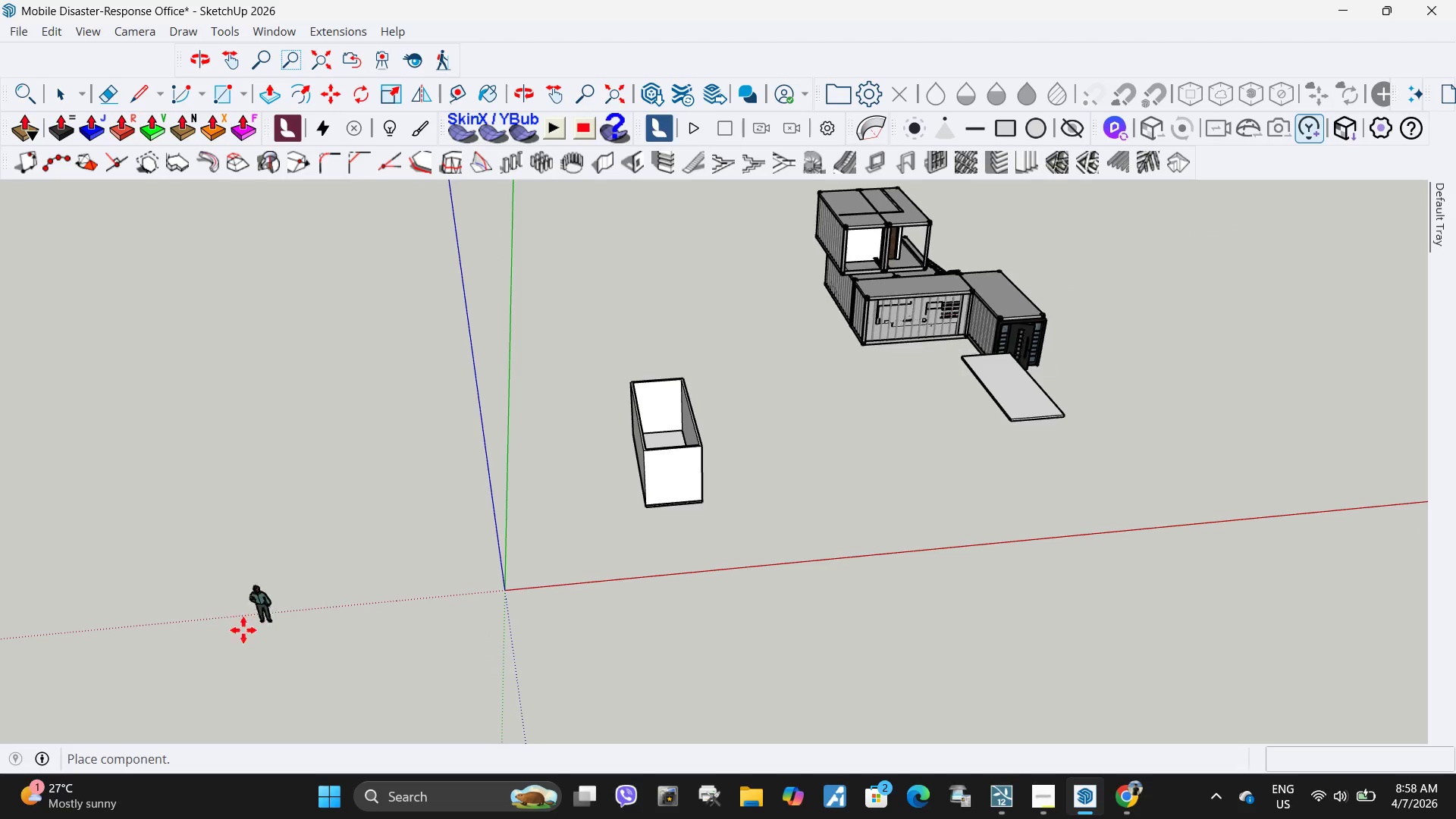 
left_click([48, 673])
 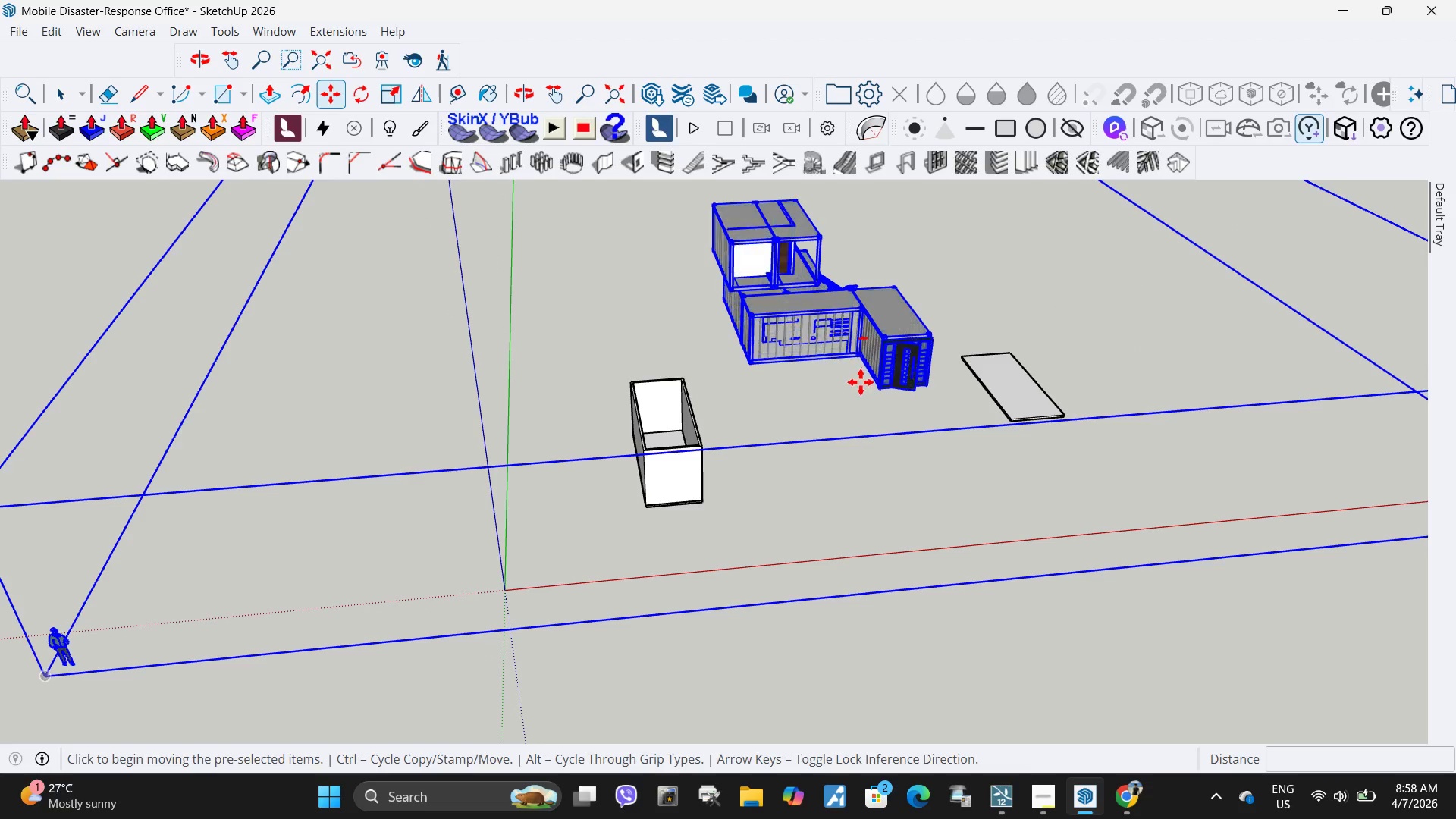 
left_click([791, 404])
 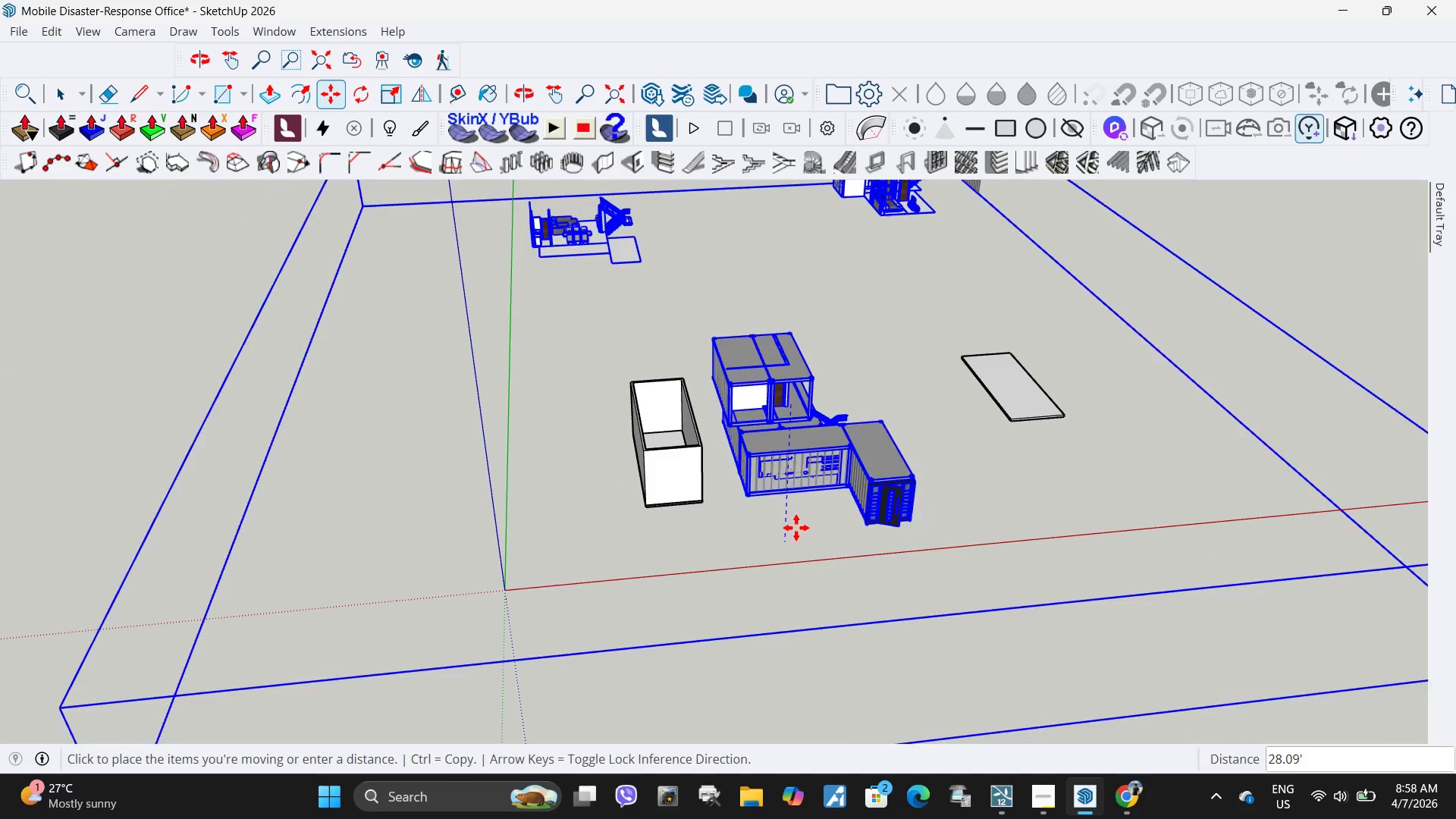 
left_click([803, 521])
 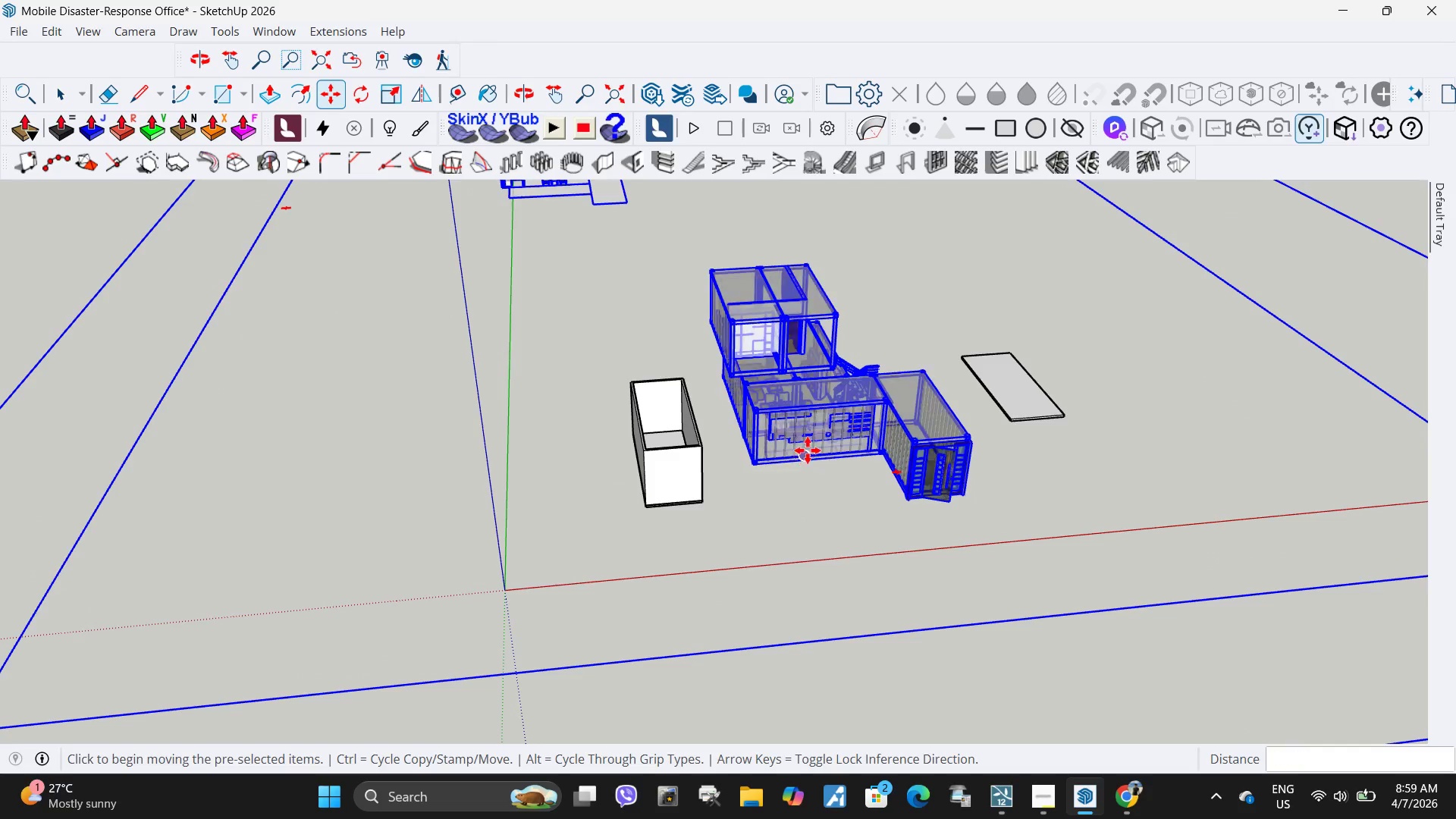 
key(Space)
 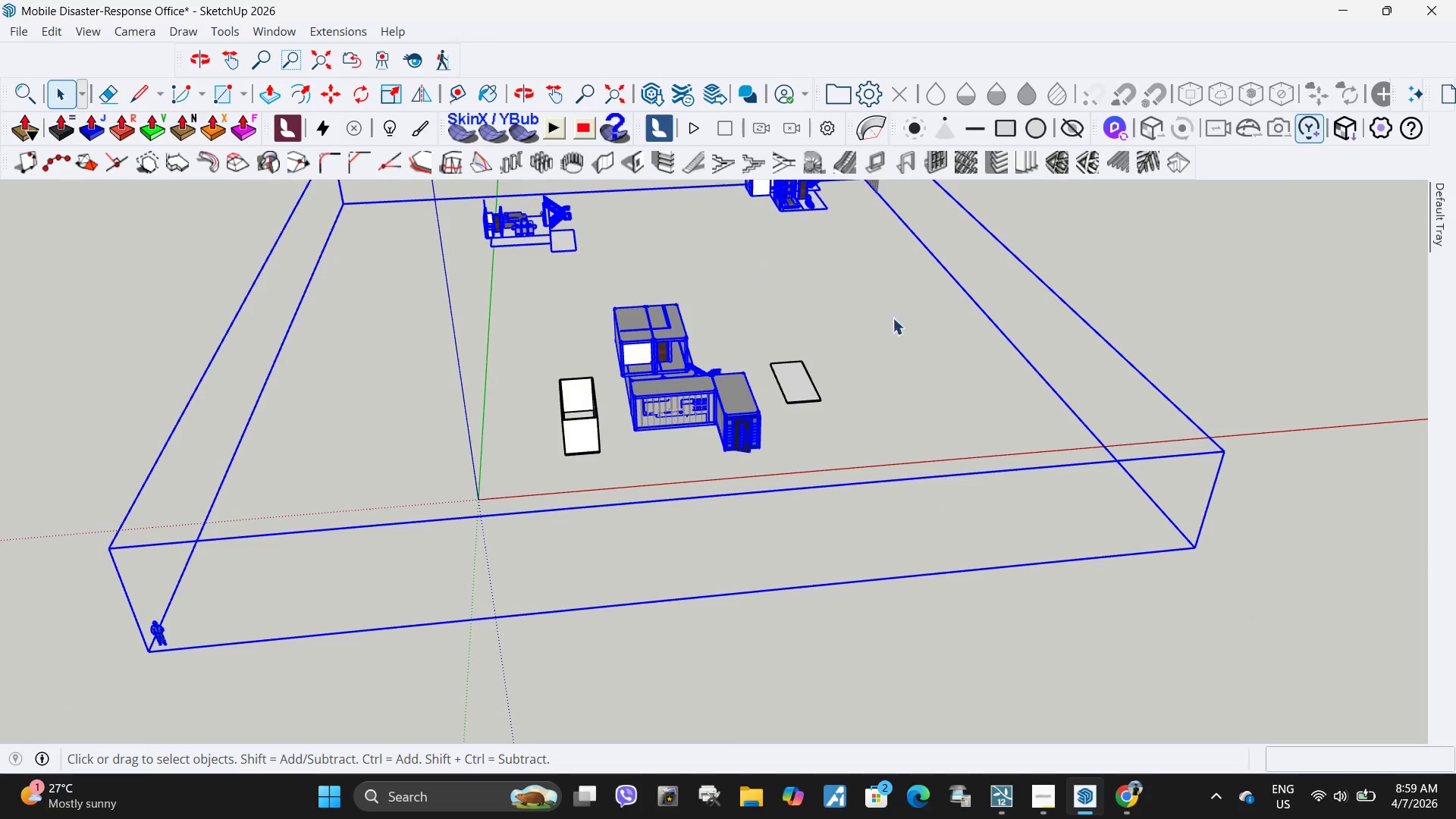 
scroll: coordinate [599, 399], scroll_direction: down, amount: 5.0
 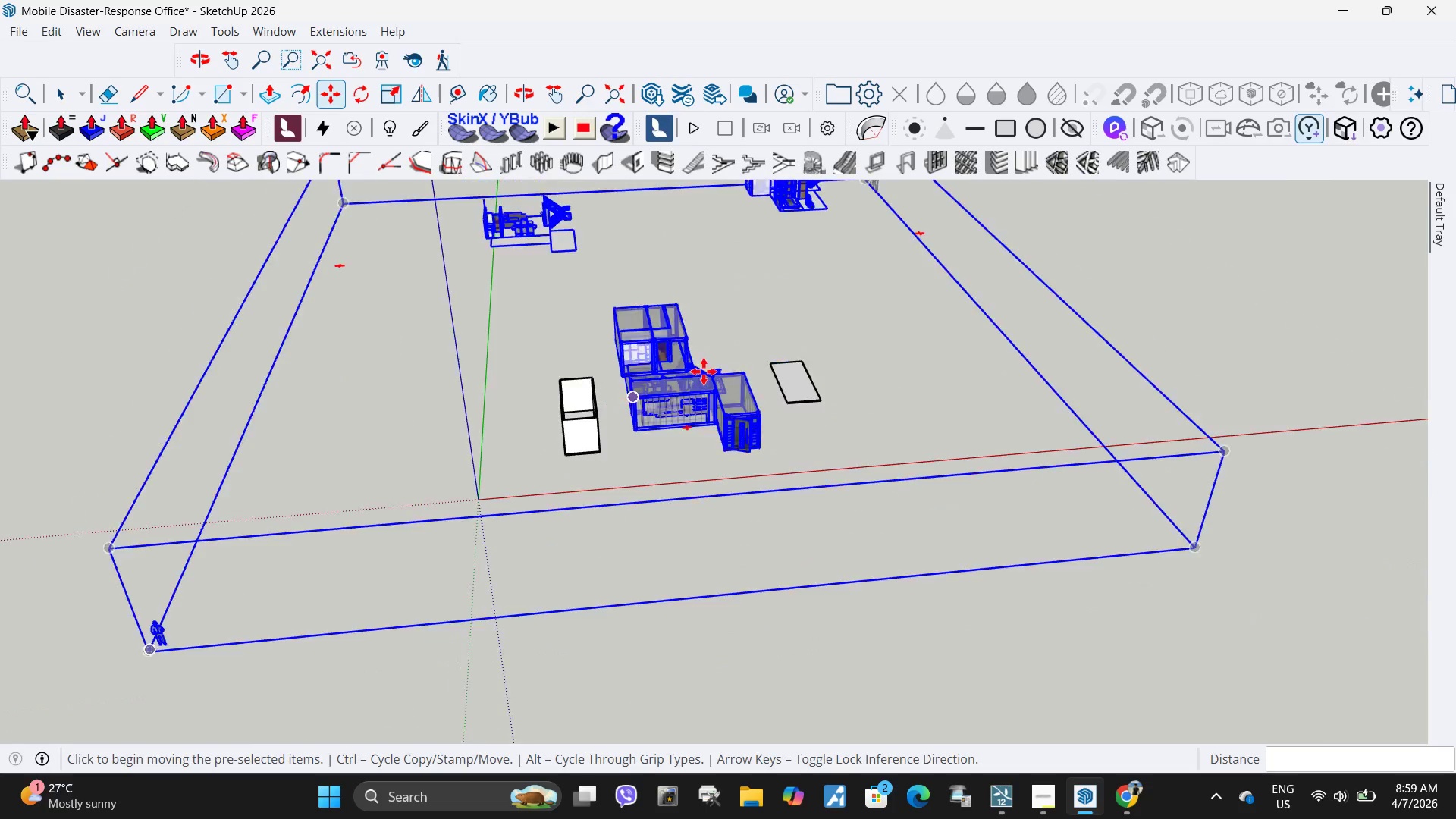 
left_click([900, 313])
 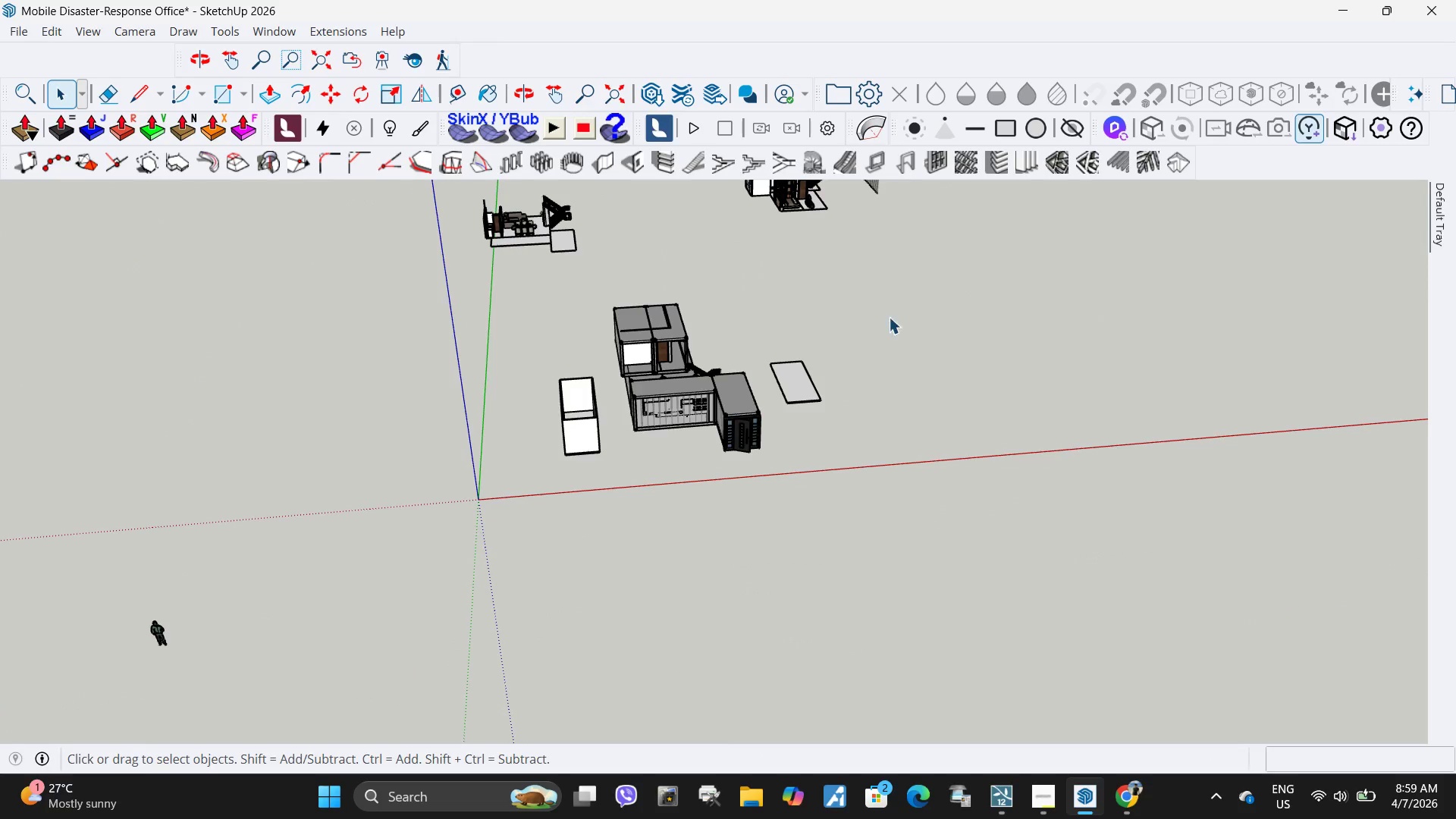 
scroll: coordinate [839, 378], scroll_direction: down, amount: 5.0
 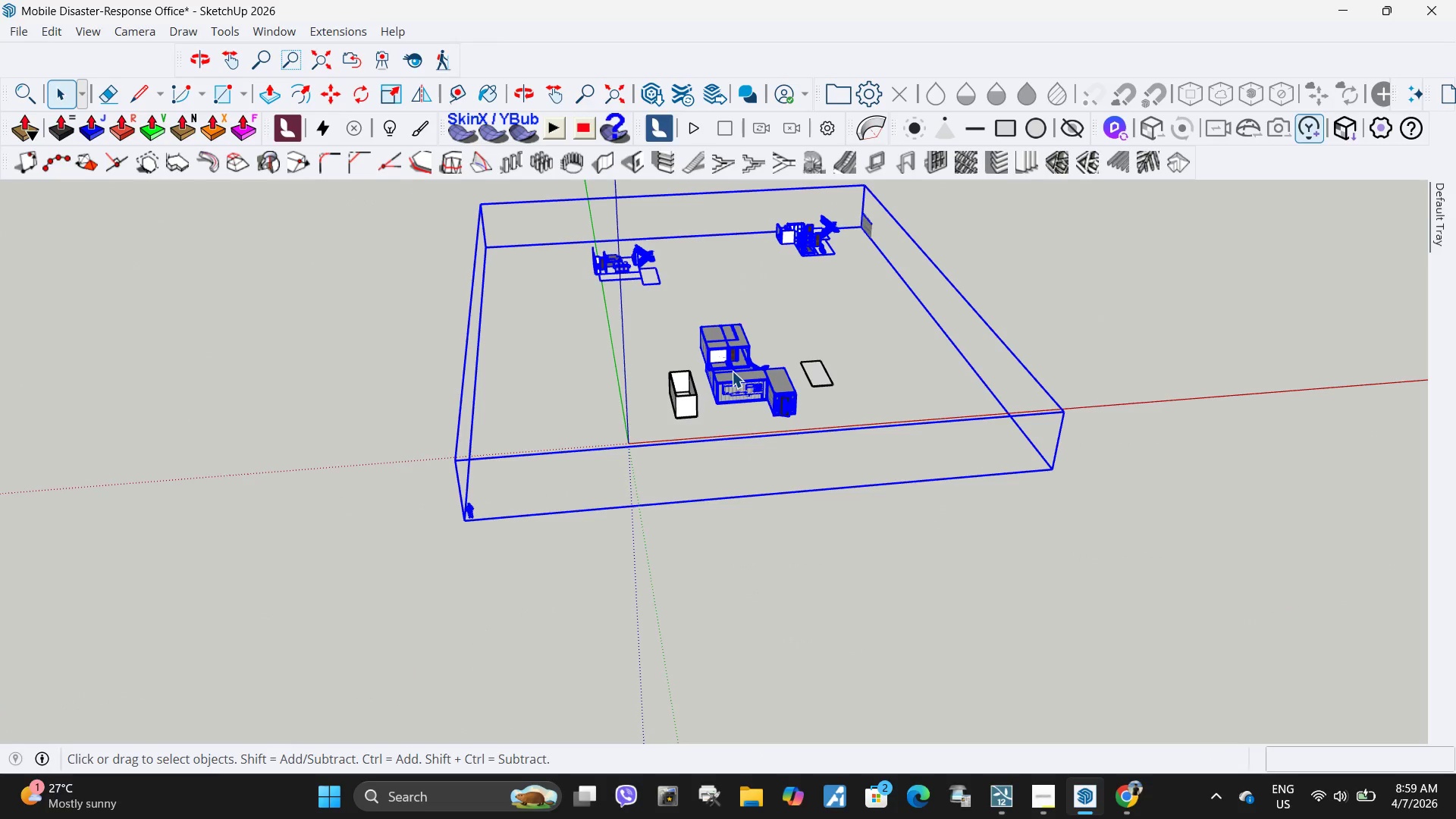 
double_click([732, 371])
 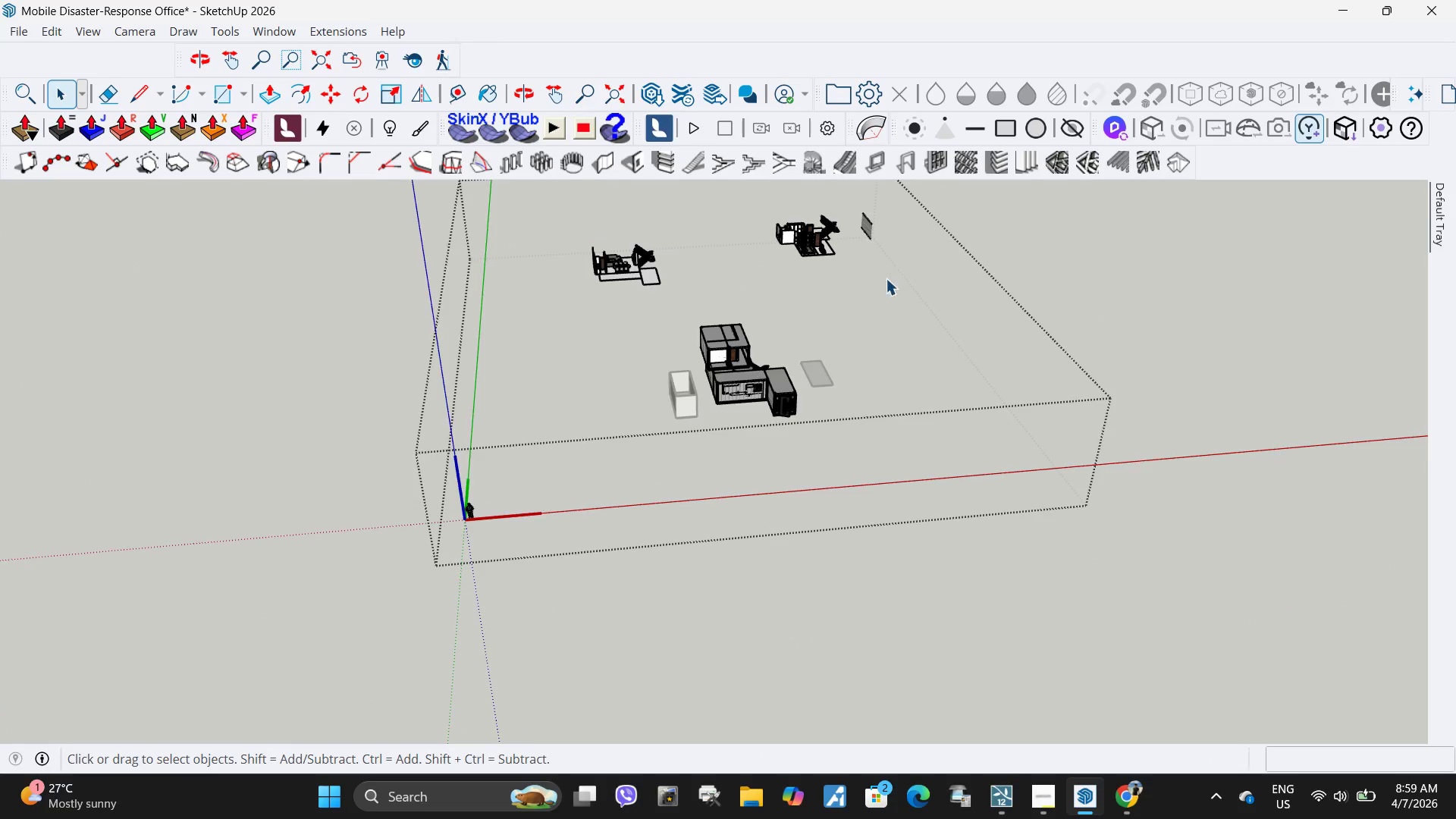 
scroll: coordinate [884, 280], scroll_direction: down, amount: 3.0
 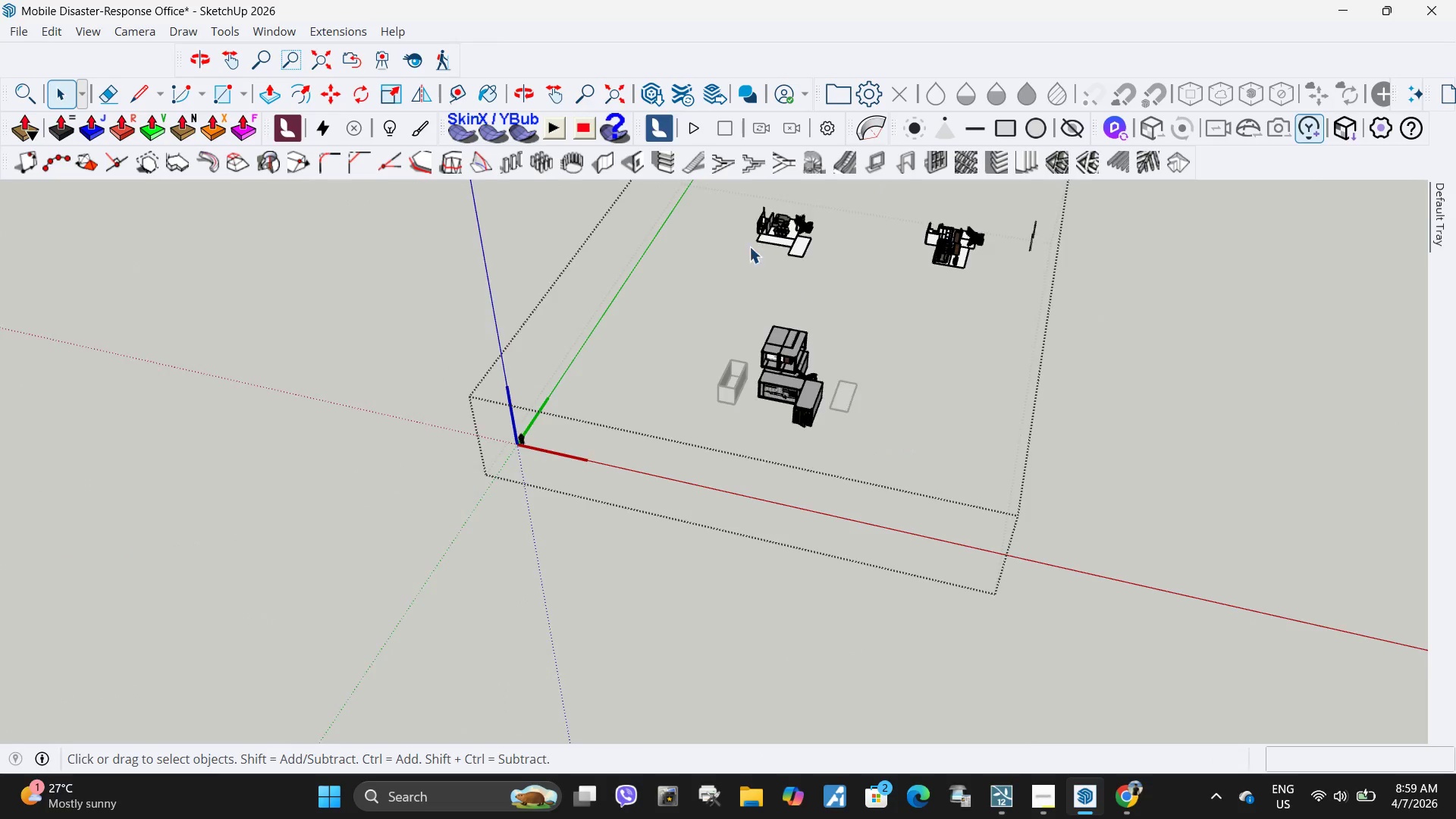 
scroll: coordinate [783, 209], scroll_direction: up, amount: 16.0
 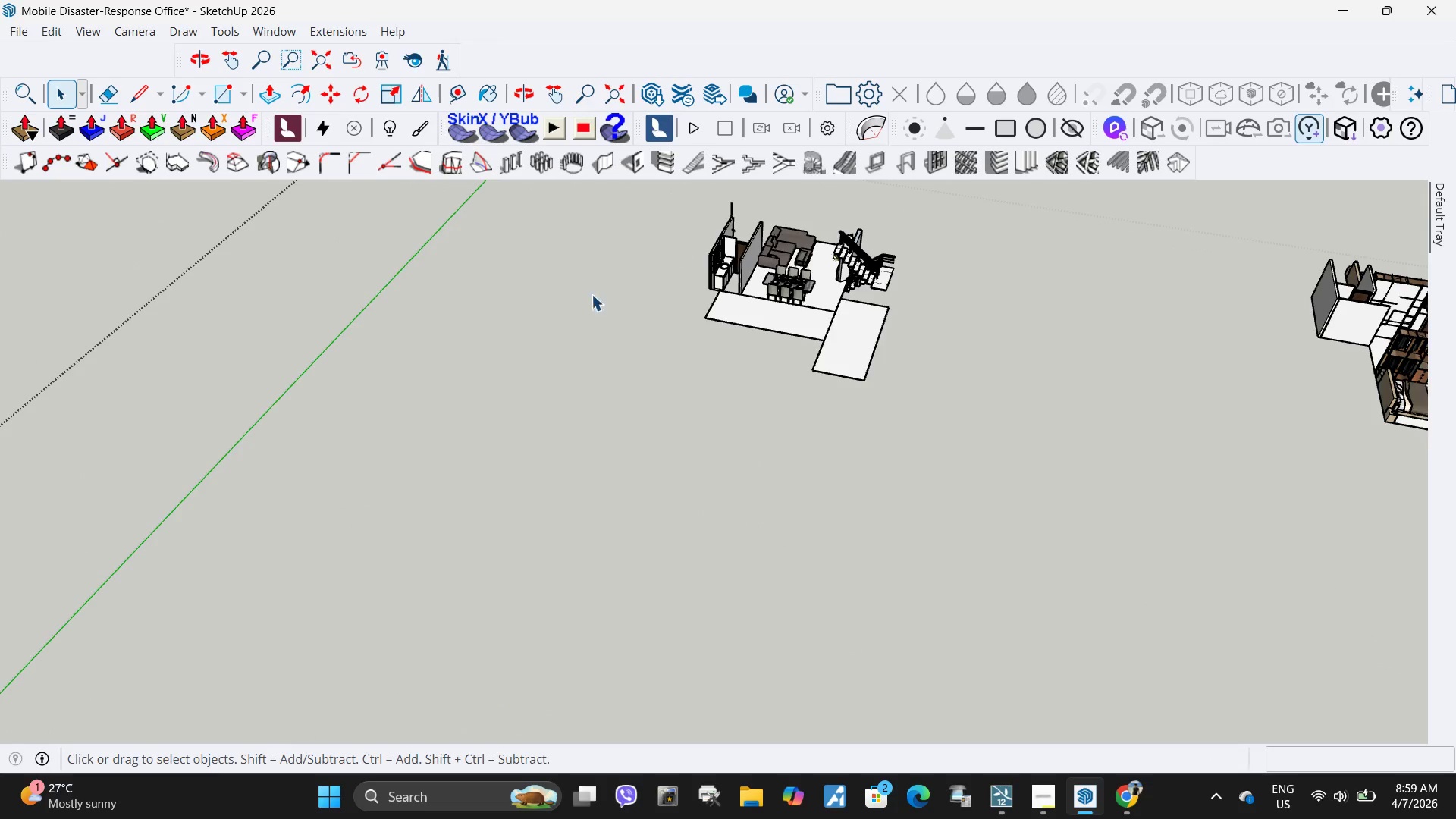 
scroll: coordinate [628, 349], scroll_direction: down, amount: 12.0
 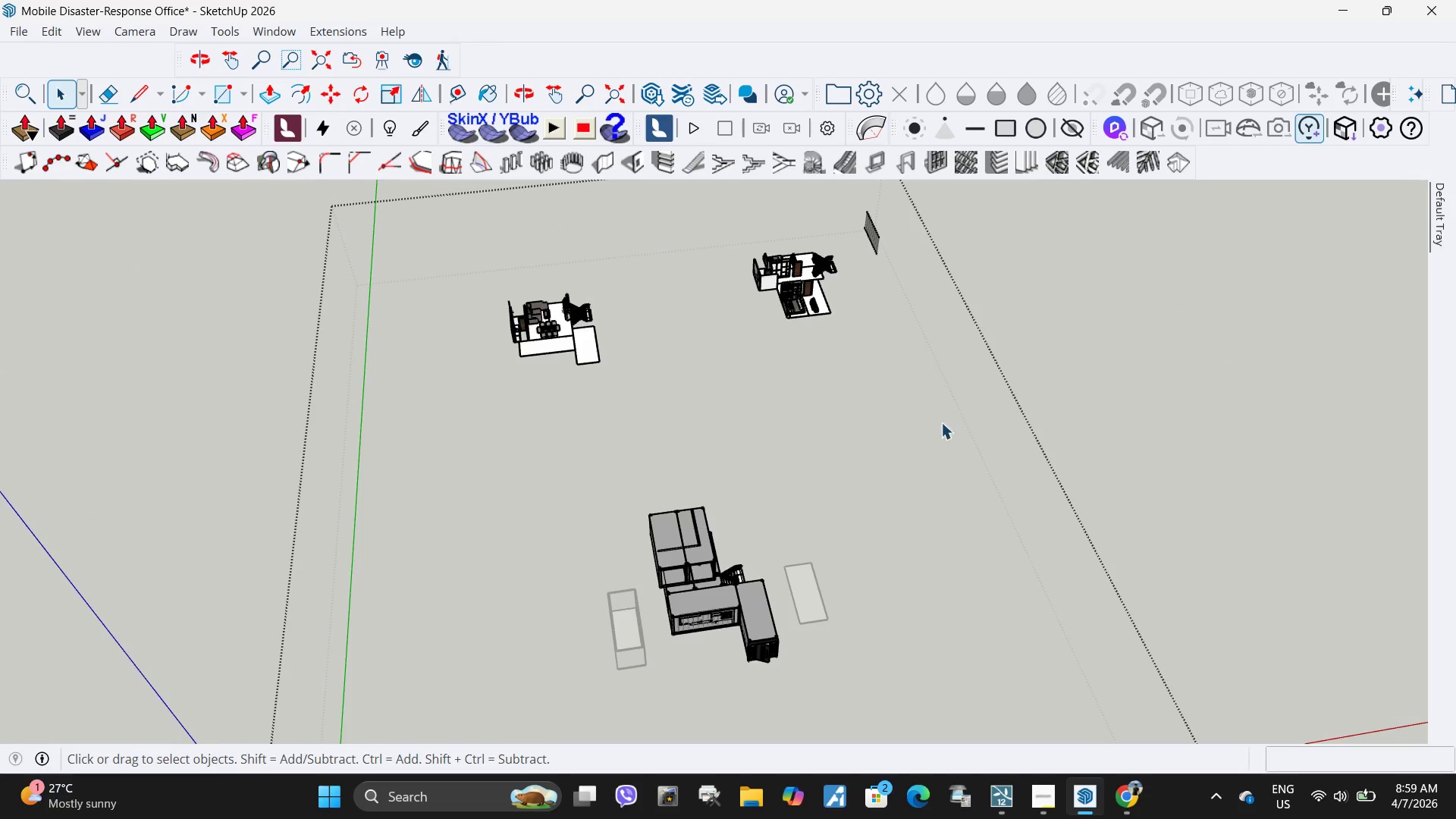 
left_click_drag(start_coordinate=[952, 443], to_coordinate=[721, 373])
 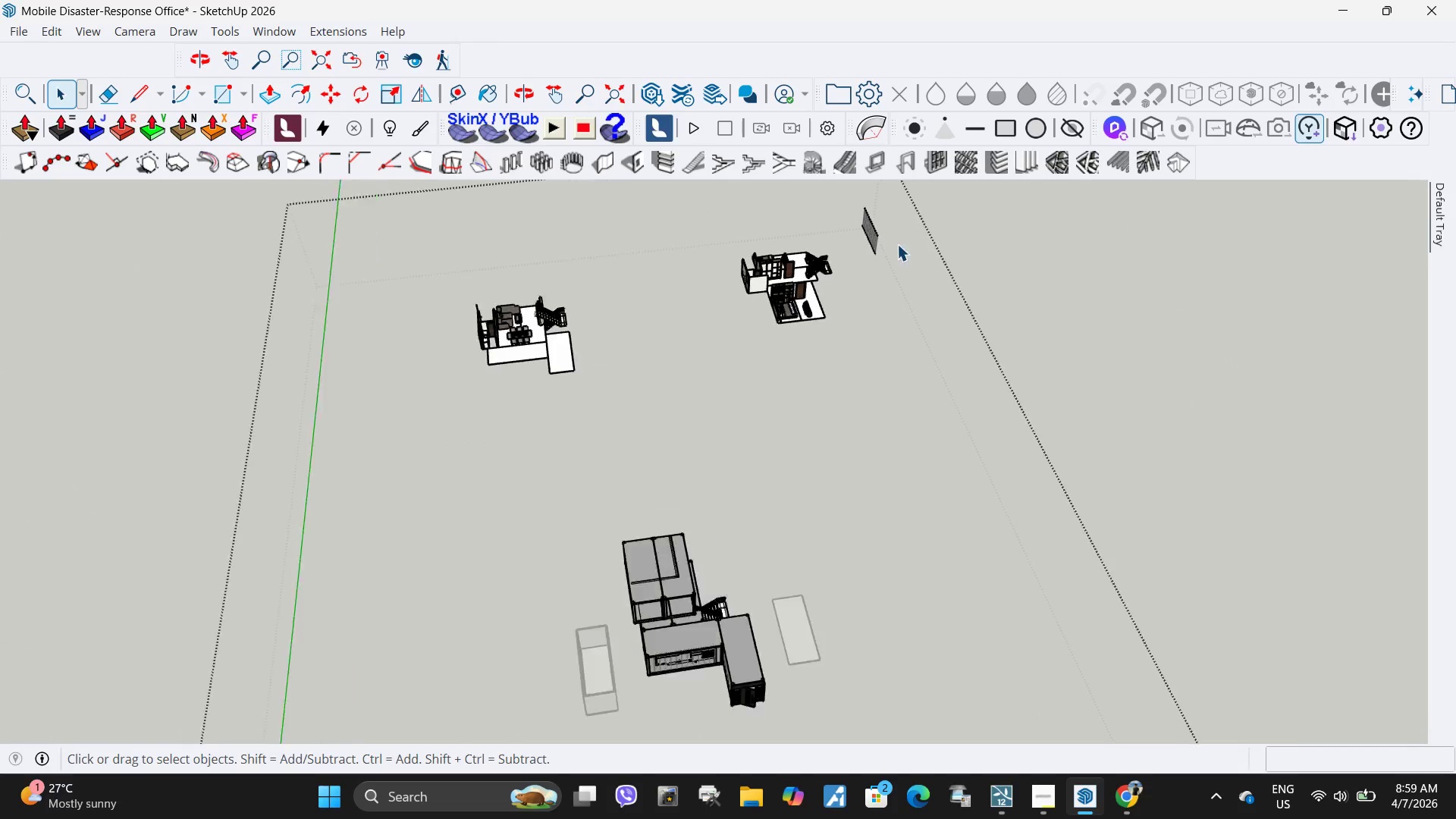 
scroll: coordinate [879, 231], scroll_direction: up, amount: 28.0
 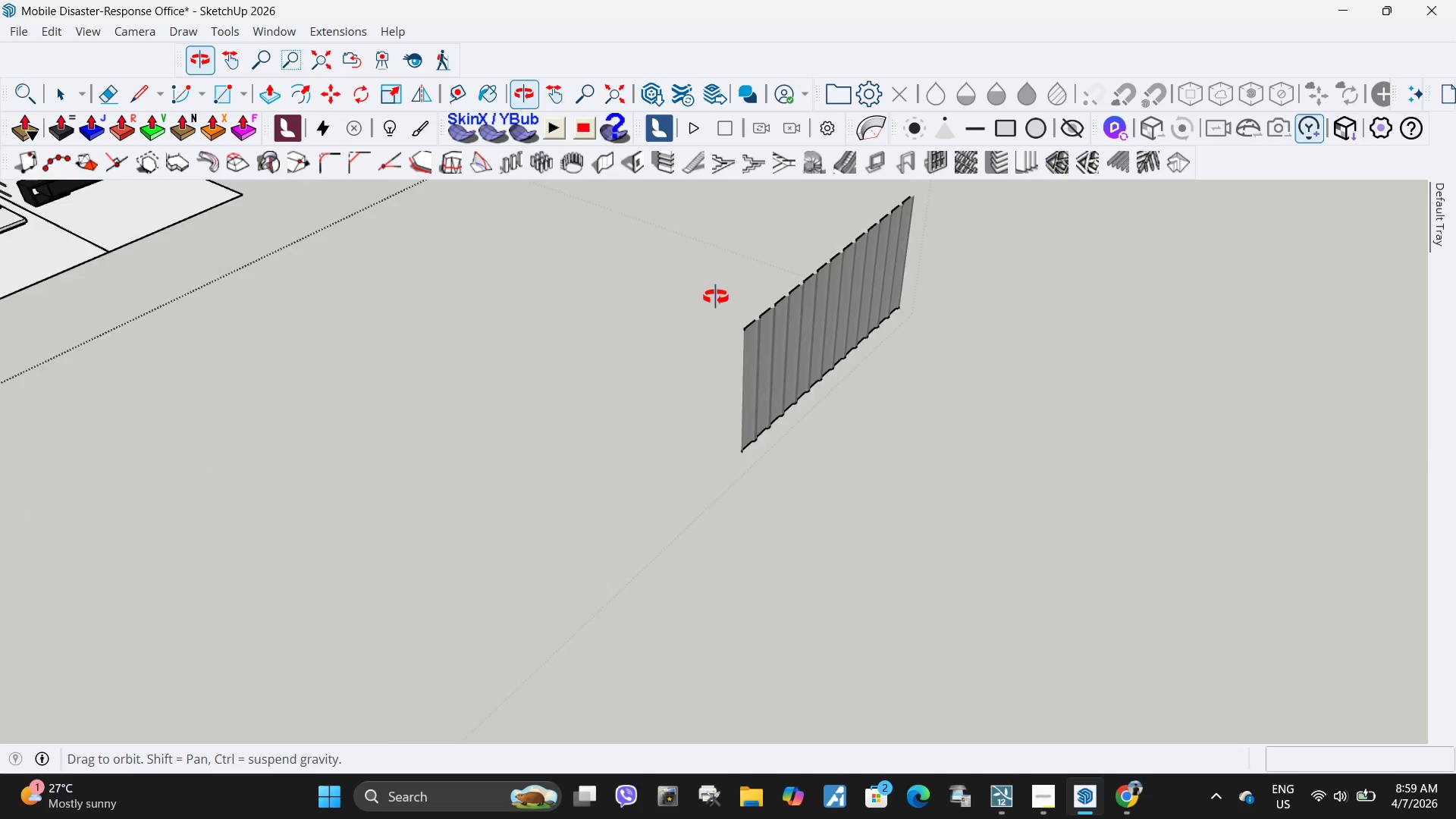 
scroll: coordinate [772, 291], scroll_direction: down, amount: 33.0
 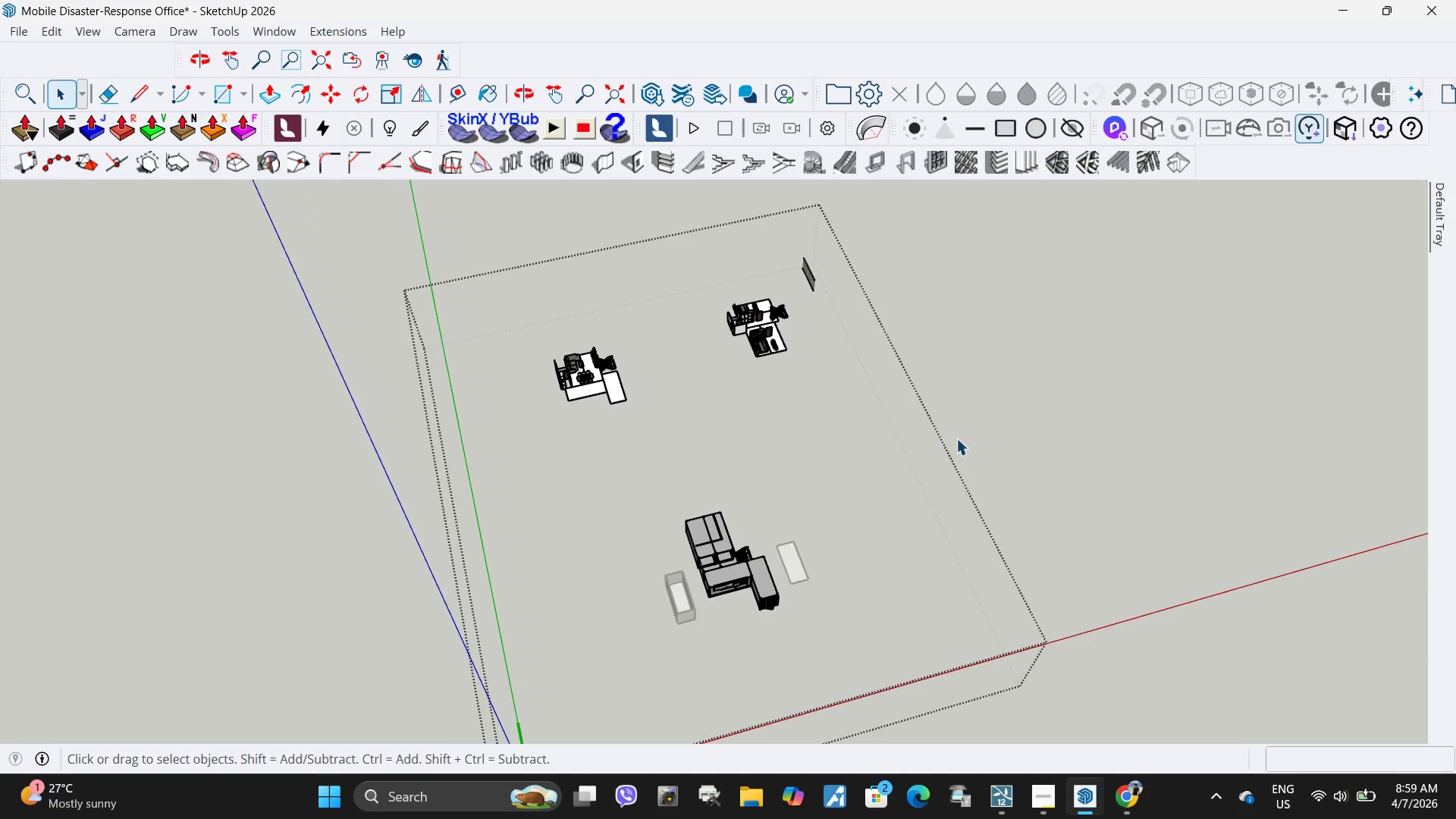 
left_click_drag(start_coordinate=[956, 438], to_coordinate=[320, 223])
 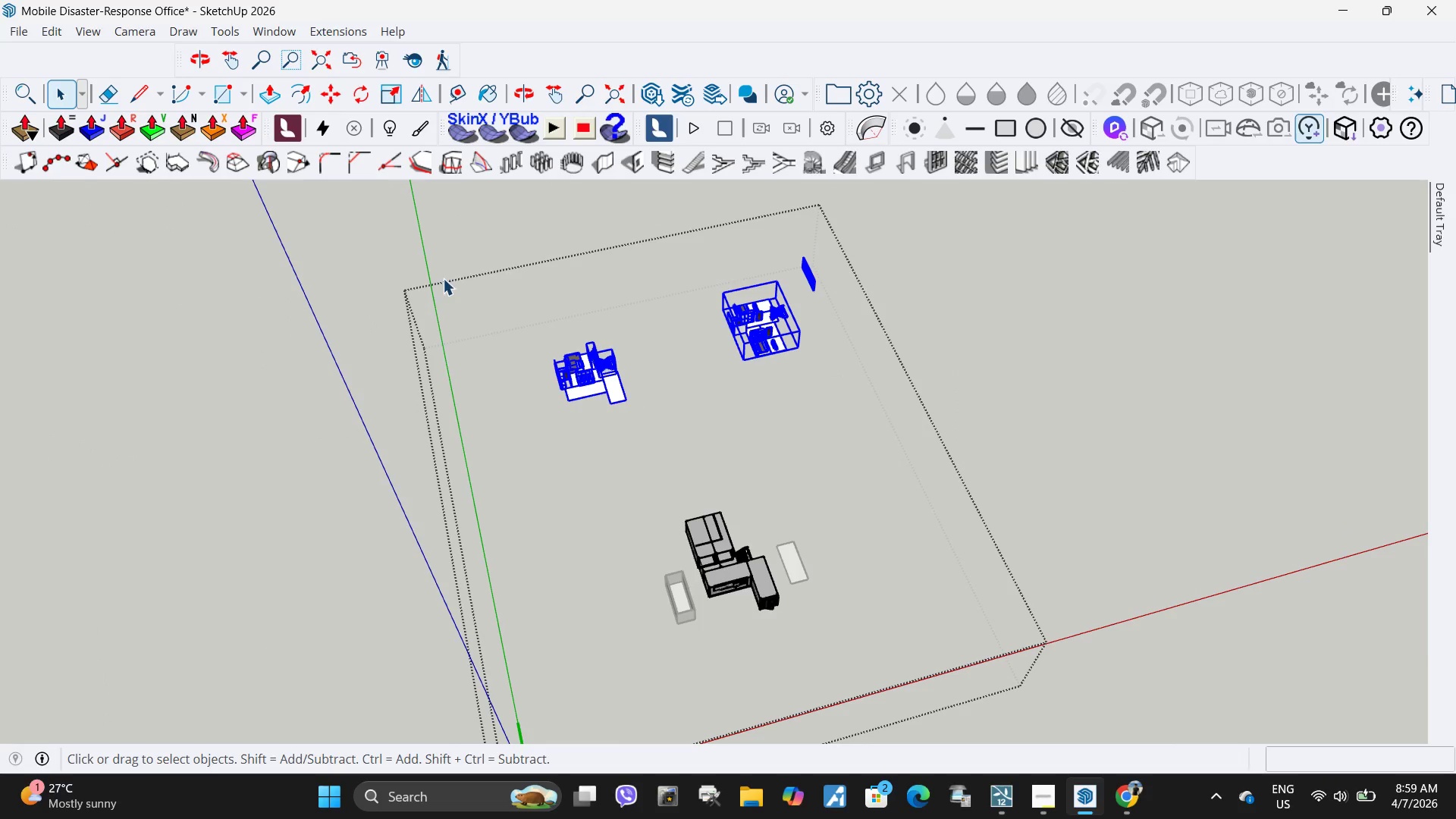 
key(Delete)
 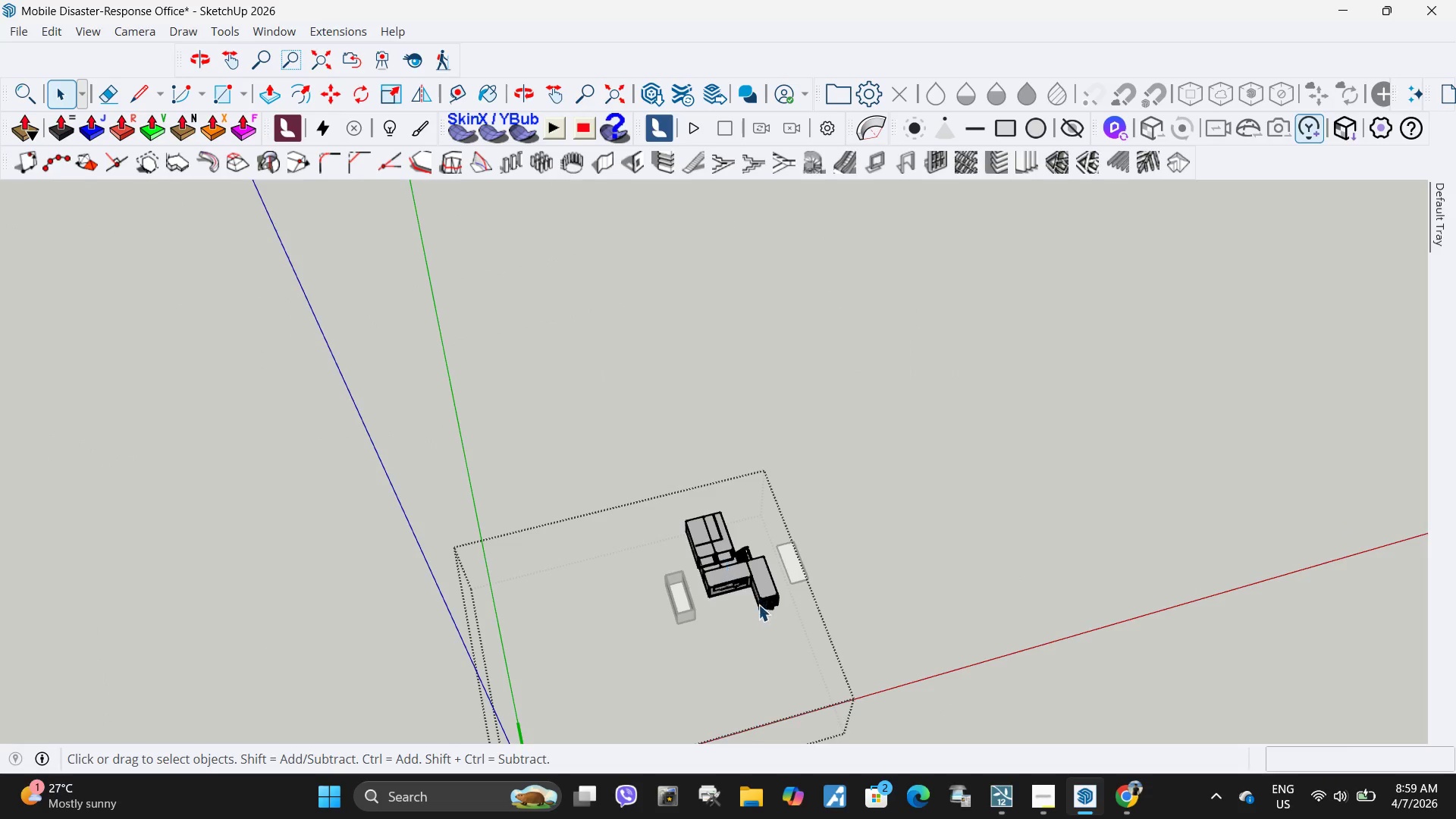 
key(Escape)
 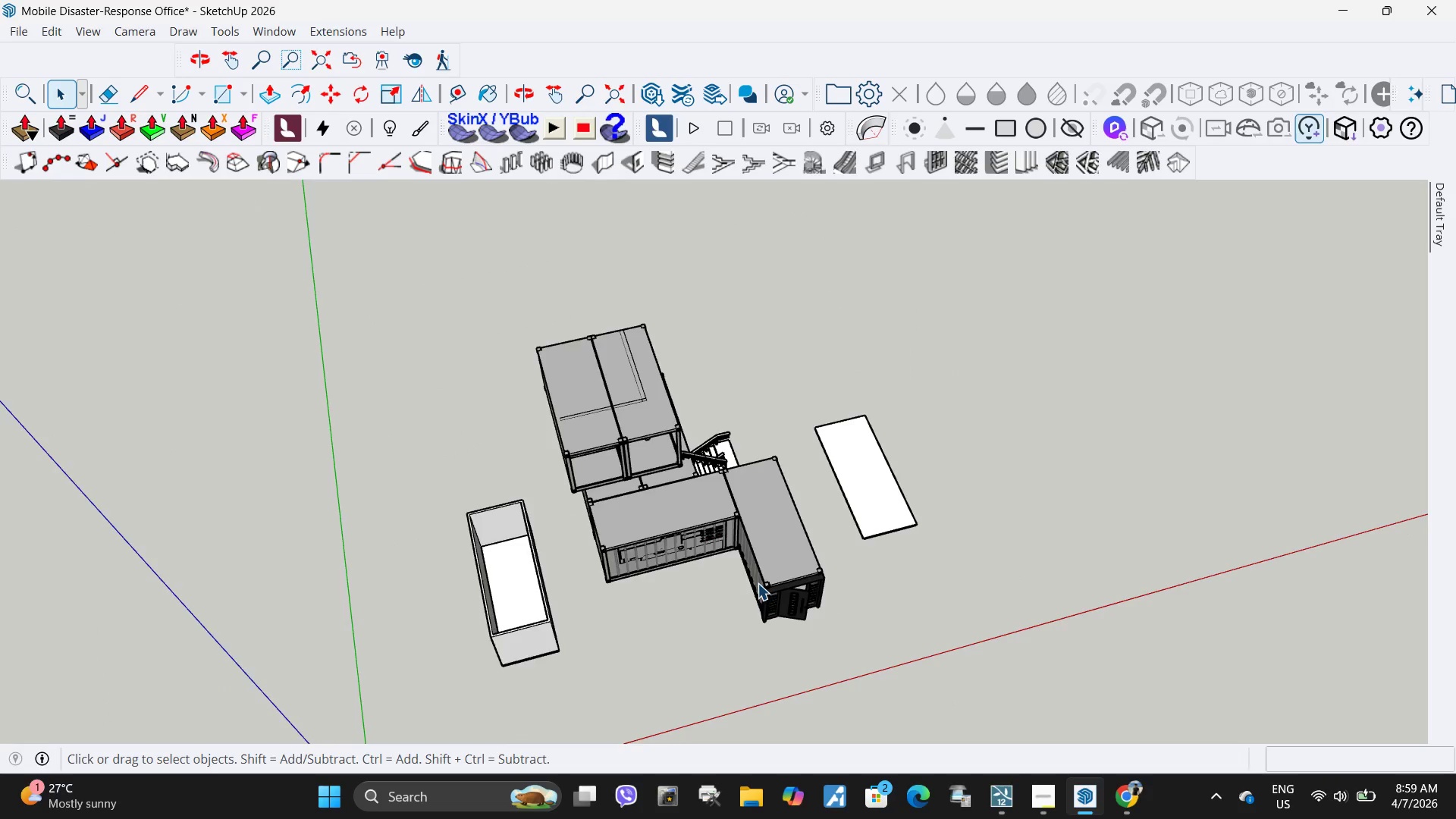 
scroll: coordinate [757, 583], scroll_direction: up, amount: 17.0
 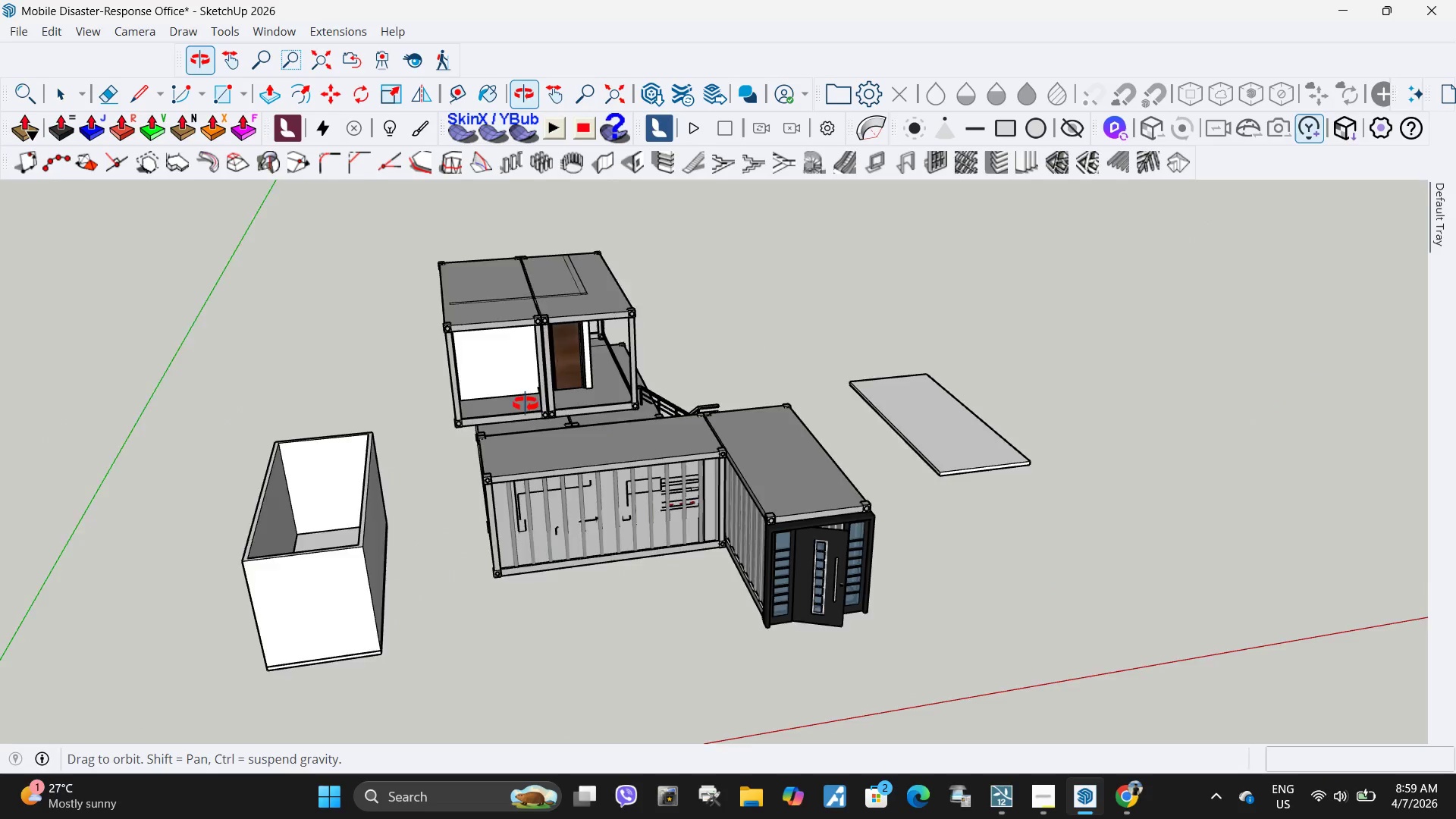 
double_click([425, 444])
 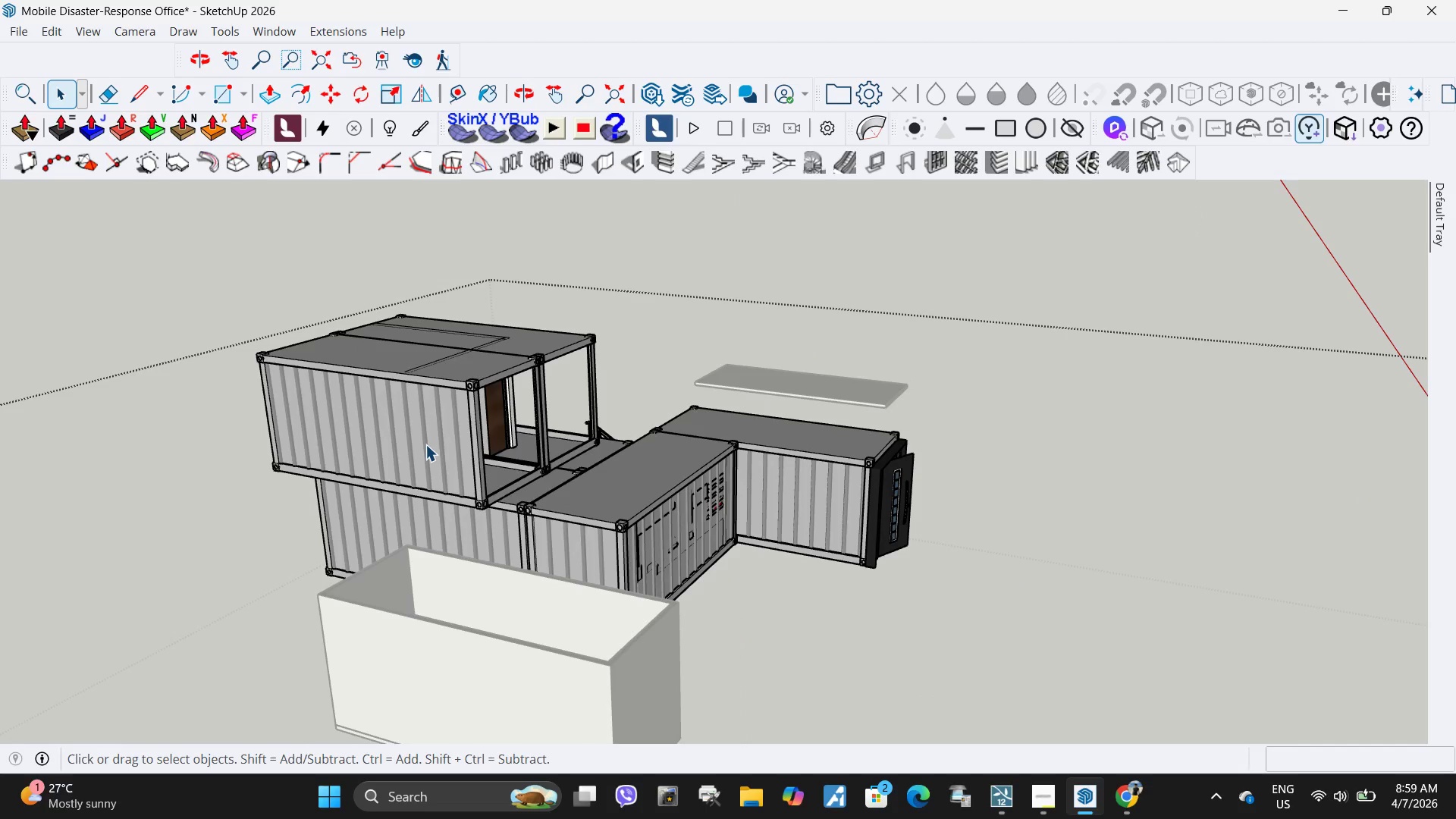 
triple_click([427, 438])
 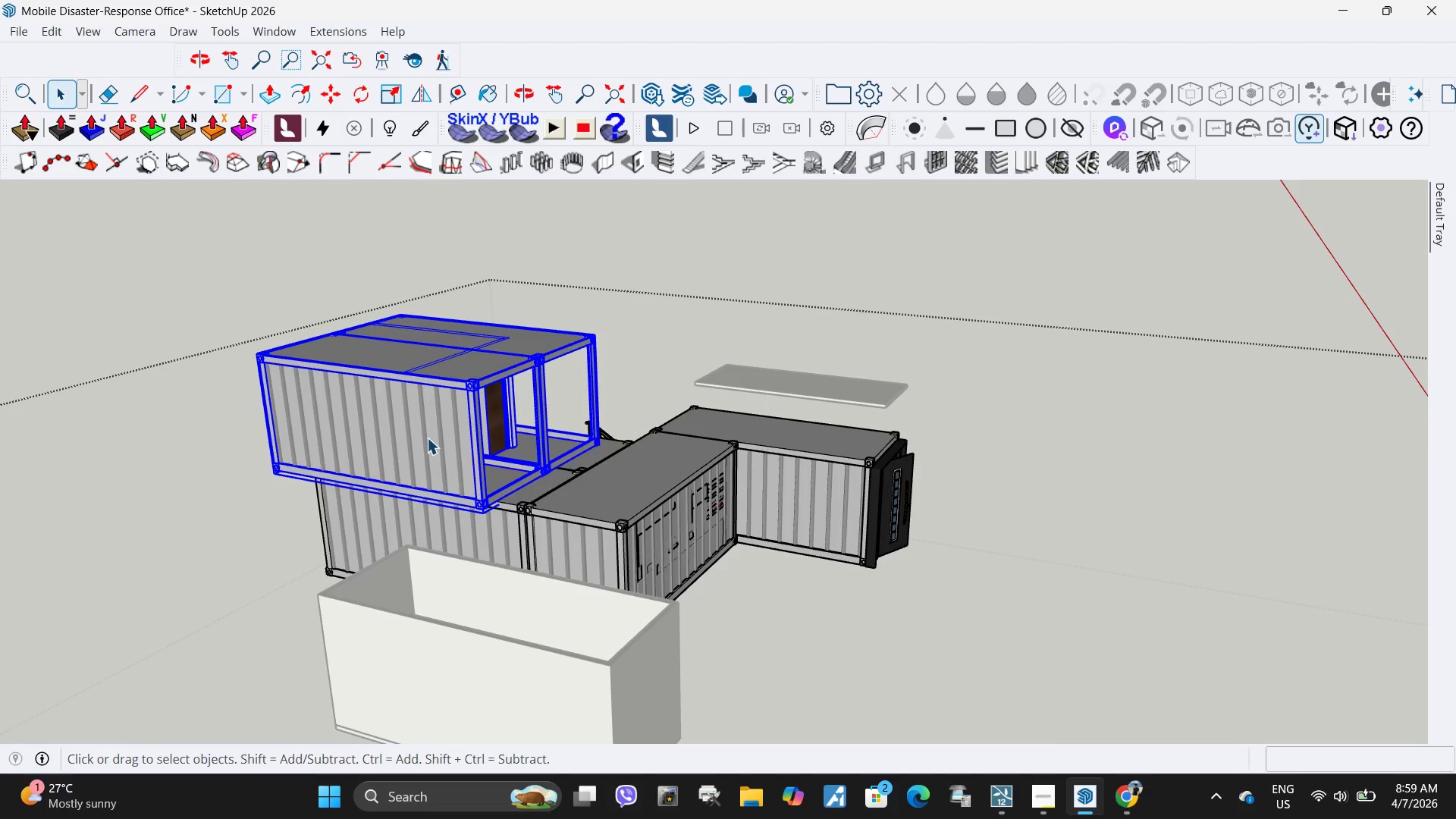 
triple_click([427, 438])
 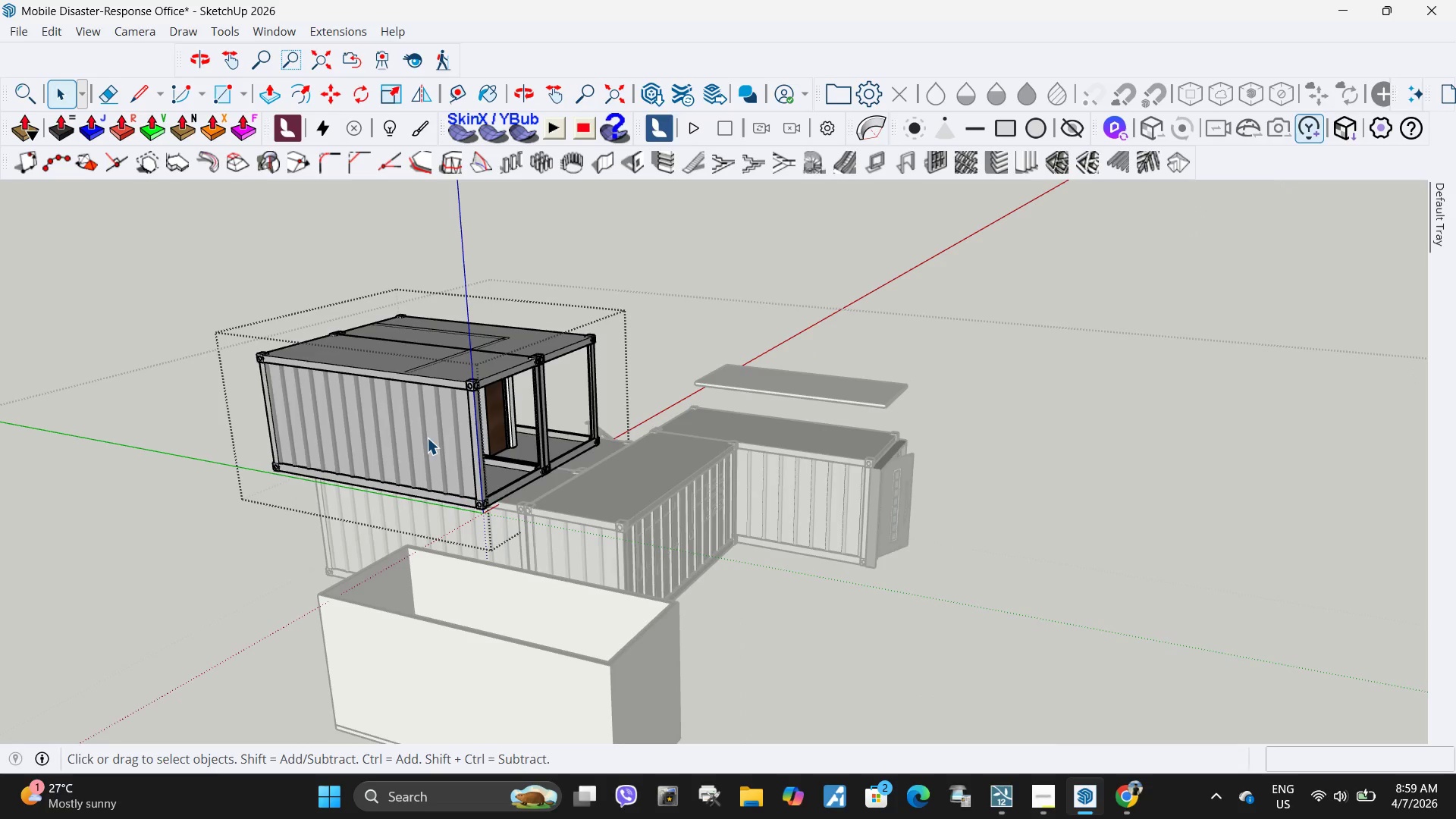 
triple_click([427, 438])
 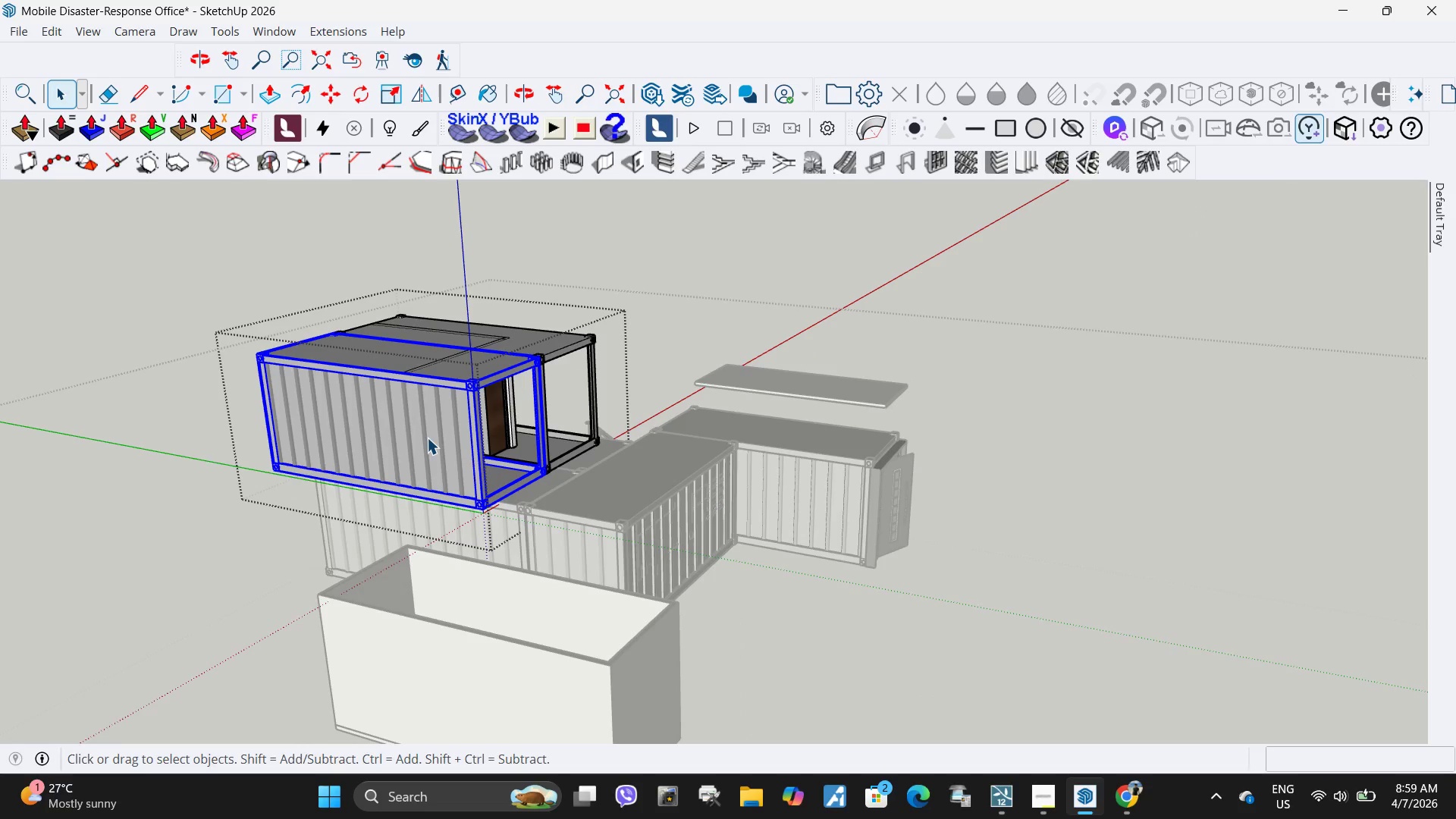 
triple_click([427, 438])
 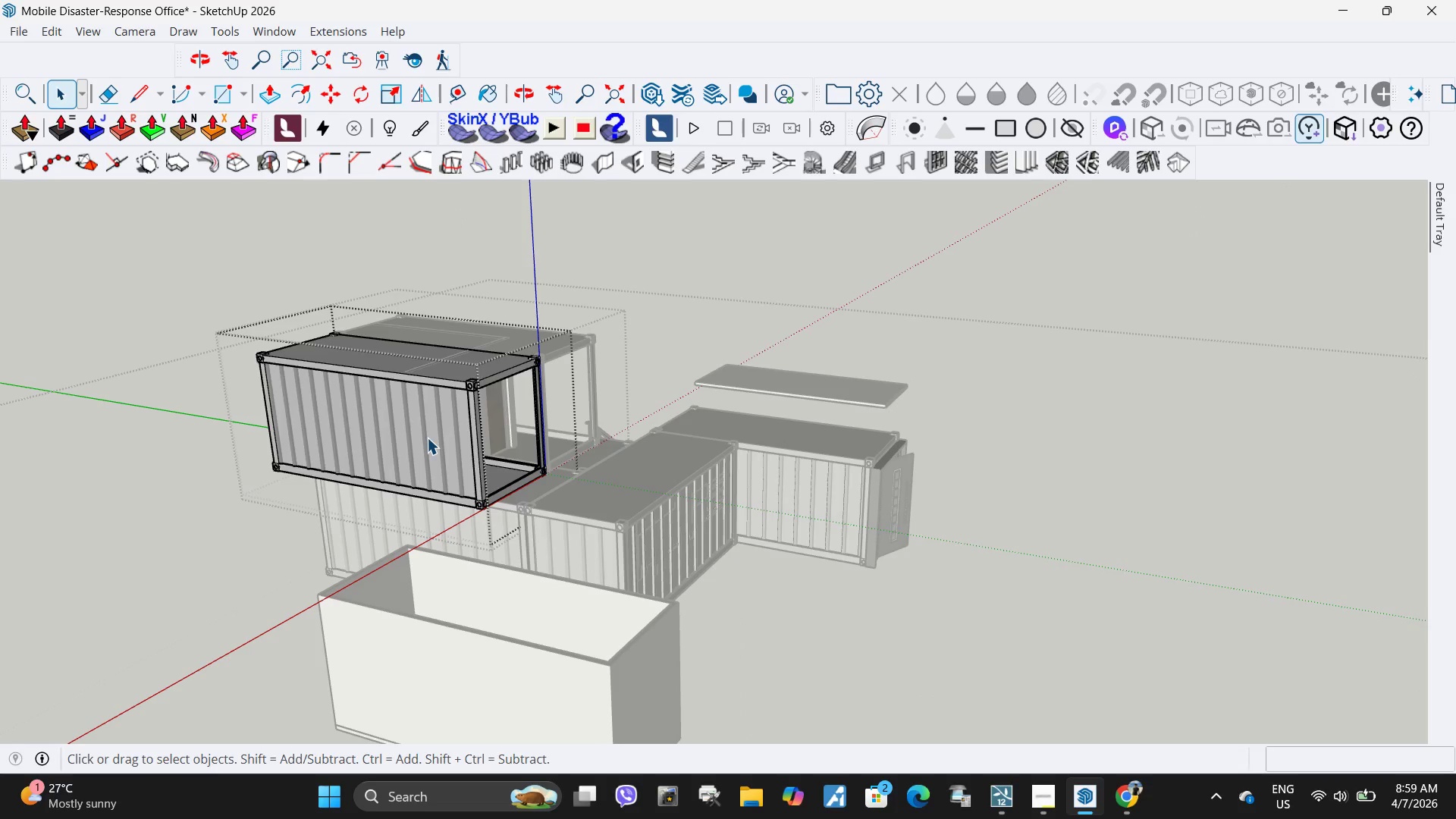 
triple_click([427, 438])
 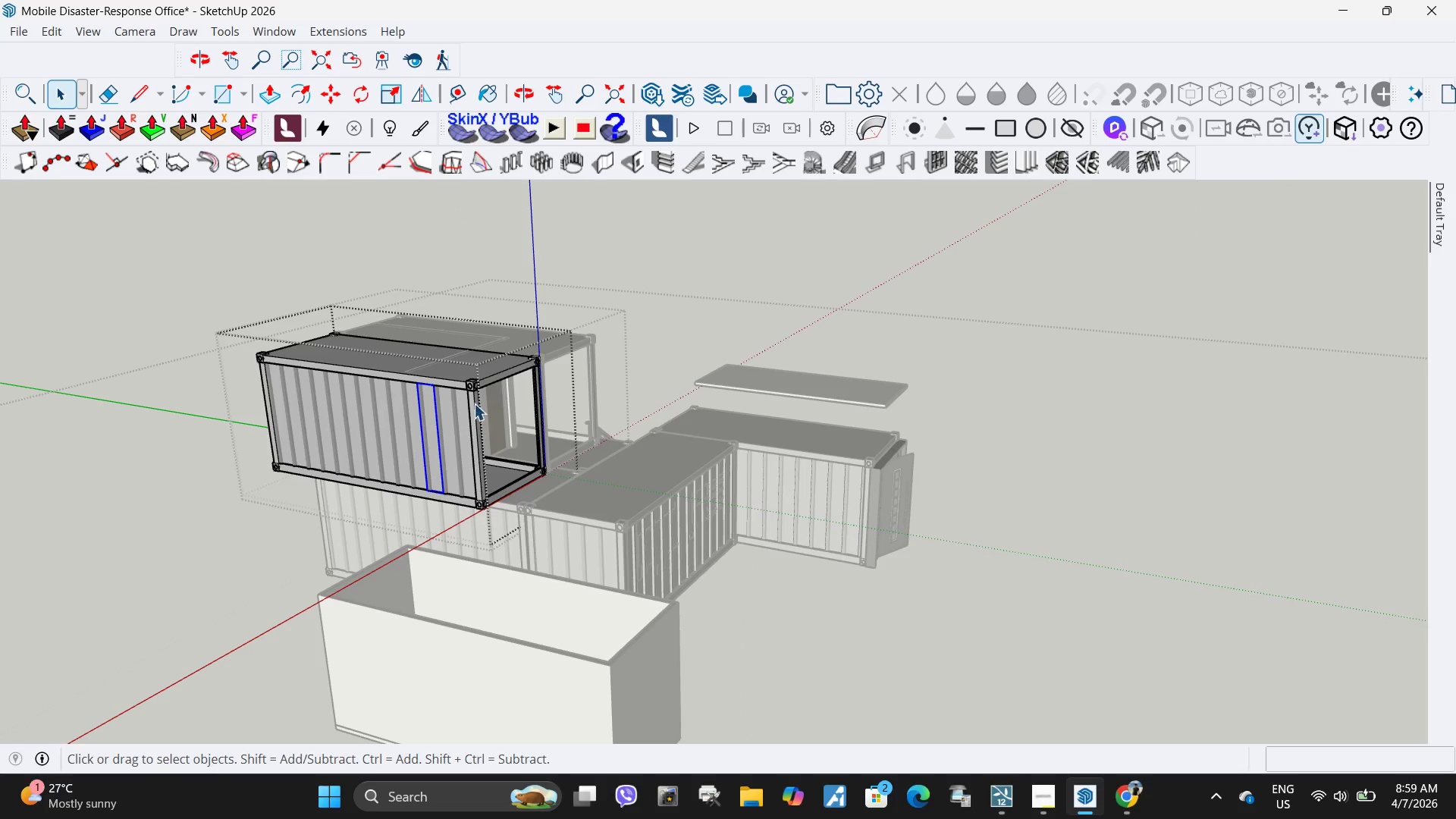 
hold_key(key=ControlLeft, duration=0.61)
left_click([460, 388])
 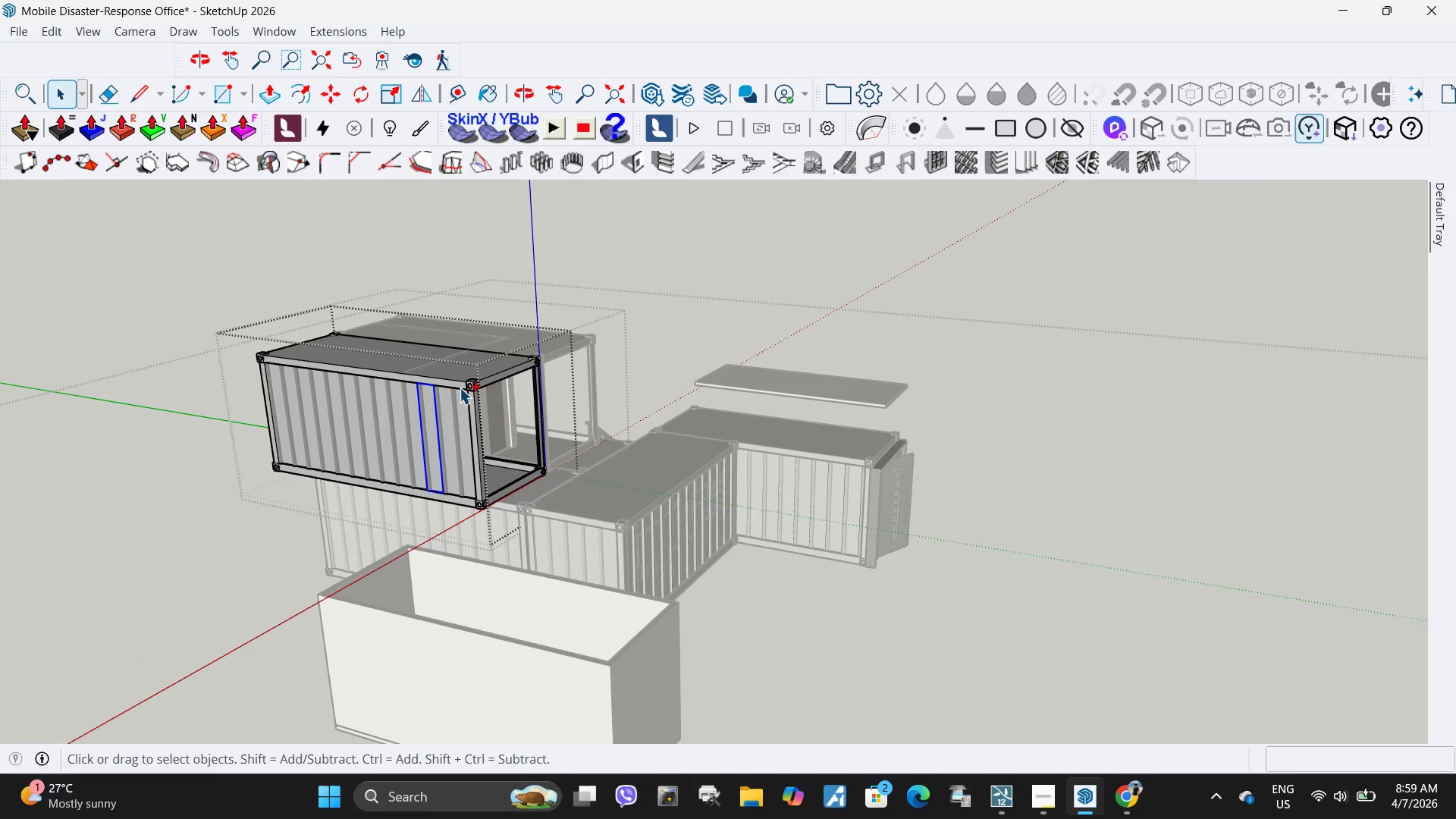 
hold_key(key=ControlLeft, duration=22.09)
 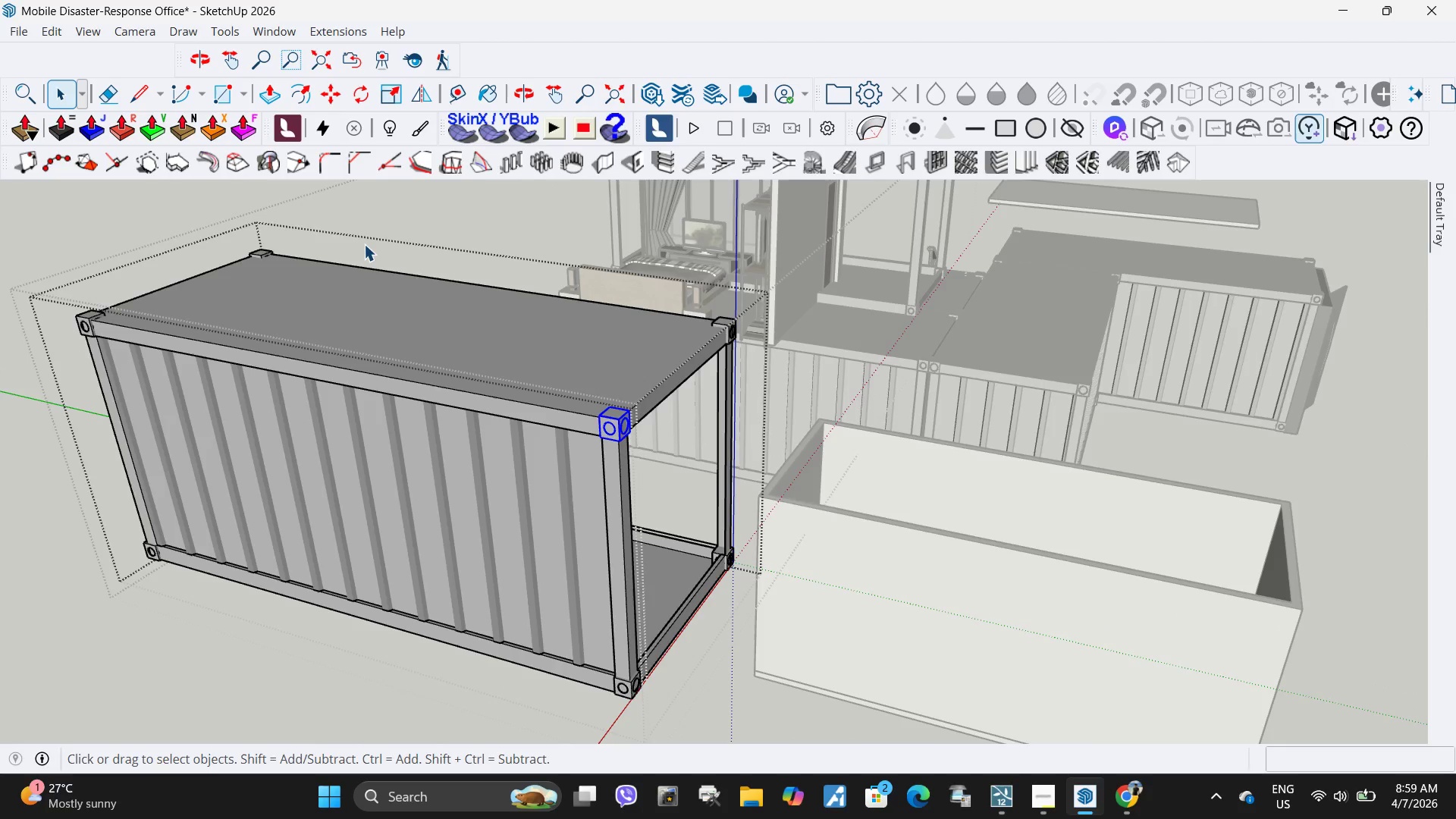 
key(Escape)
 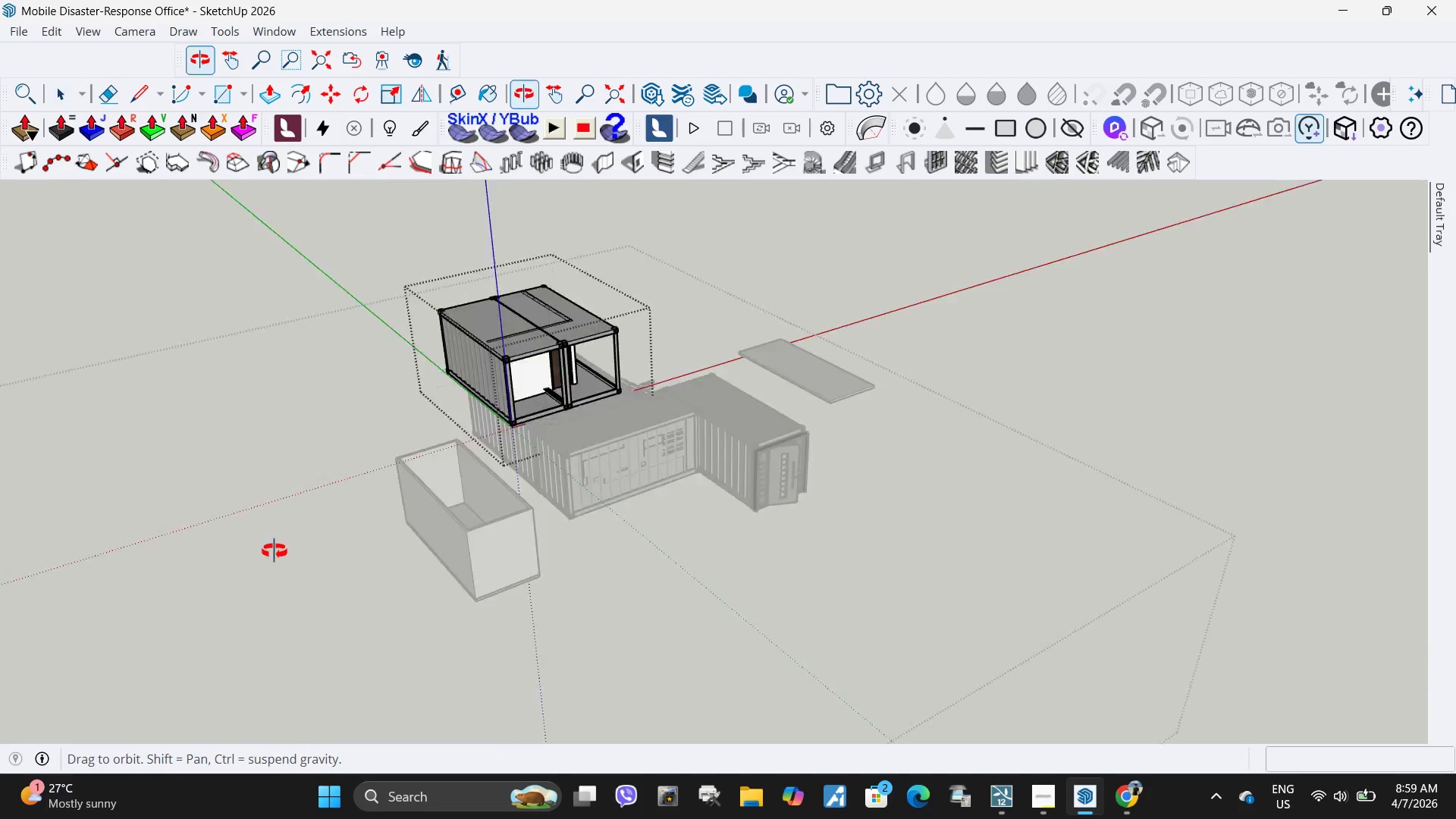 
scroll: coordinate [488, 415], scroll_direction: down, amount: 5.0
 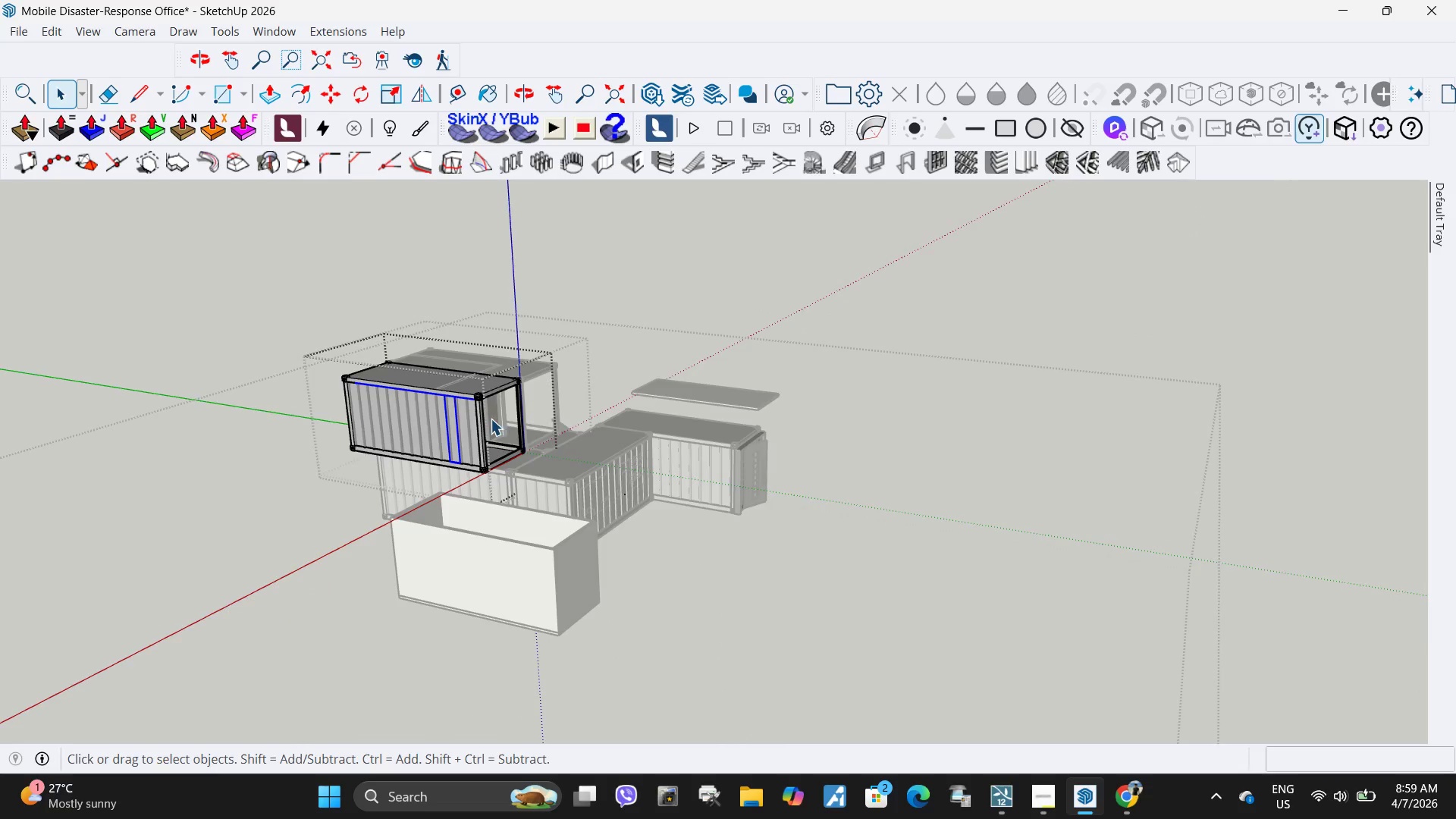 
key(Escape)
 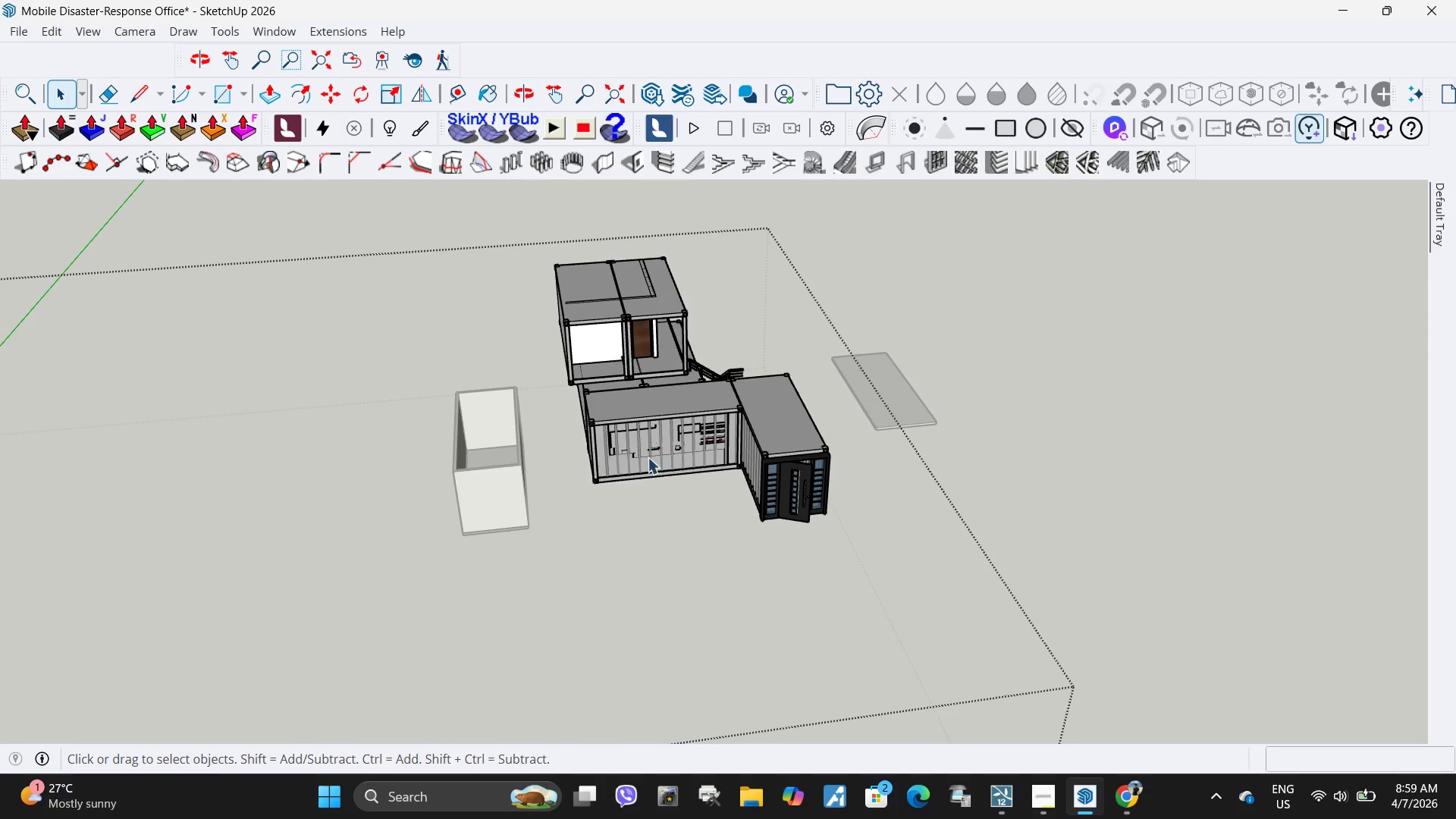 
key(Escape)
 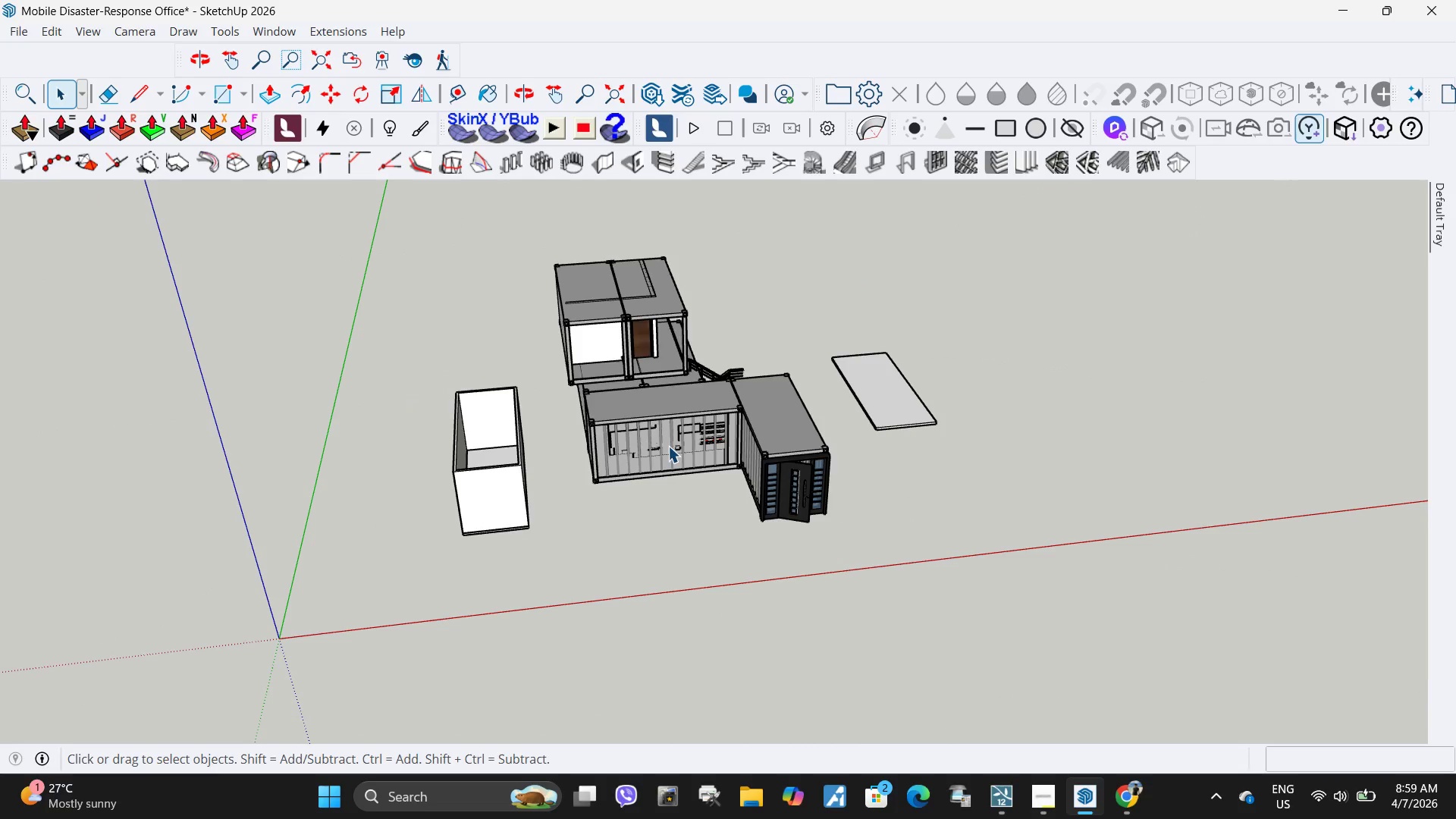 
left_click([668, 446])
 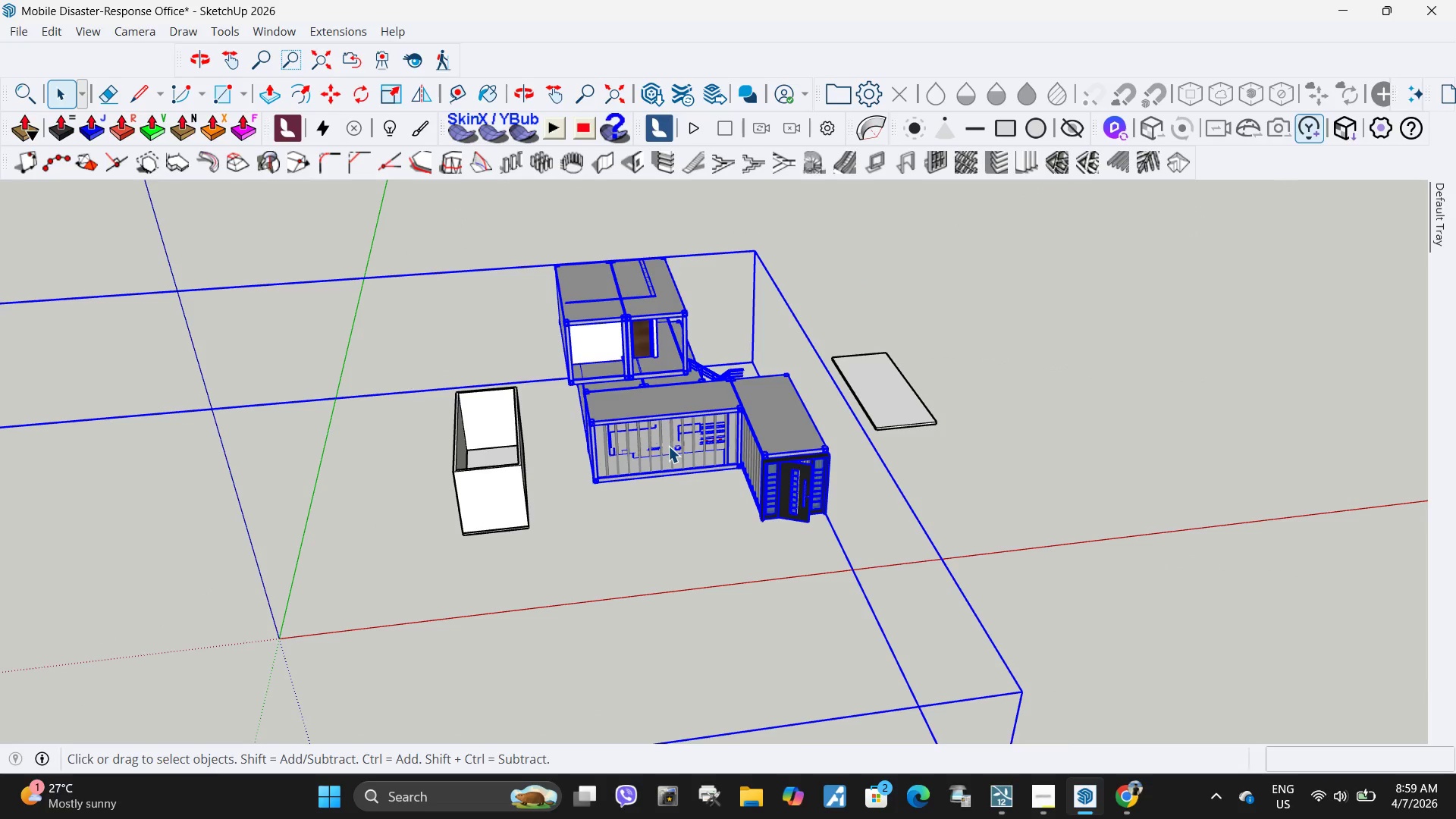 
right_click([668, 446])
 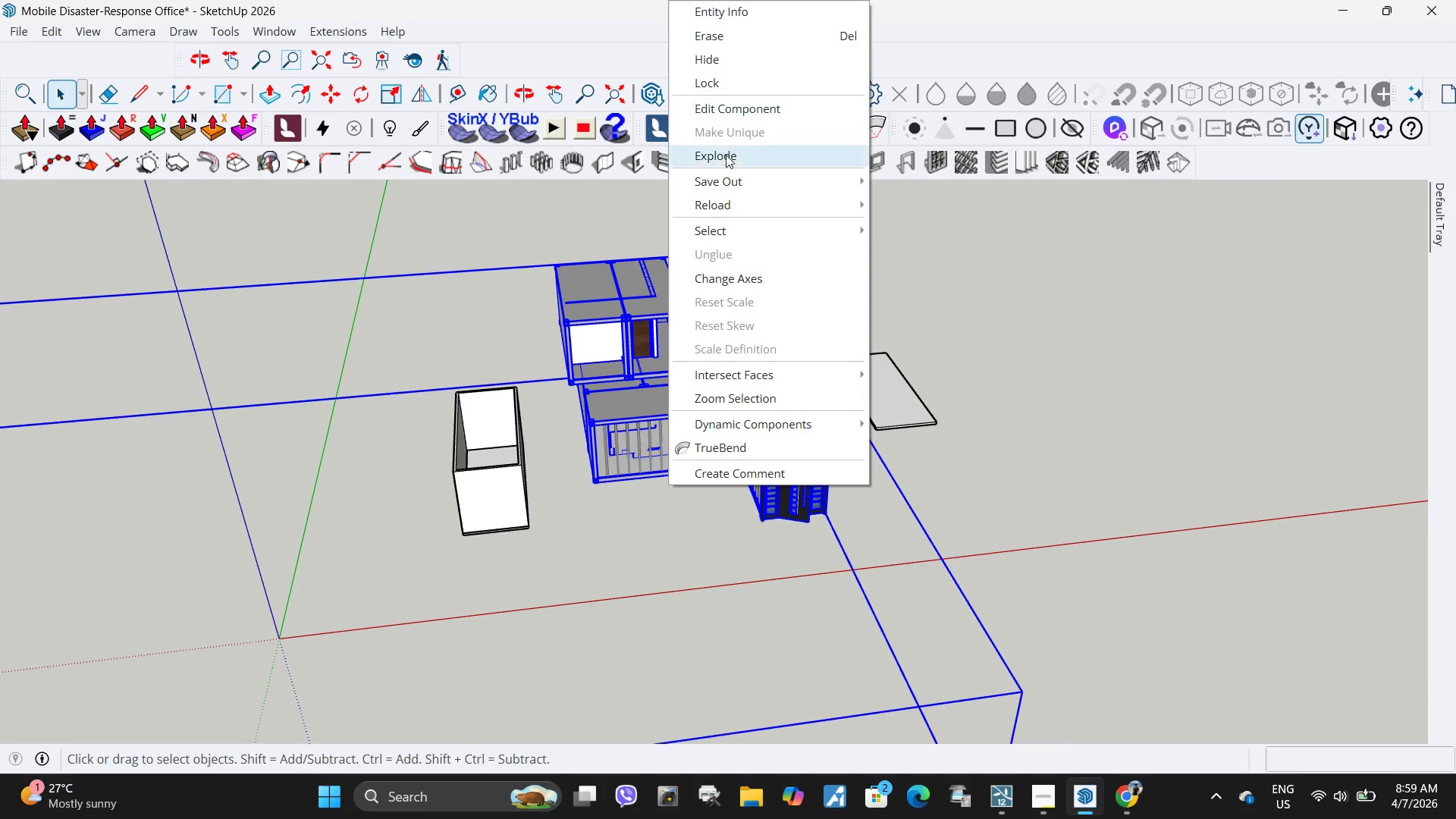 
left_click([730, 155])
 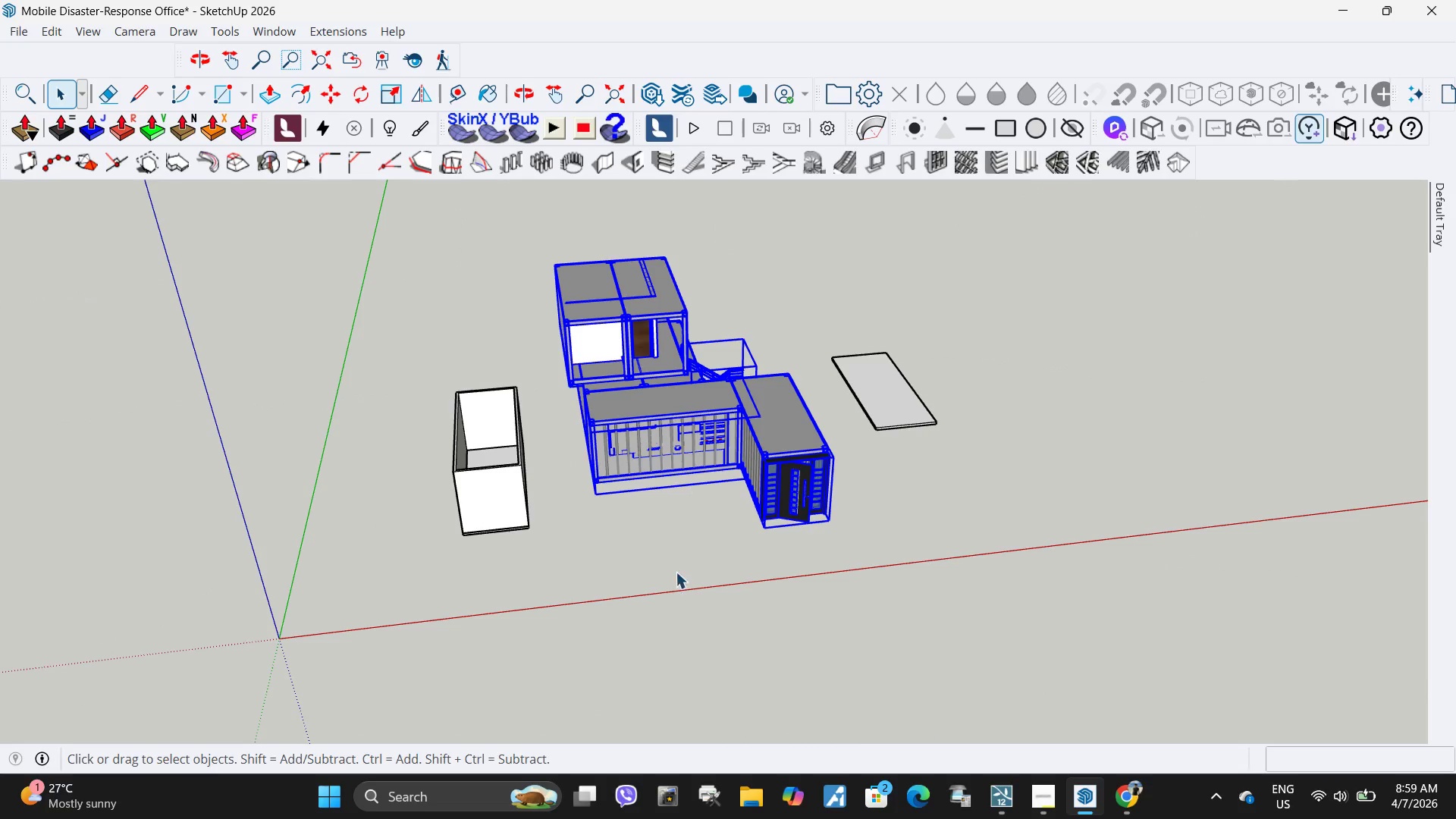 
left_click([674, 588])
 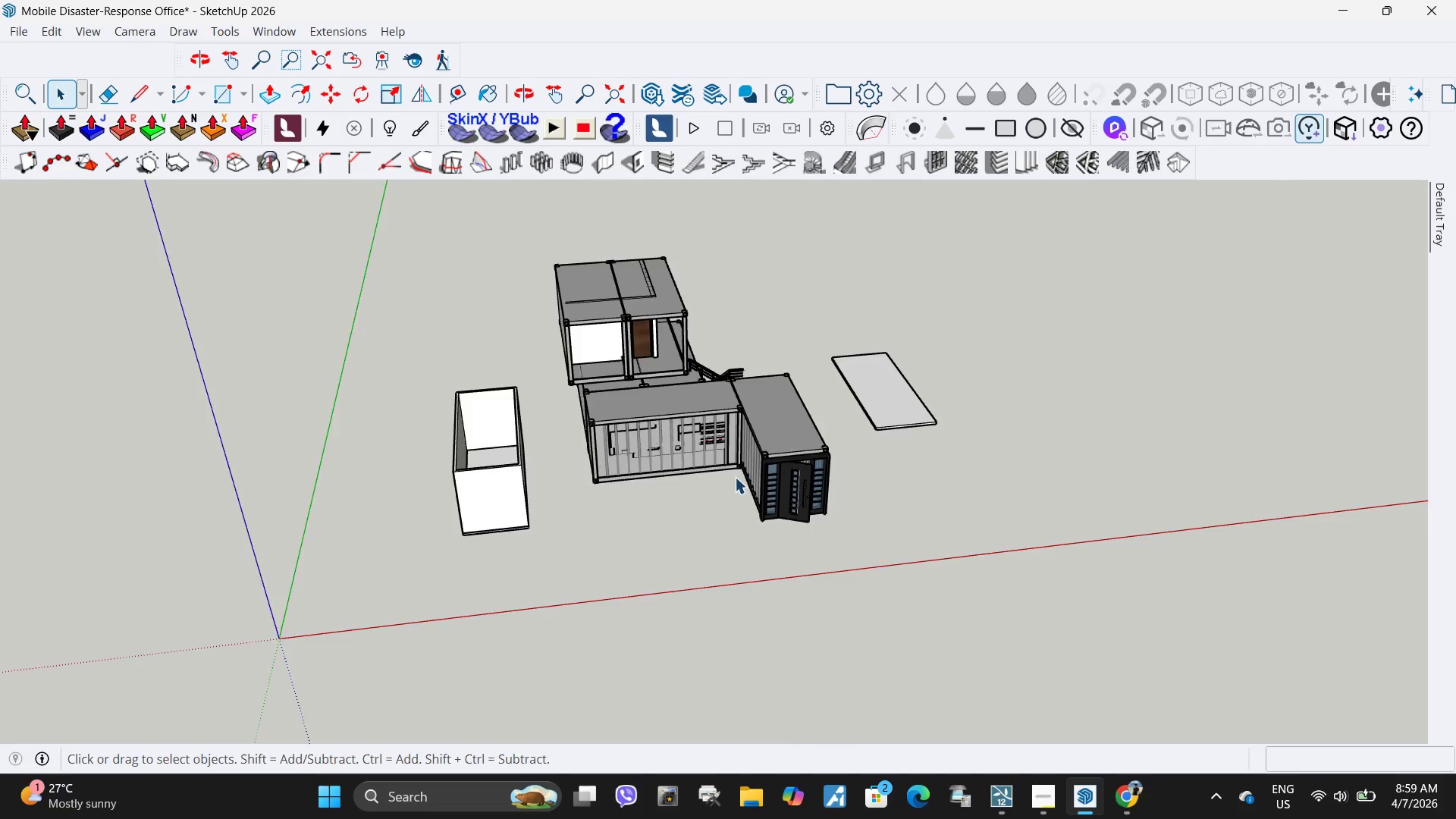 
scroll: coordinate [736, 475], scroll_direction: up, amount: 4.0
 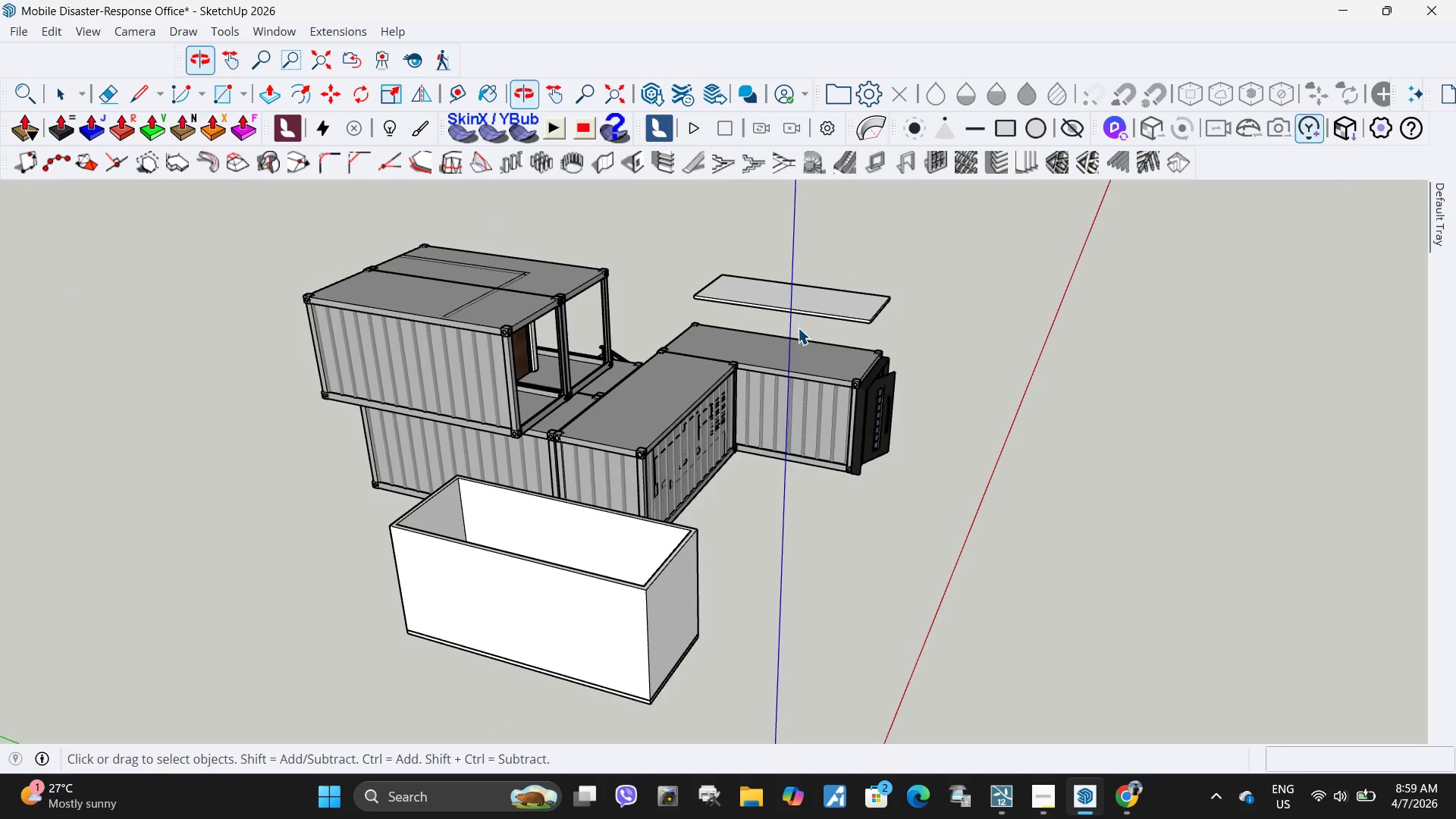 
double_click([429, 386])
 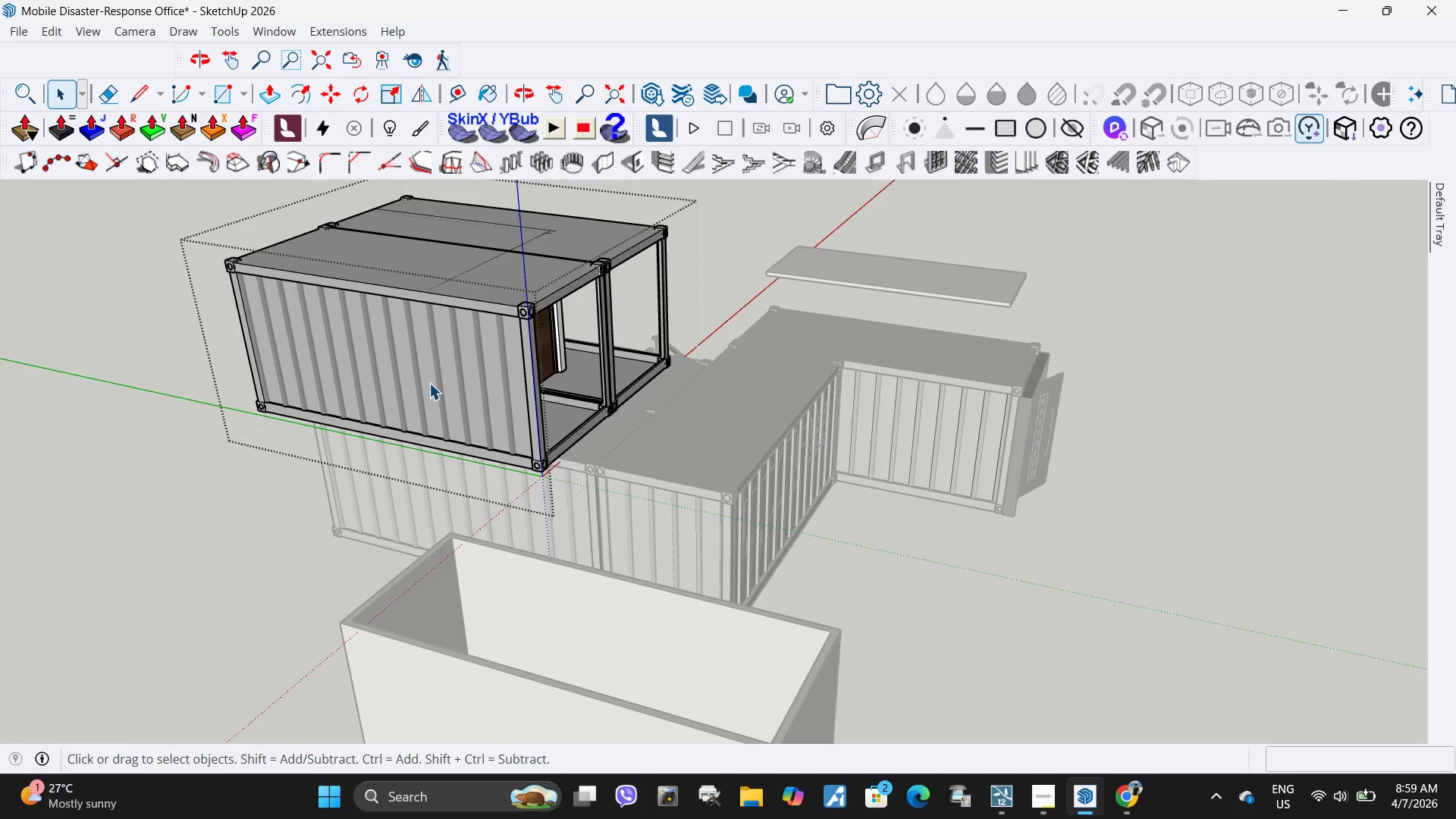 
scroll: coordinate [447, 381], scroll_direction: up, amount: 4.0
 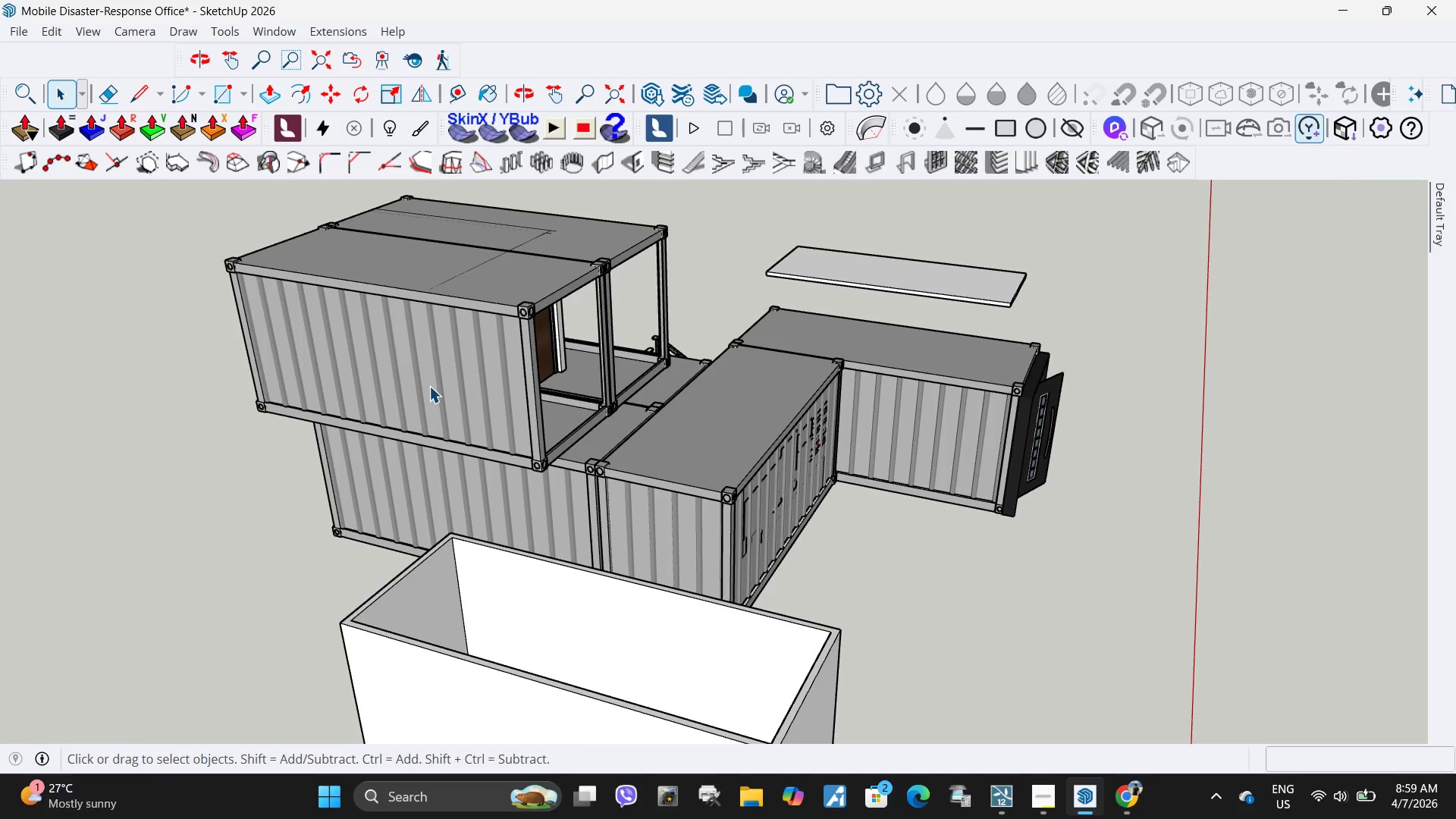 
triple_click([429, 376])
 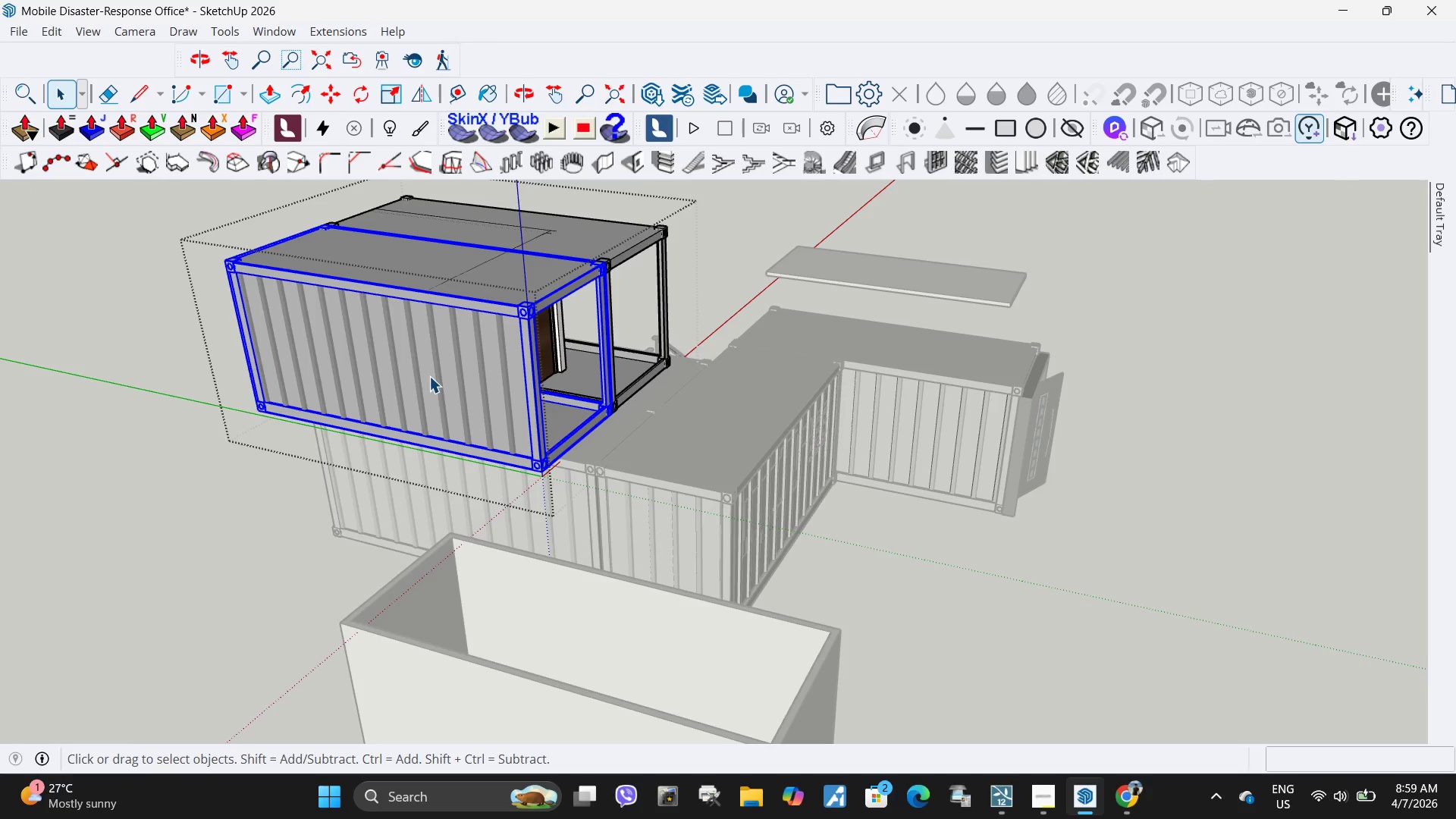 
scroll: coordinate [429, 376], scroll_direction: down, amount: 4.0
 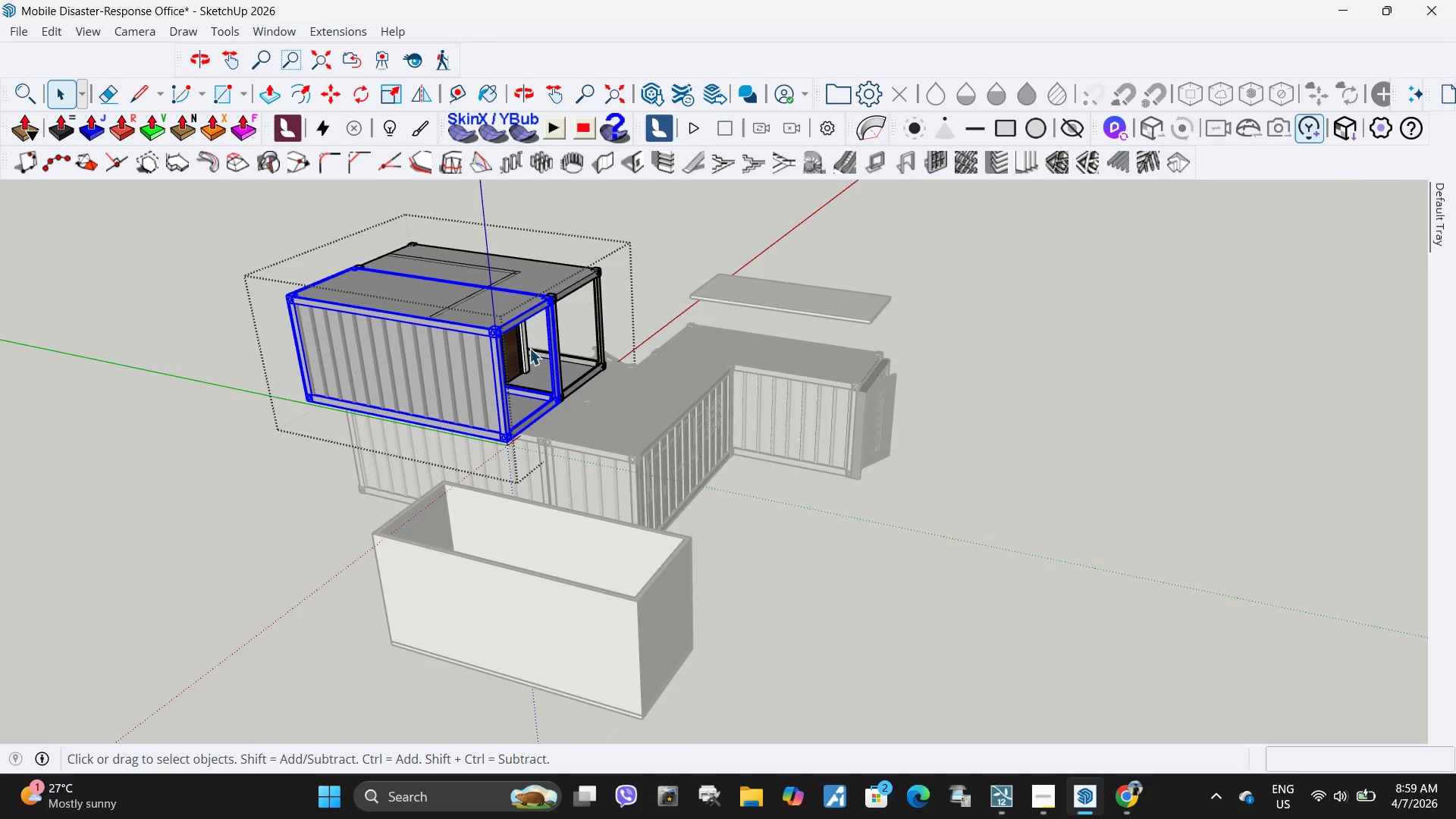 
key(M)
 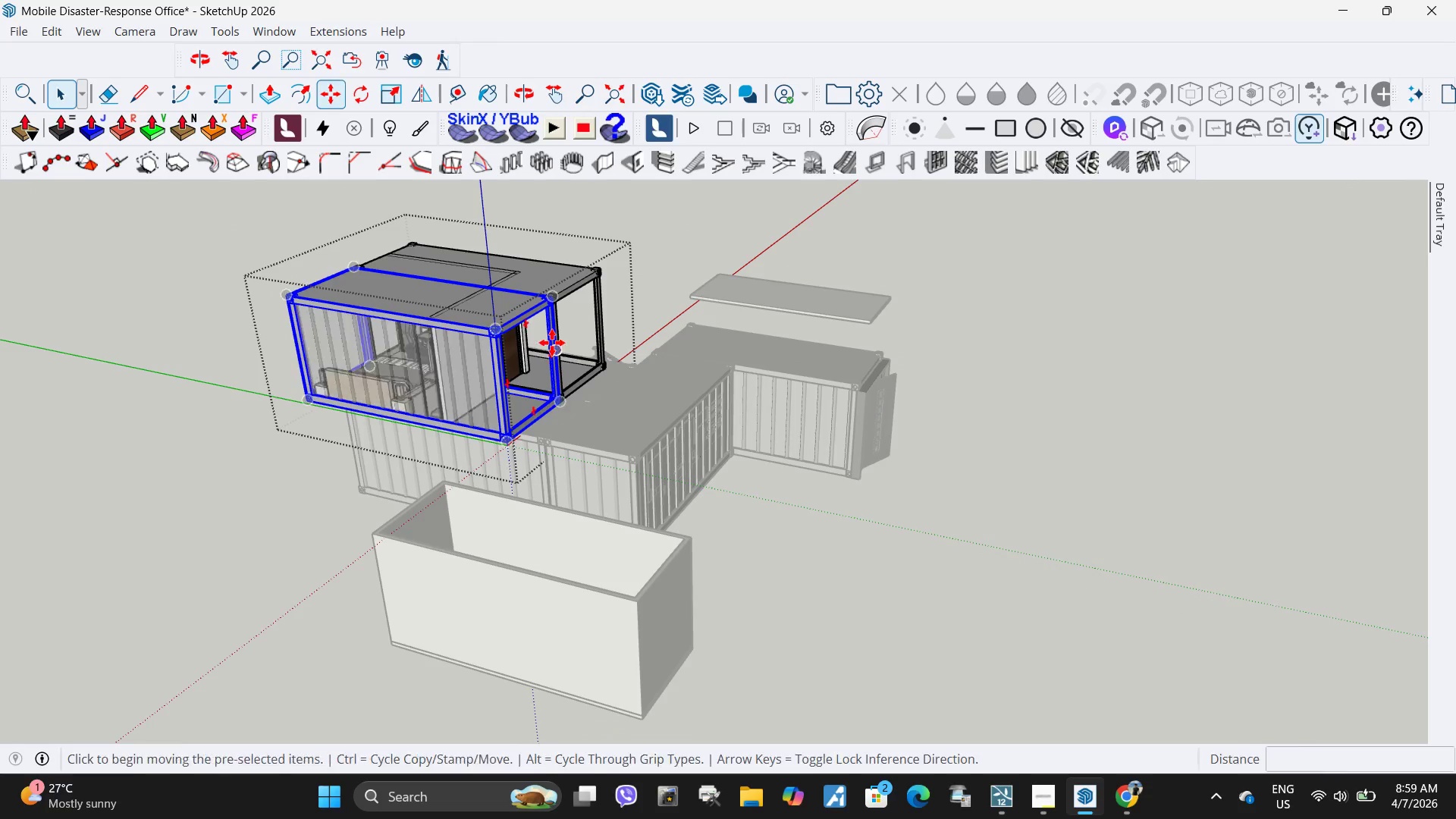 
left_click([552, 343])
 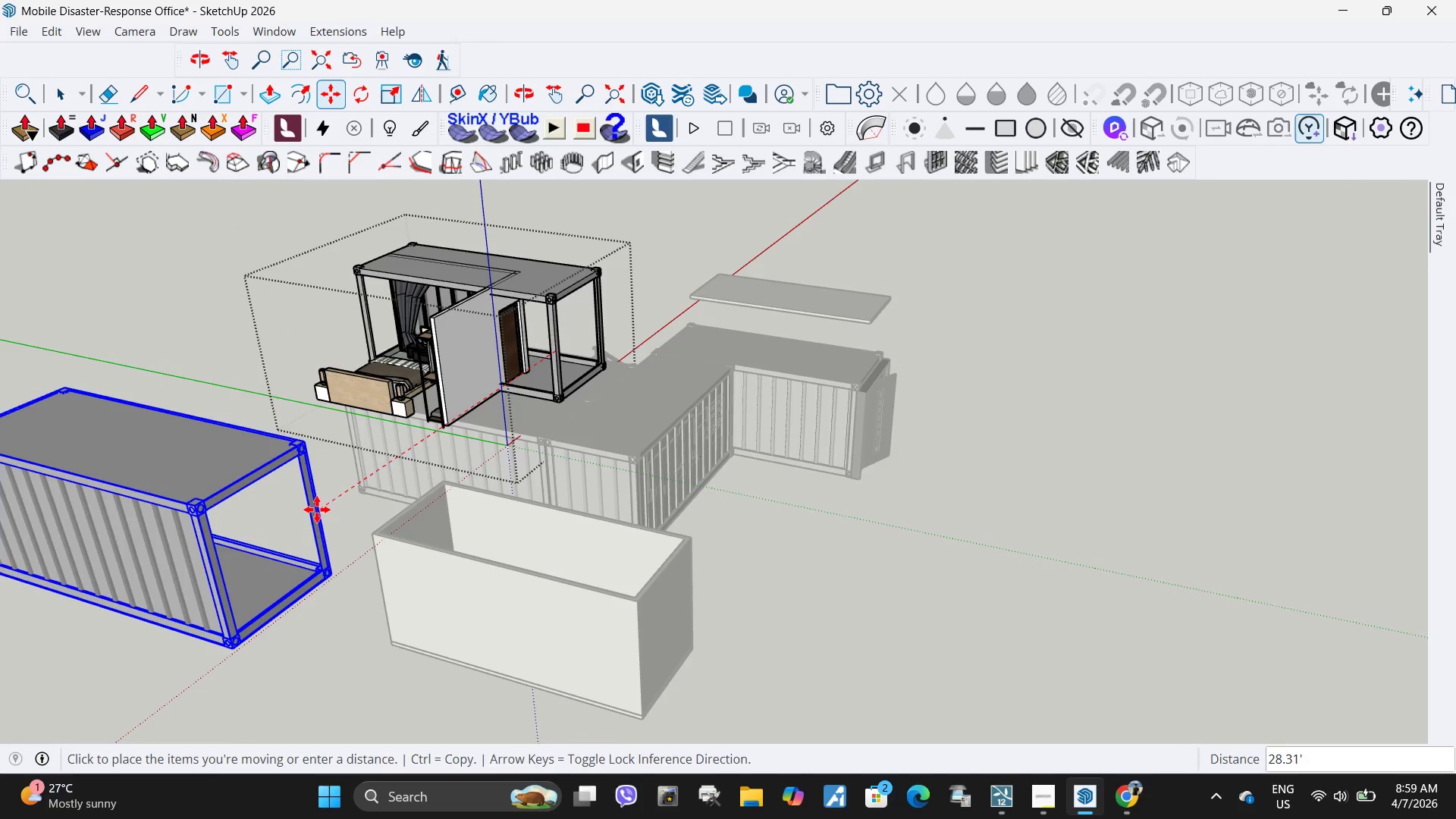 
left_click([316, 507])
 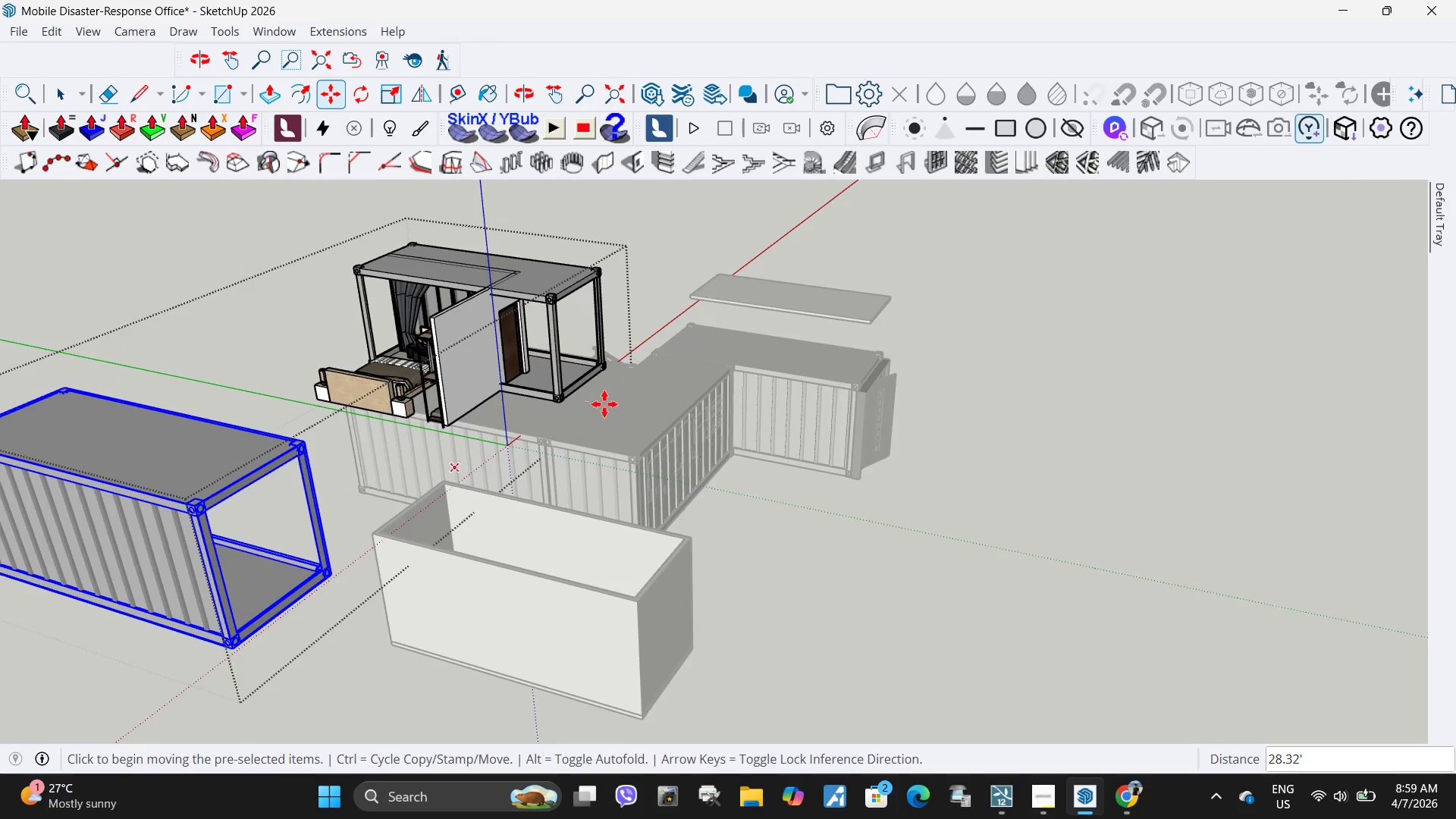 
key(Space)
 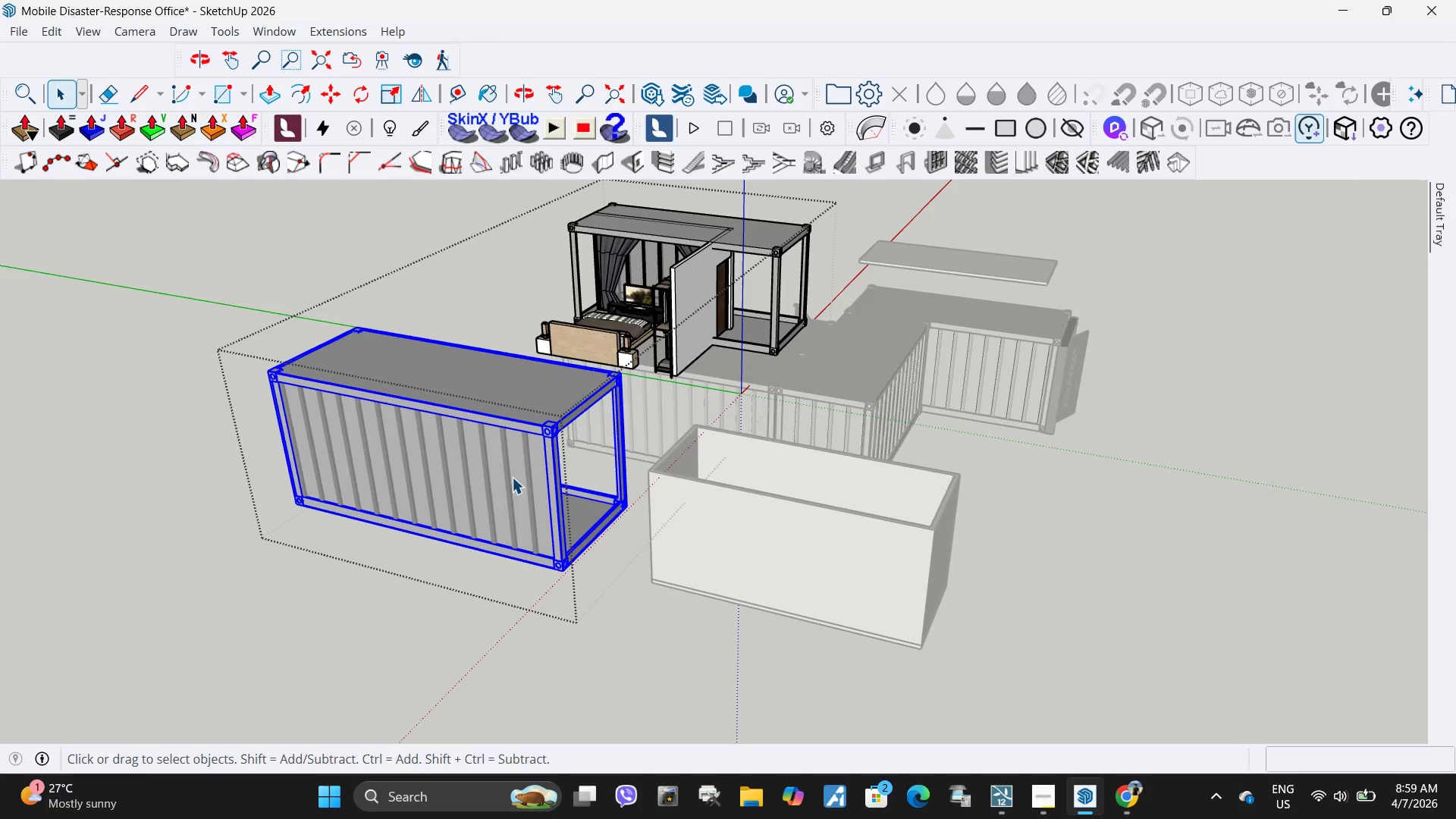 
key(Escape)
 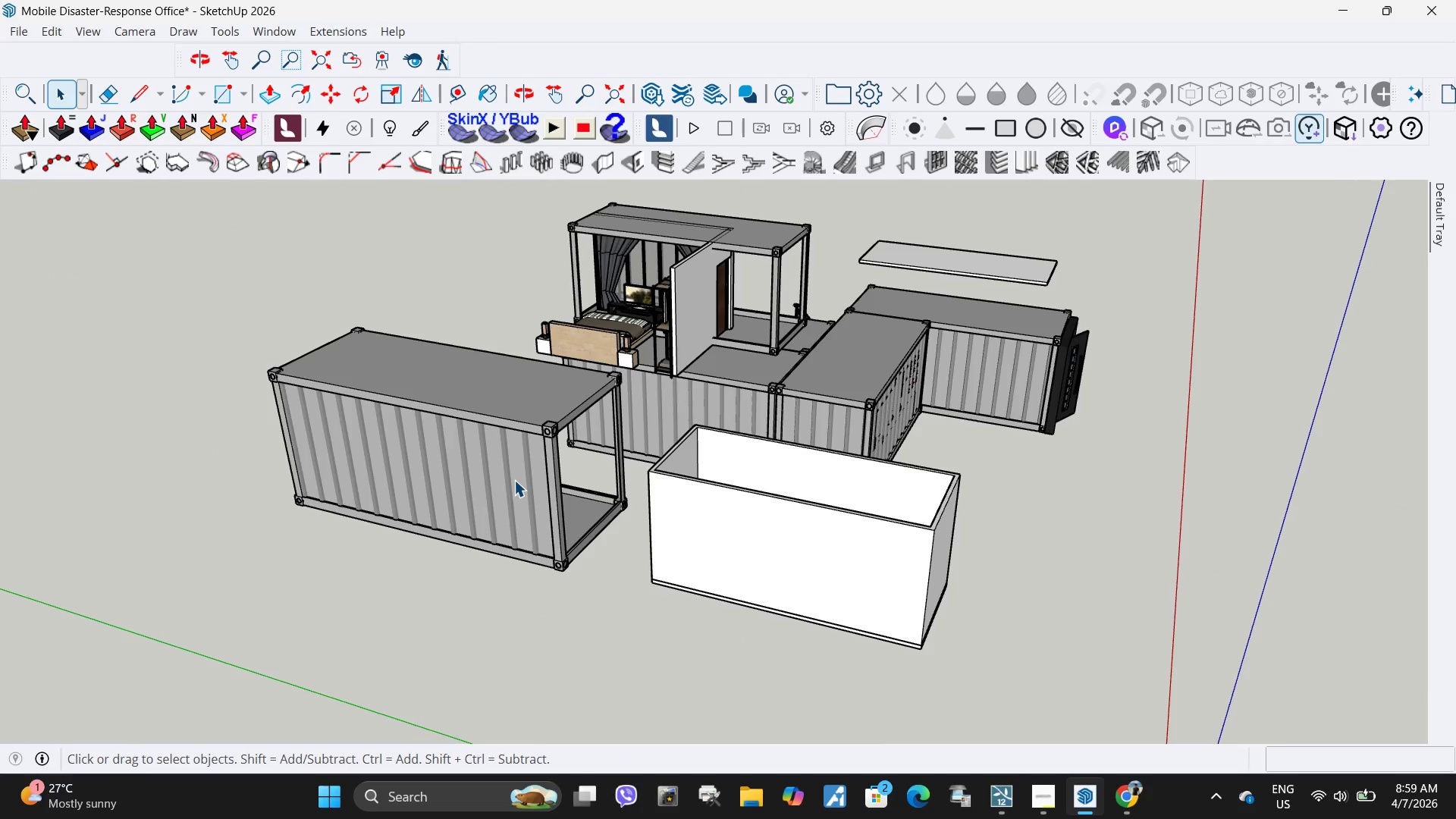 
scroll: coordinate [453, 475], scroll_direction: up, amount: 2.0
 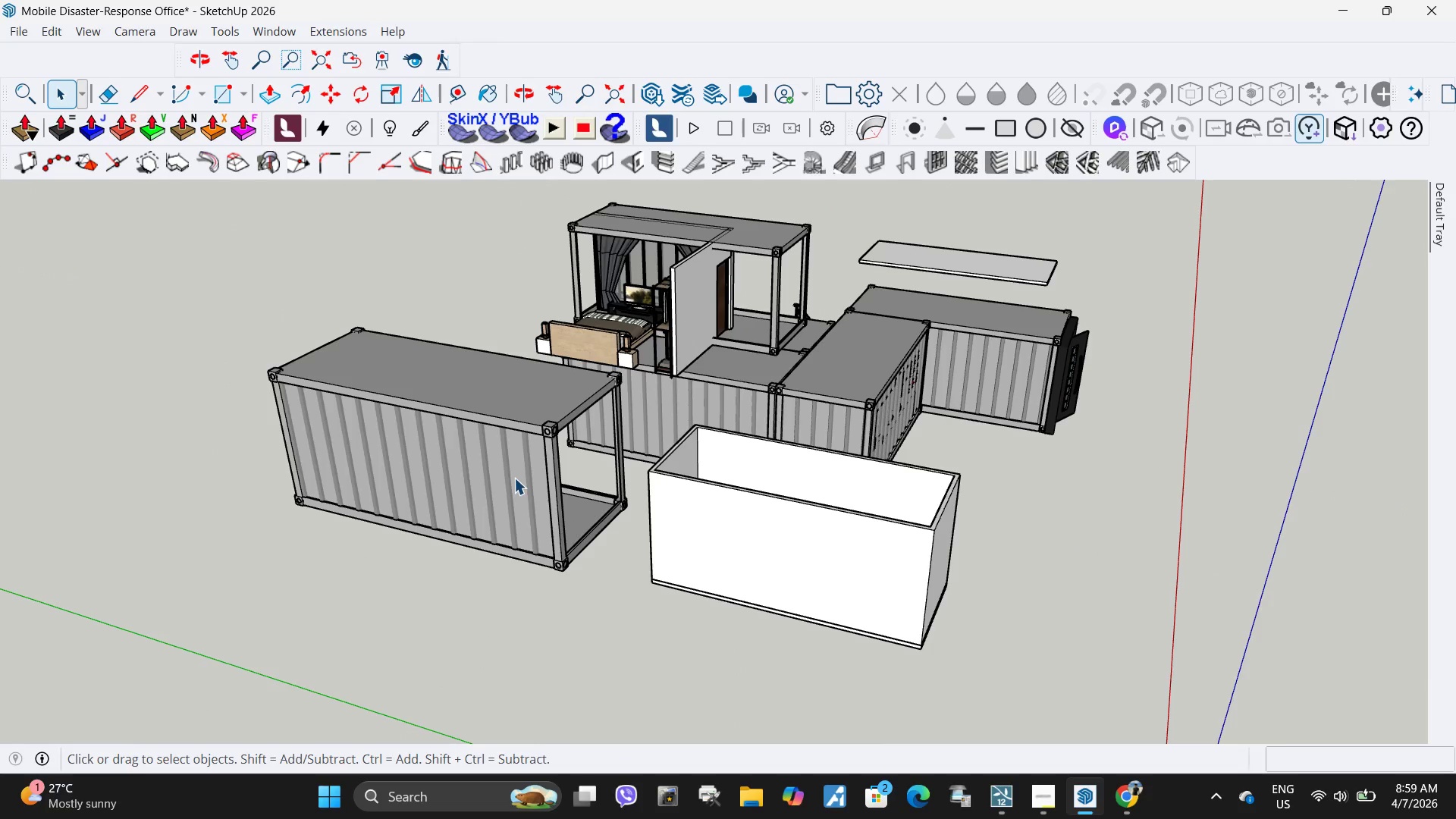 
left_click([514, 481])
 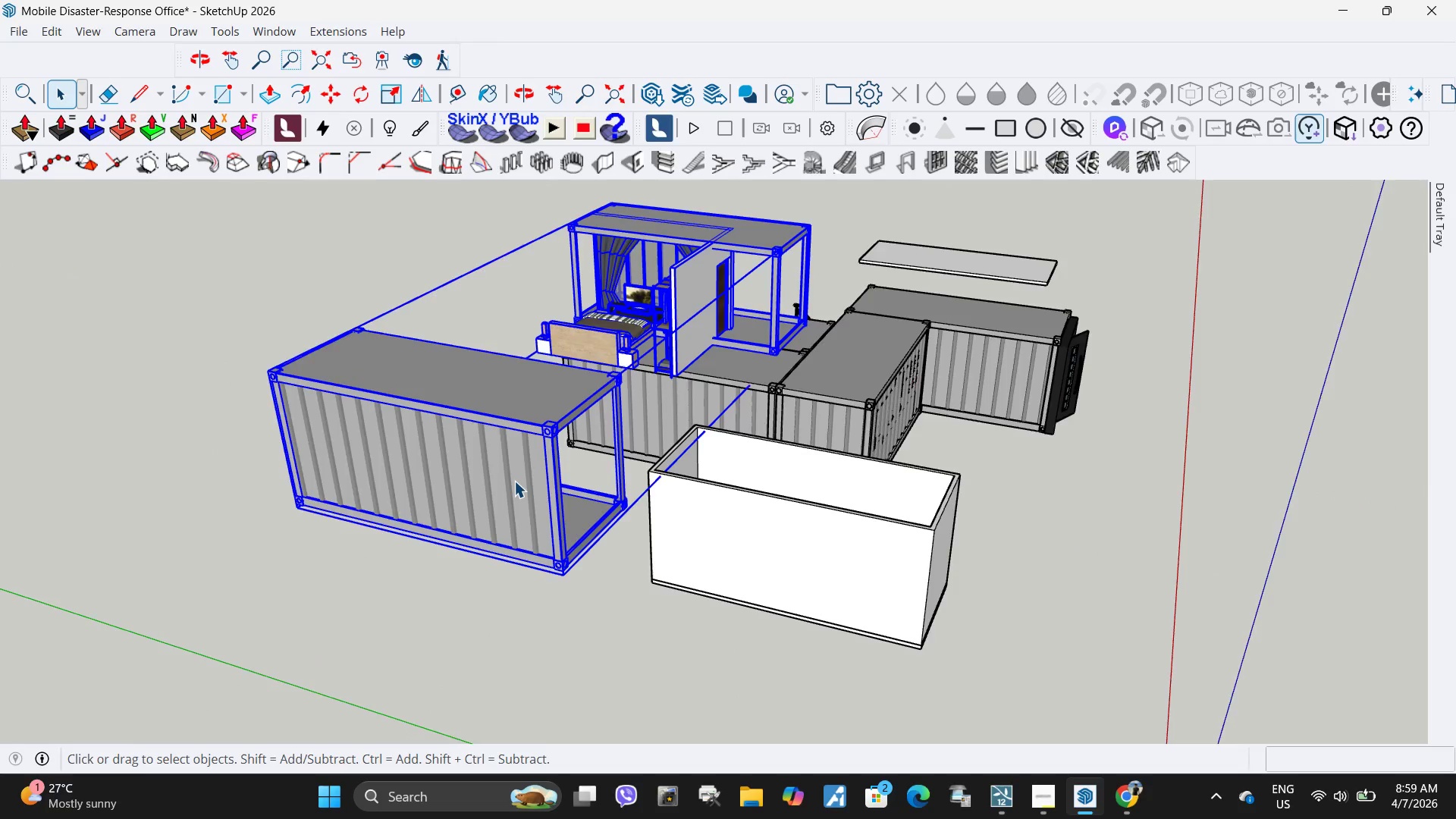 
left_click([514, 481])
 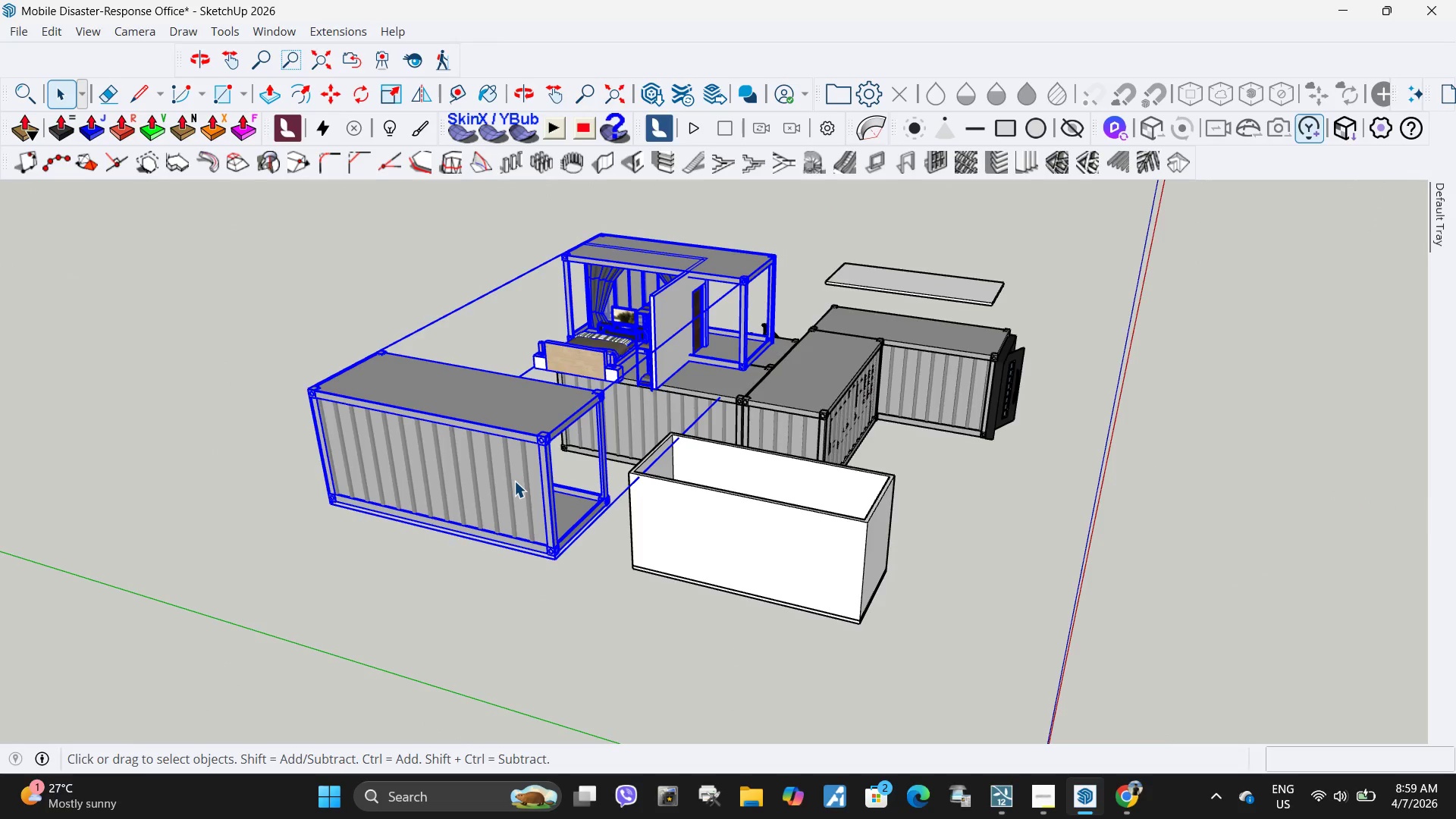 
scroll: coordinate [514, 481], scroll_direction: down, amount: 2.0
 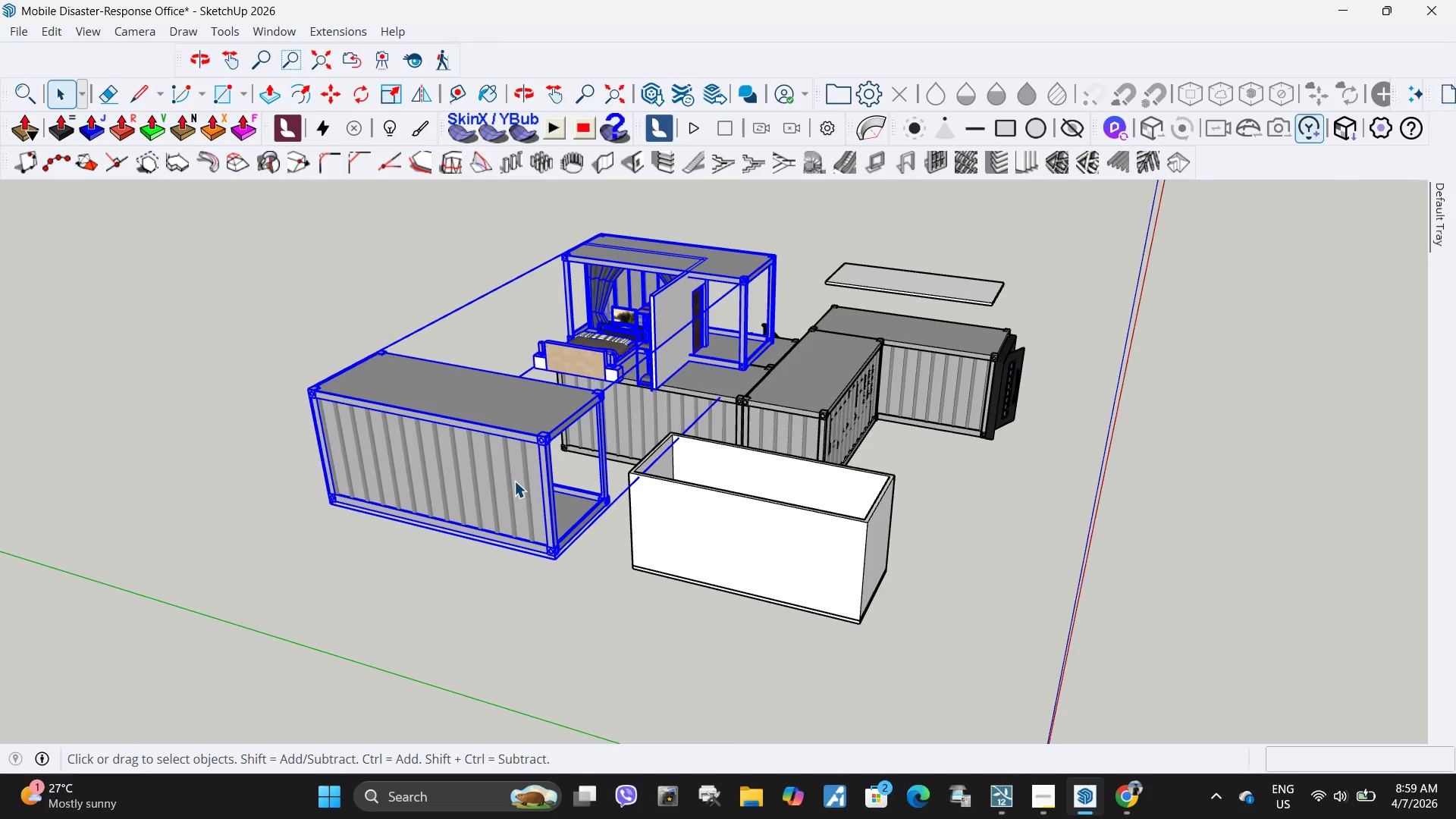 
double_click([514, 481])
 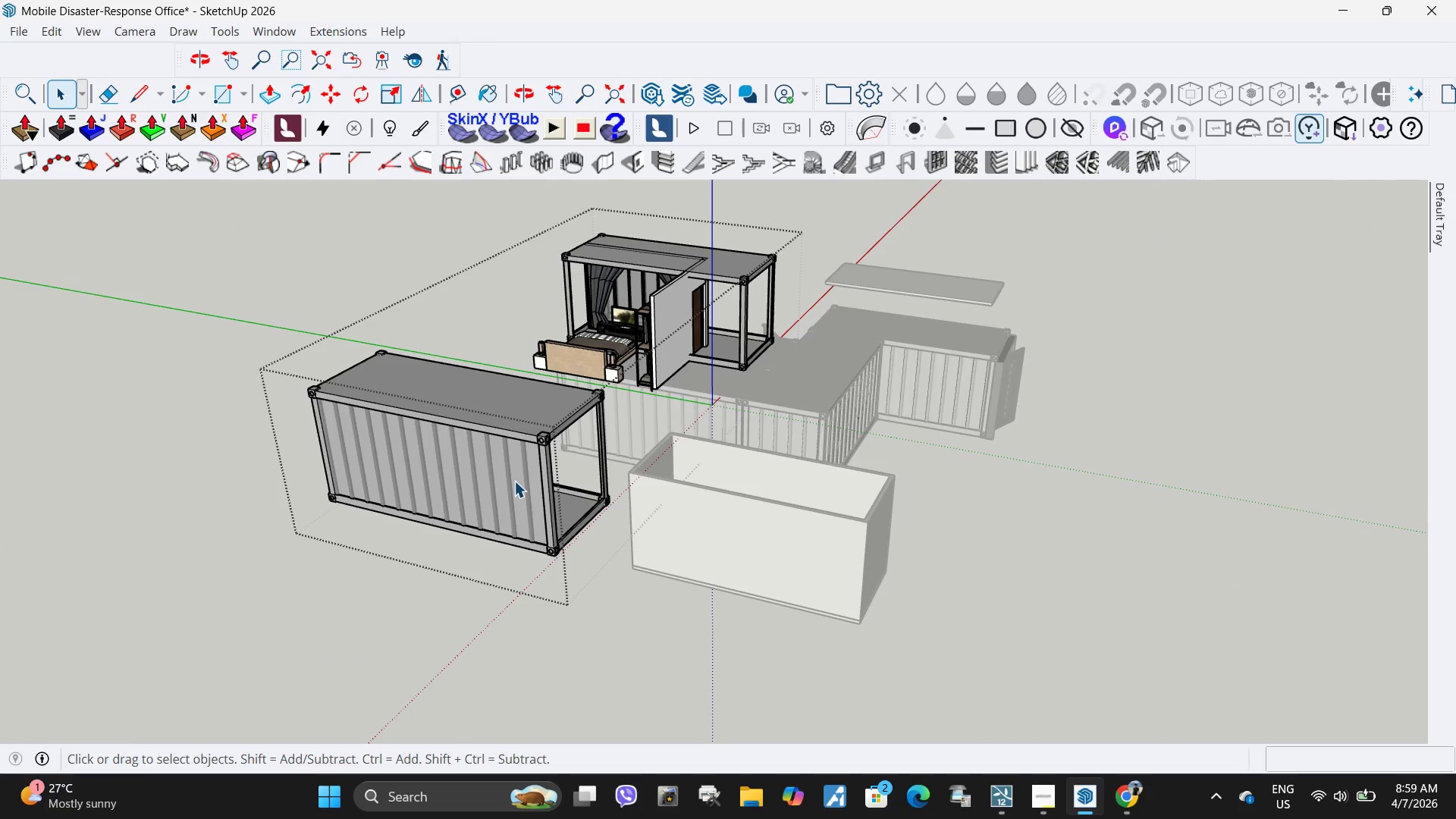 
triple_click([514, 481])
 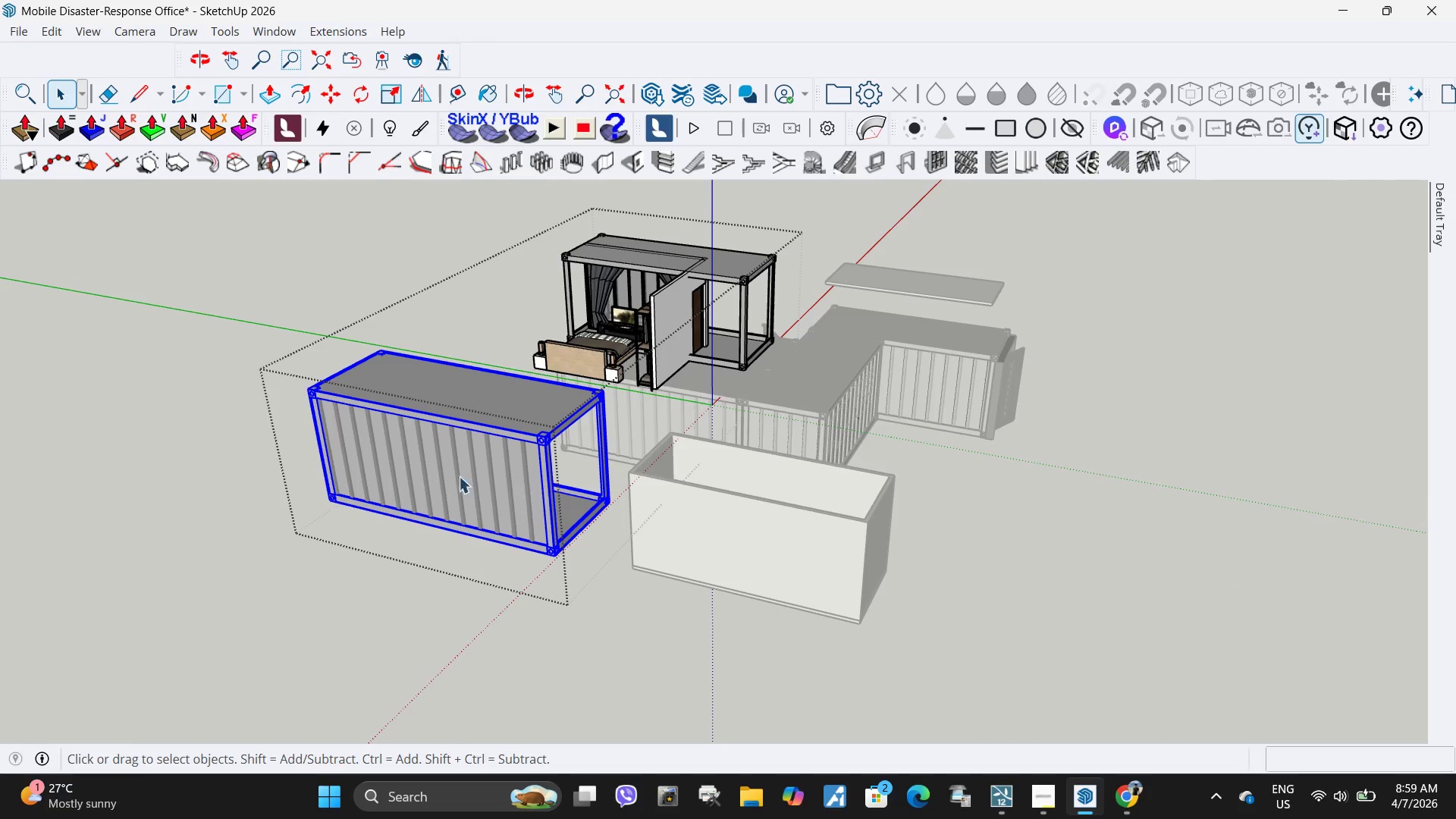 
double_click([416, 457])
 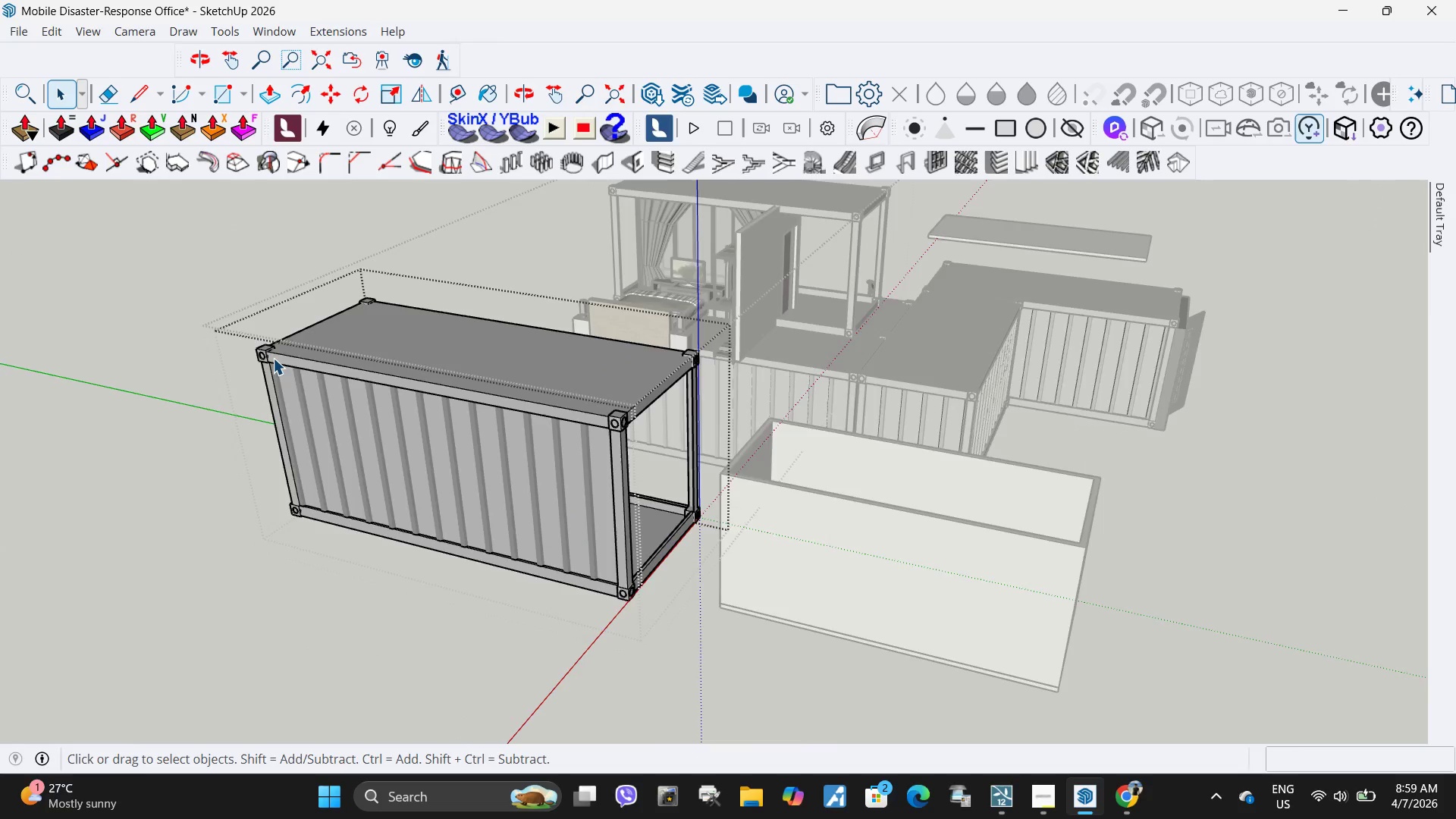 
scroll: coordinate [413, 469], scroll_direction: up, amount: 4.0
 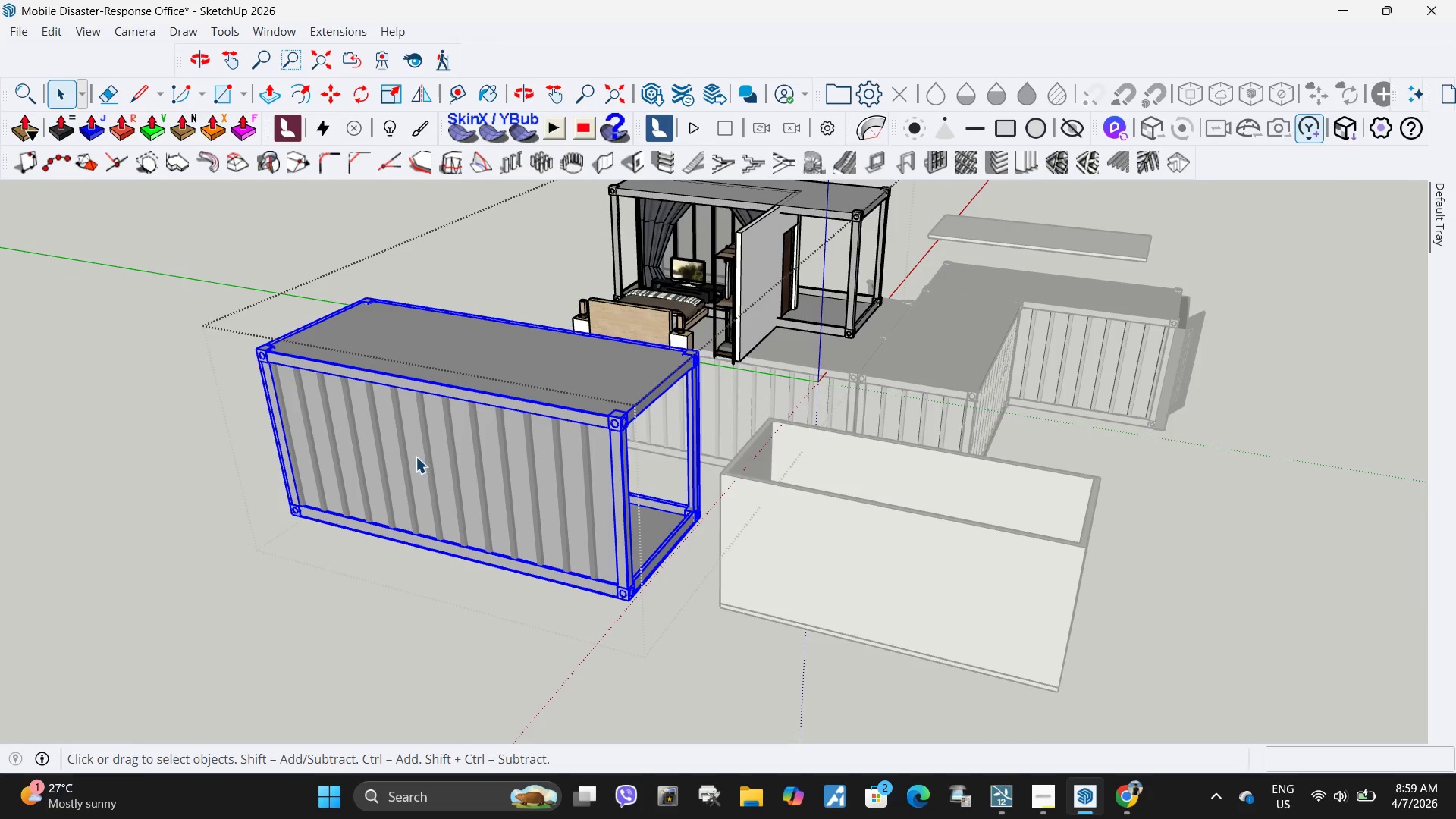 
left_click([251, 356])
 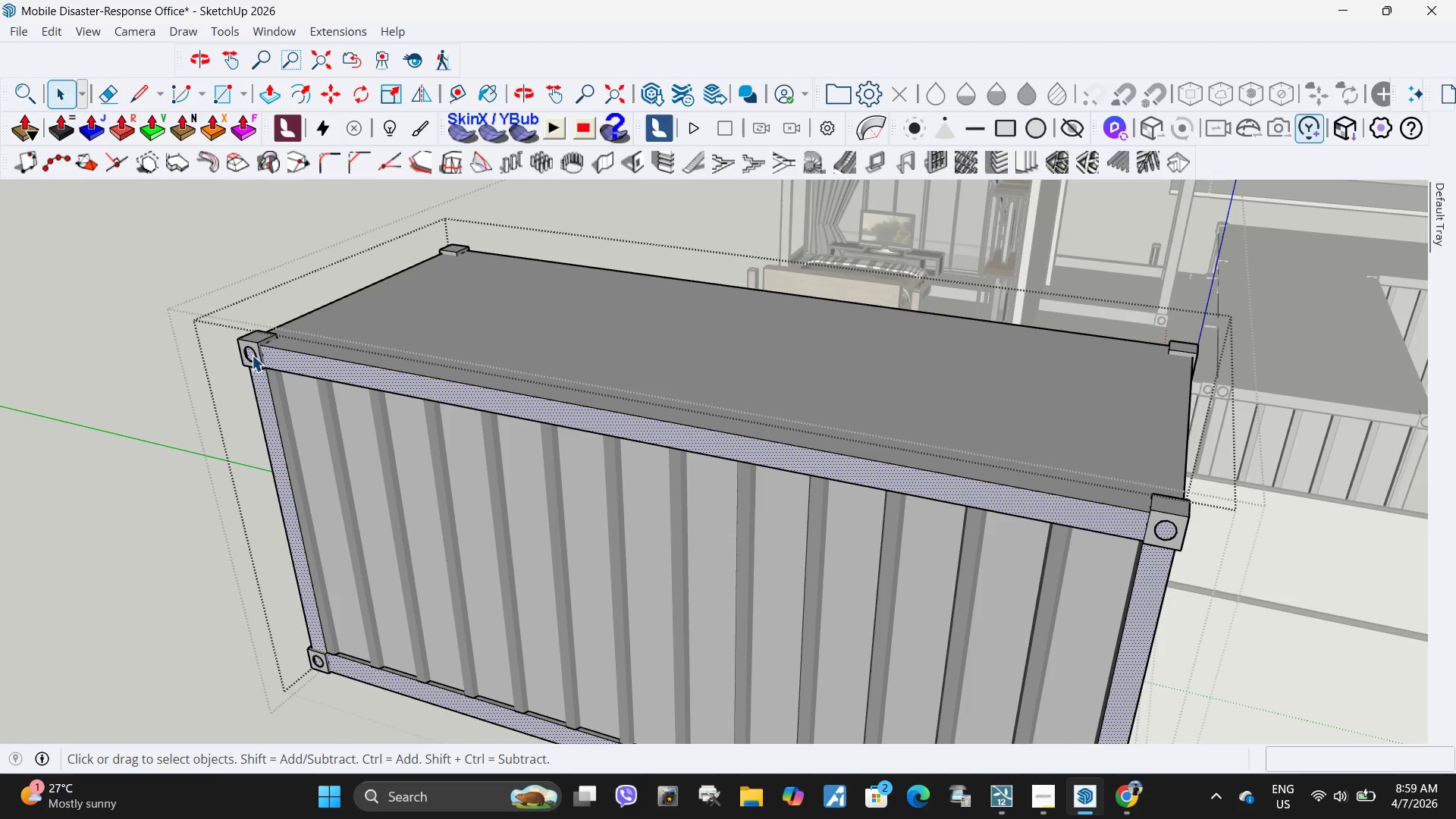 
scroll: coordinate [272, 357], scroll_direction: up, amount: 8.0
 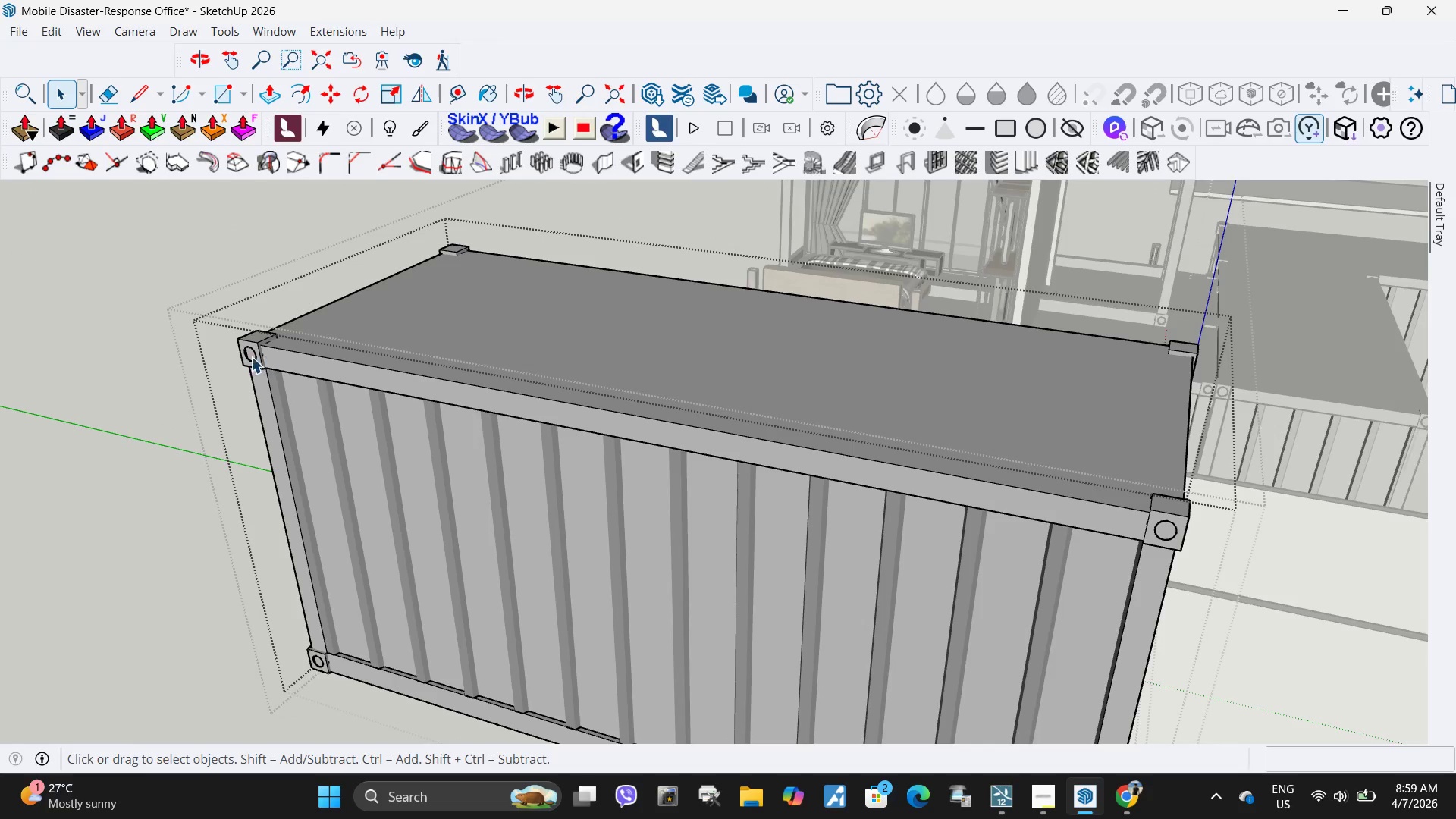 
scroll: coordinate [309, 407], scroll_direction: down, amount: 8.0
 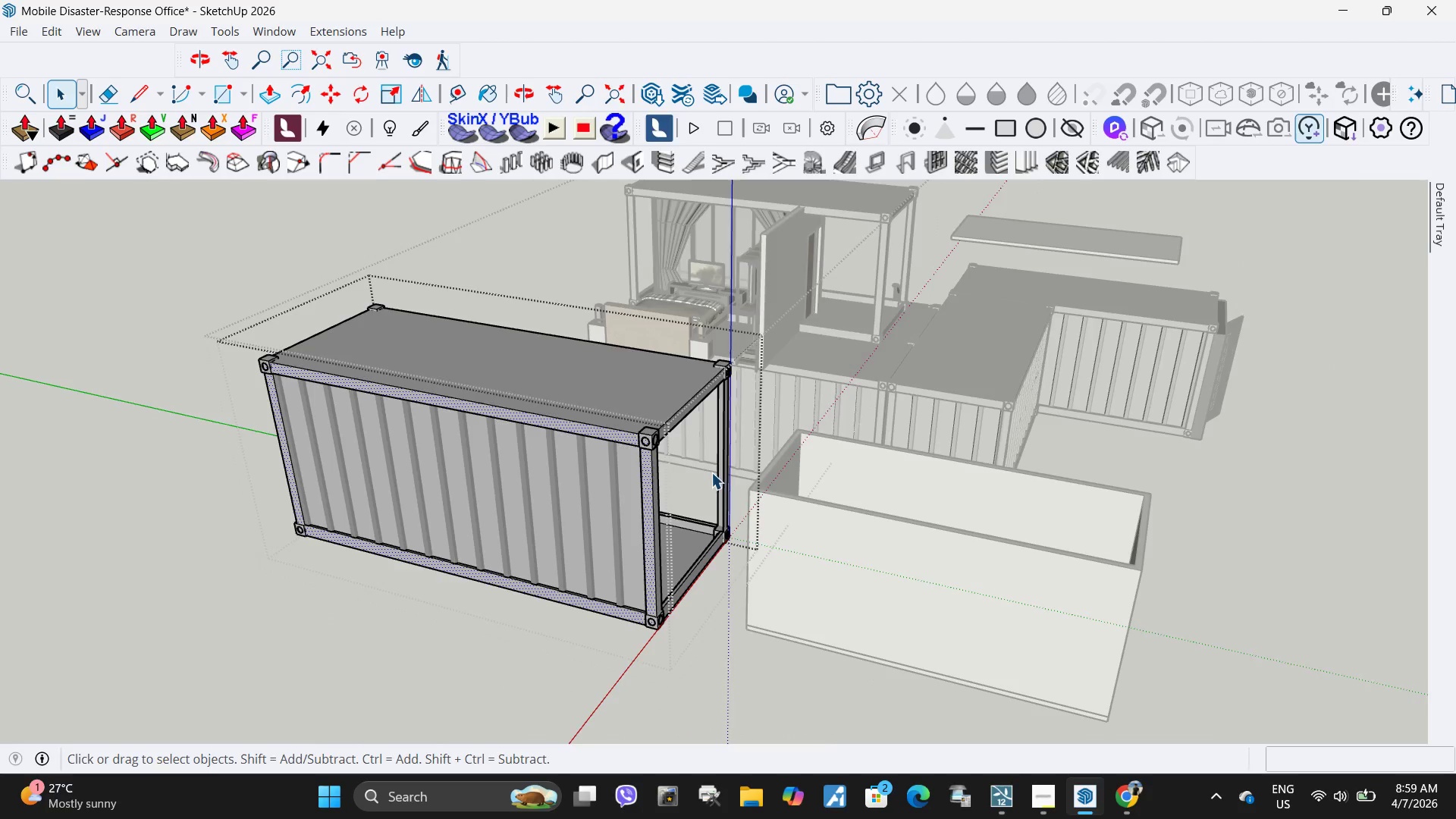 
key(Escape)
 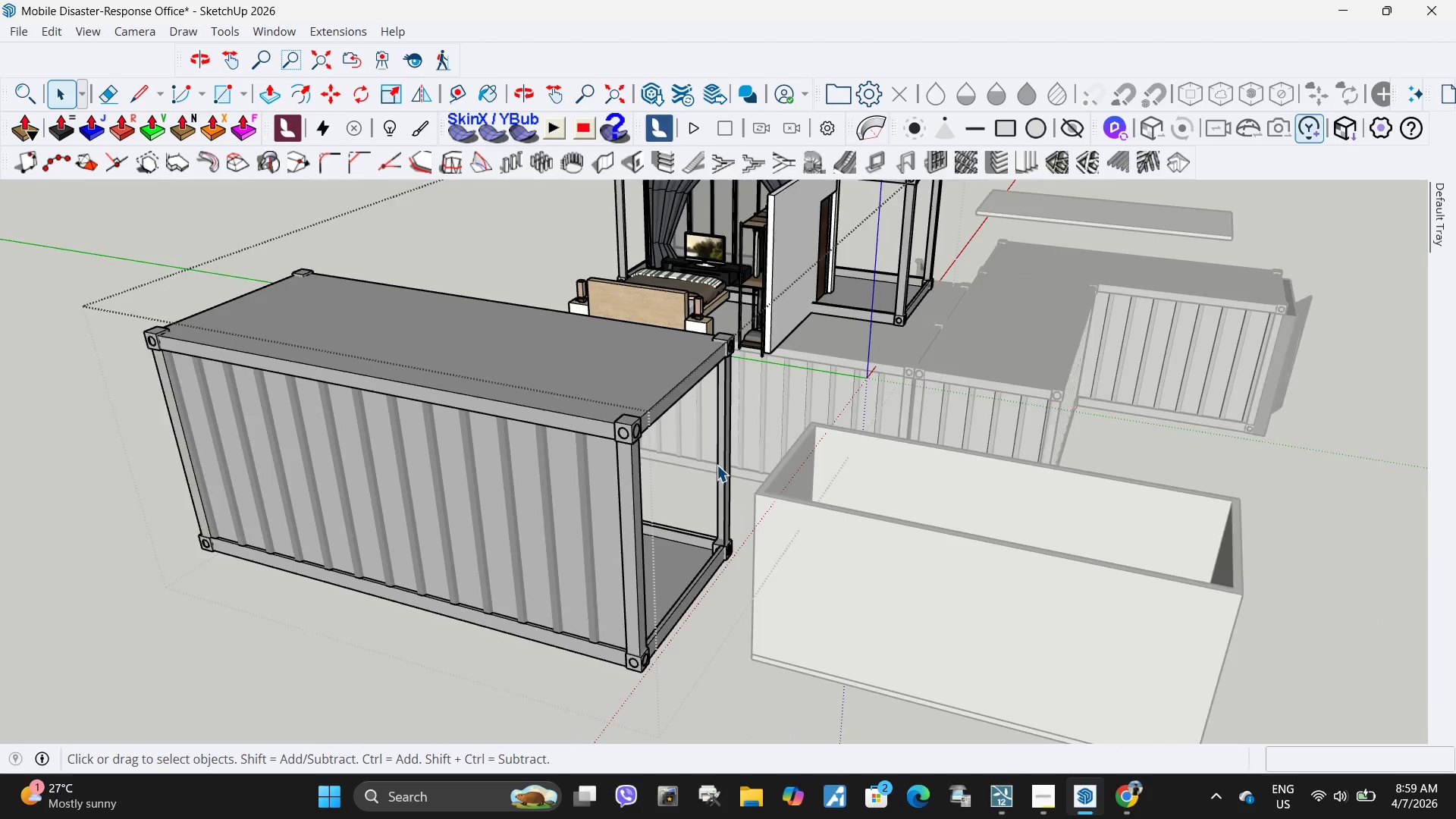 
scroll: coordinate [717, 465], scroll_direction: up, amount: 3.0
 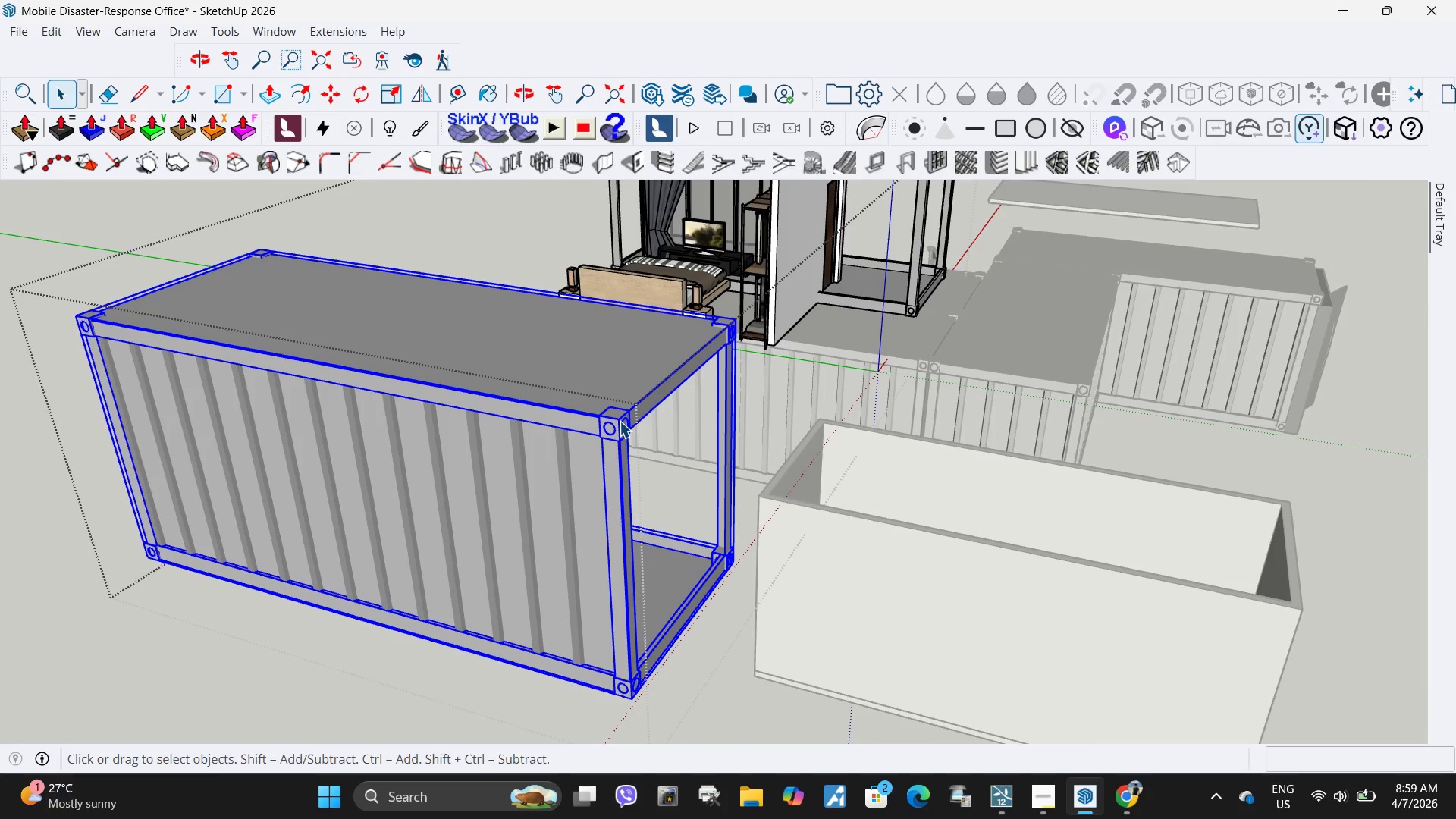 
double_click([620, 421])
 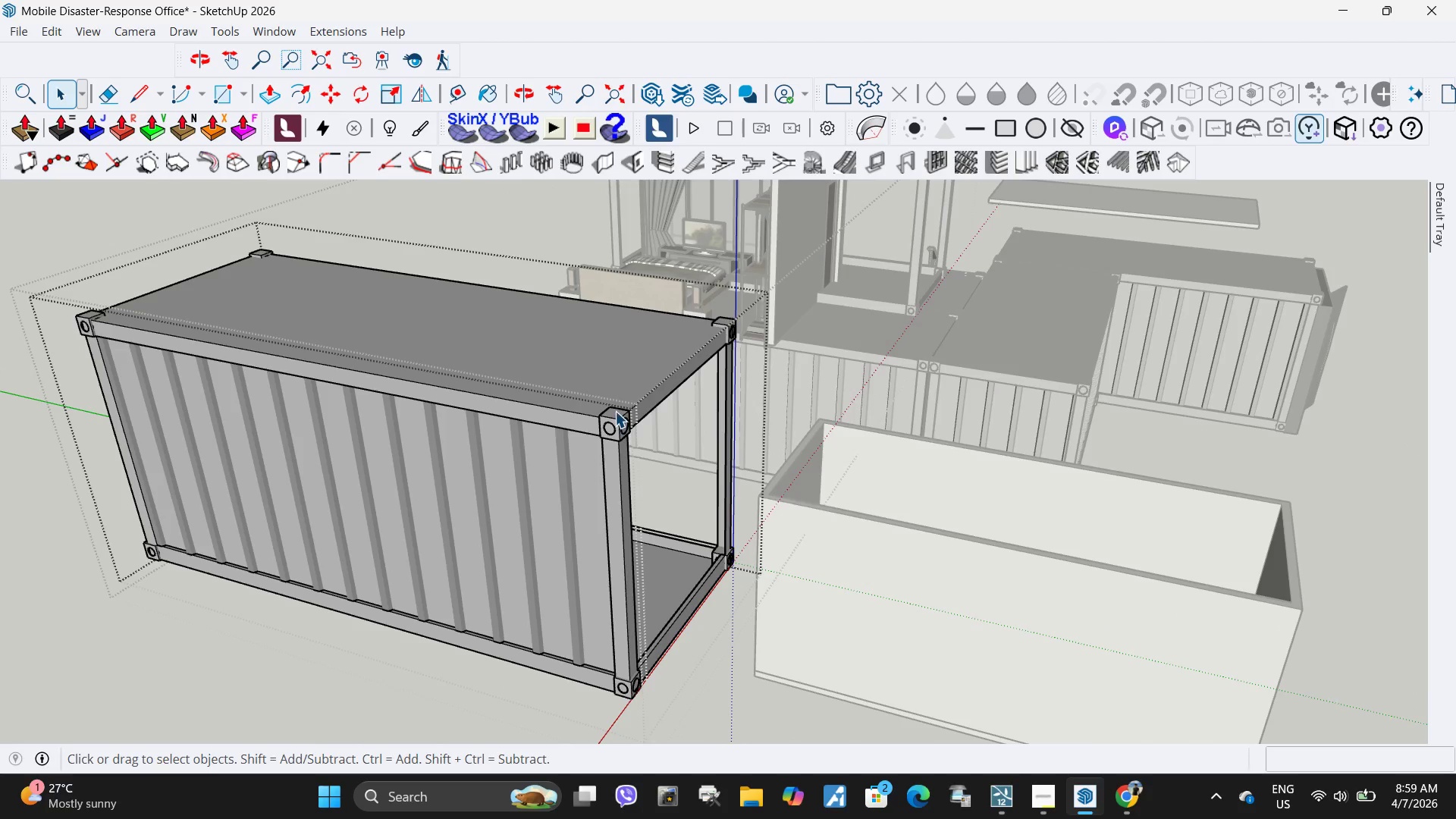 
triple_click([615, 411])
 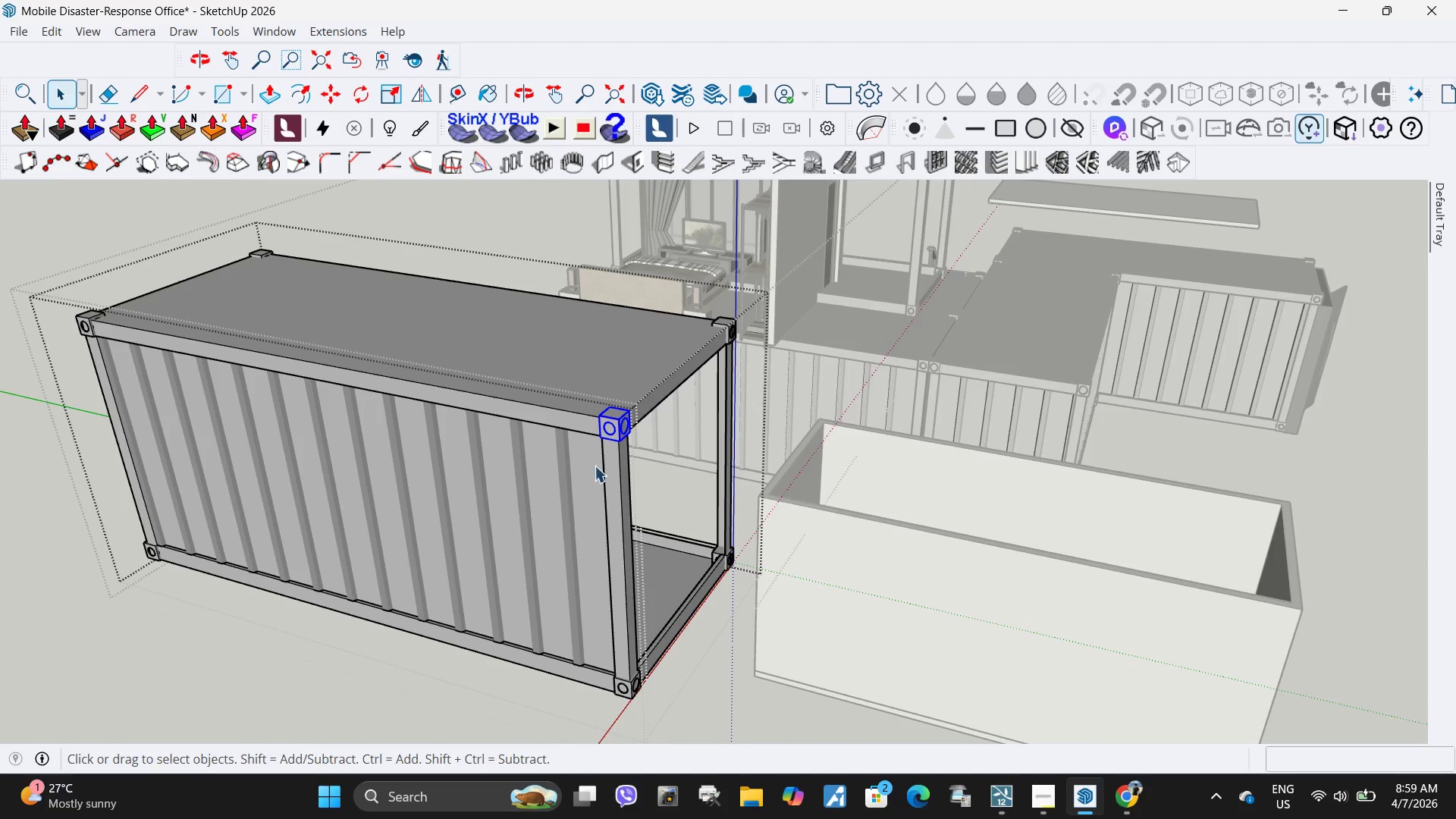 
key(Control+C)
 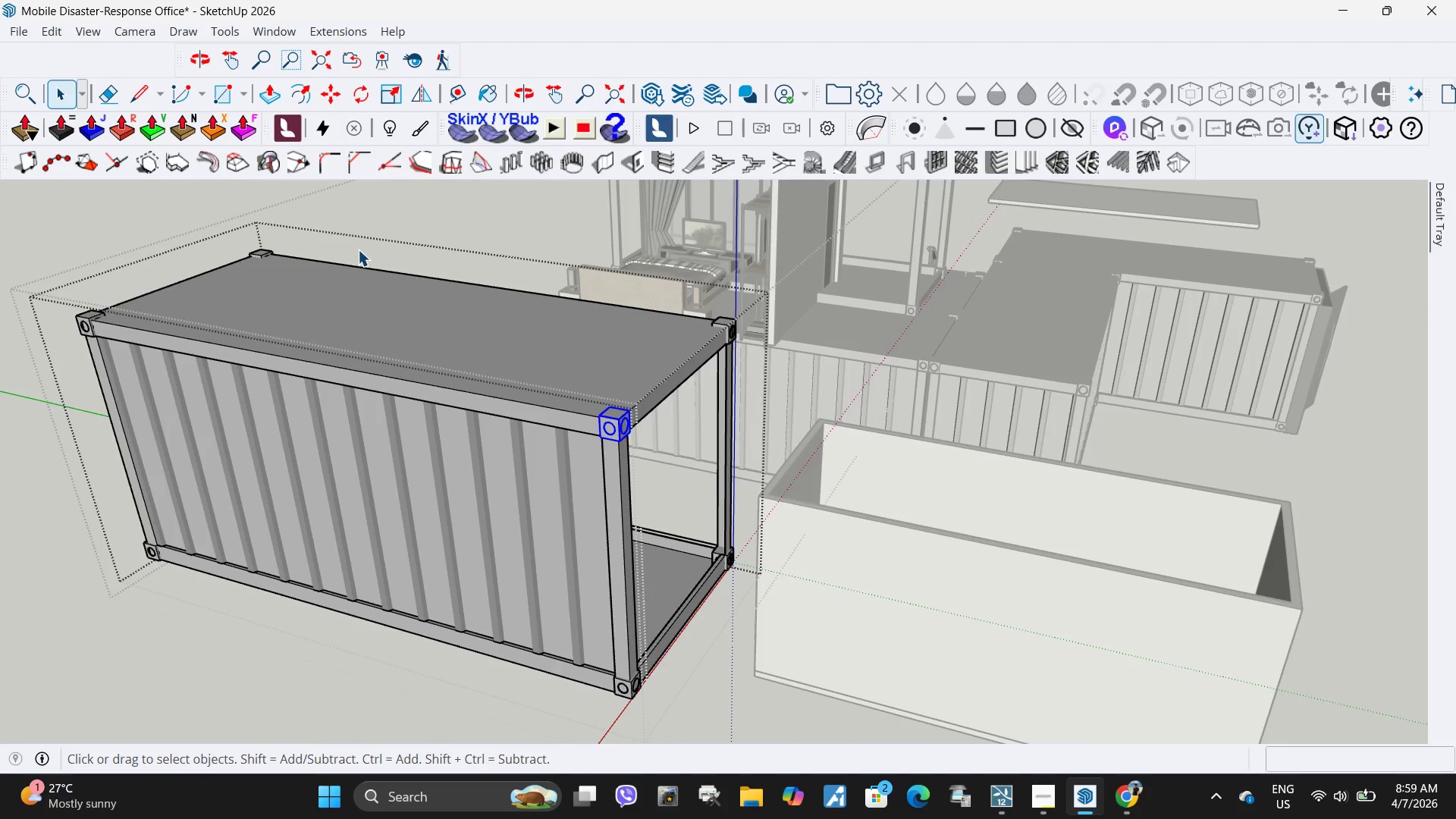 
key(Escape)
 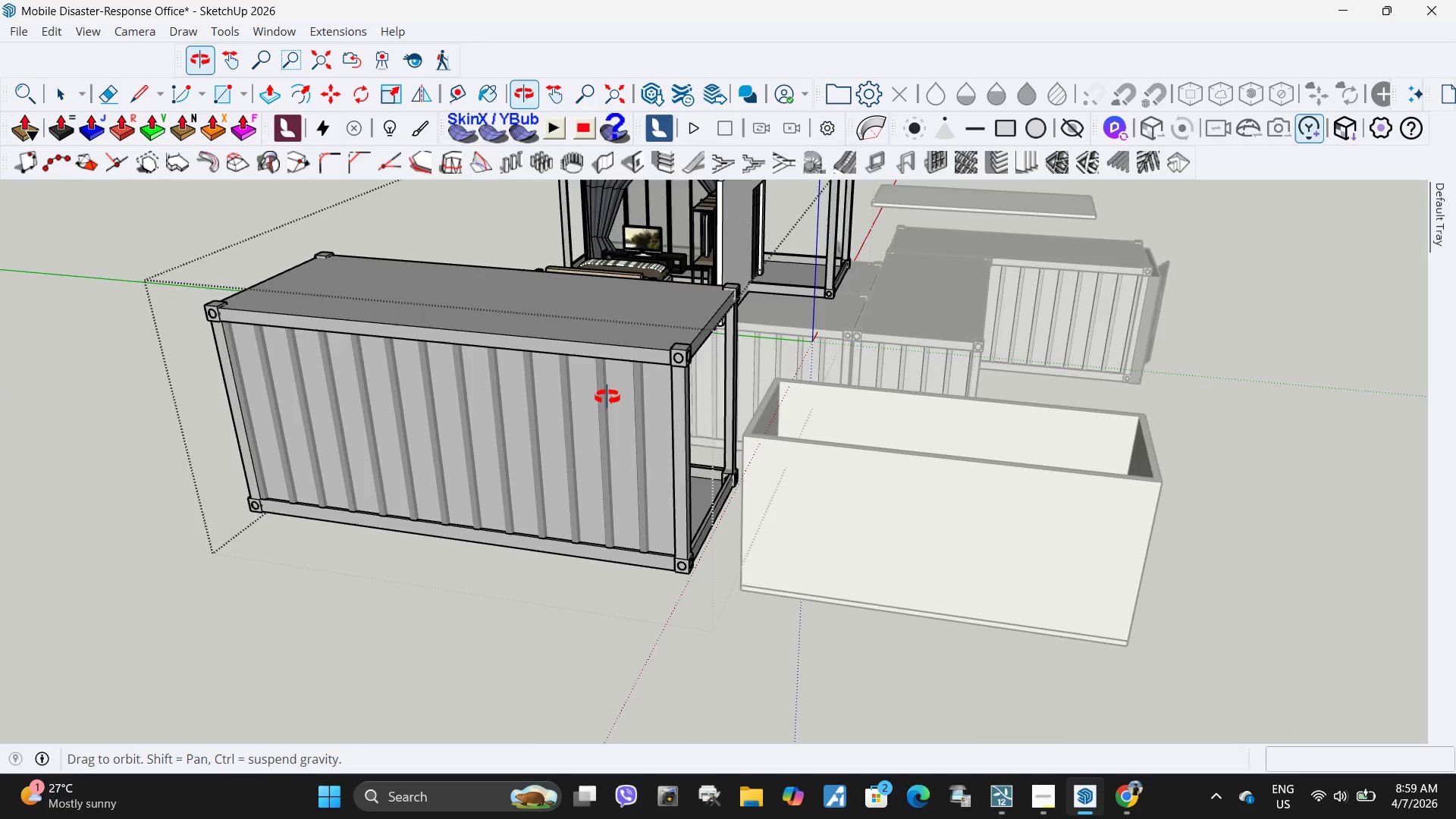 
scroll: coordinate [312, 430], scroll_direction: down, amount: 5.0
 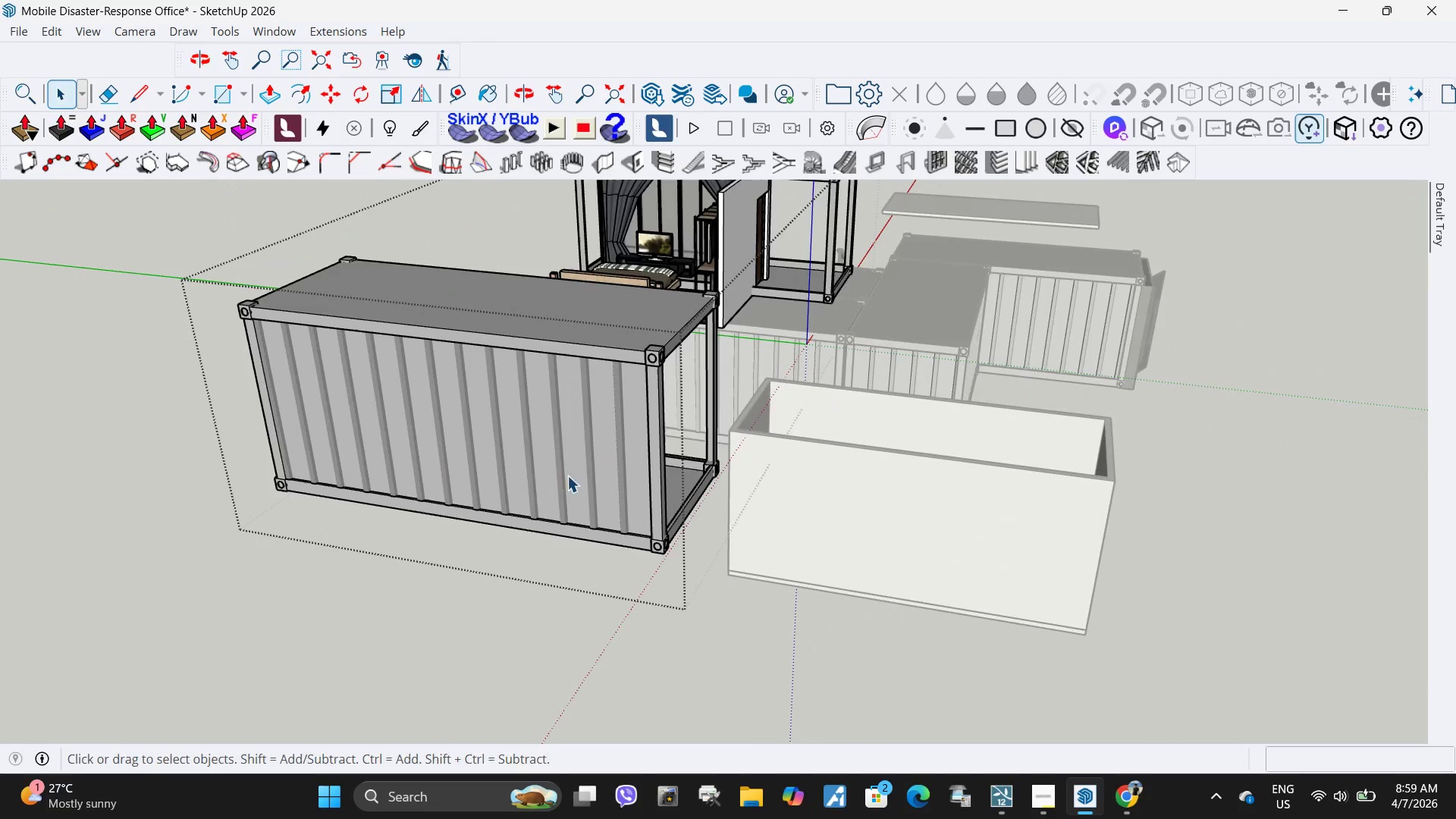 
key(Escape)
 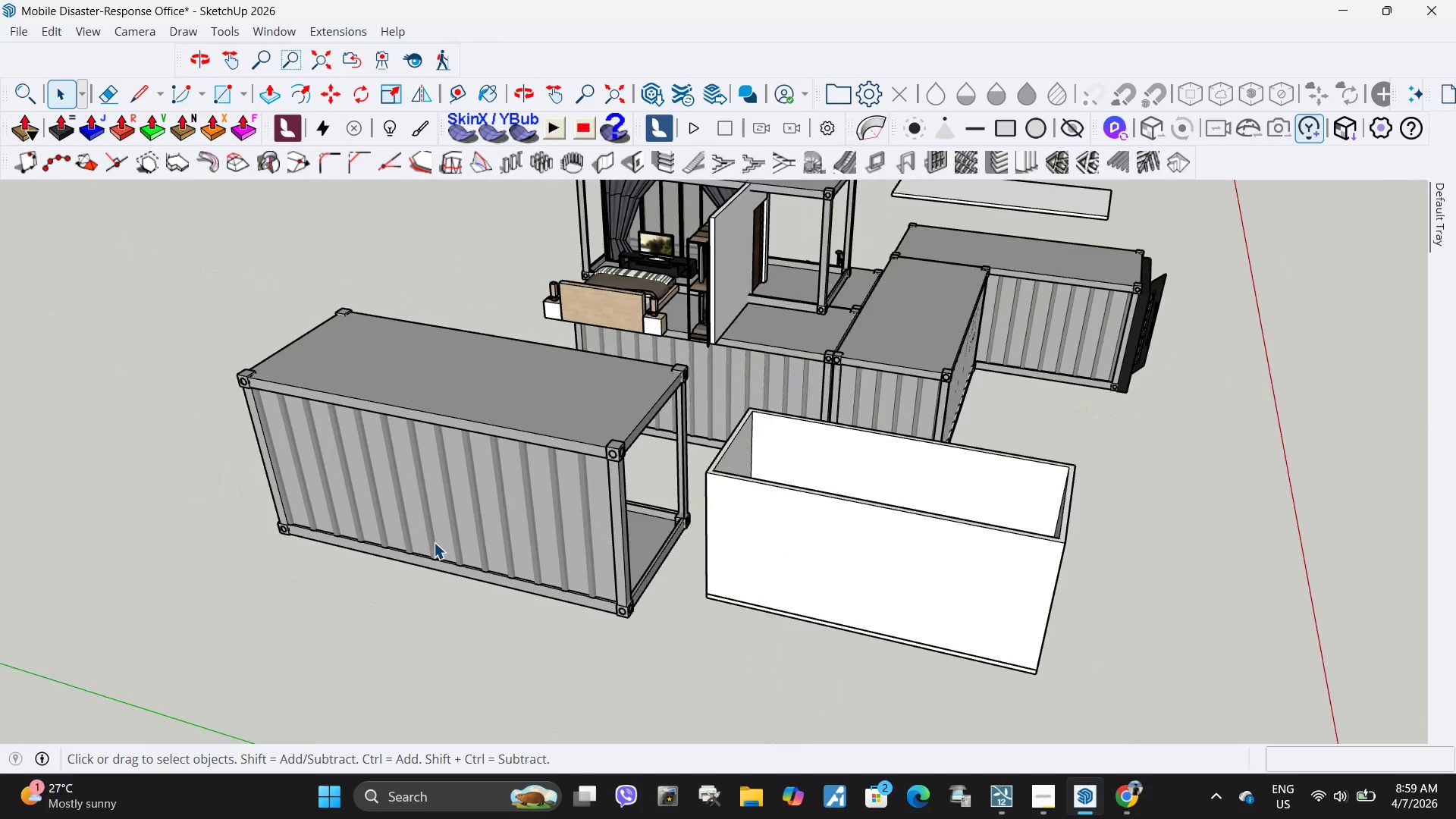 
key(Escape)
 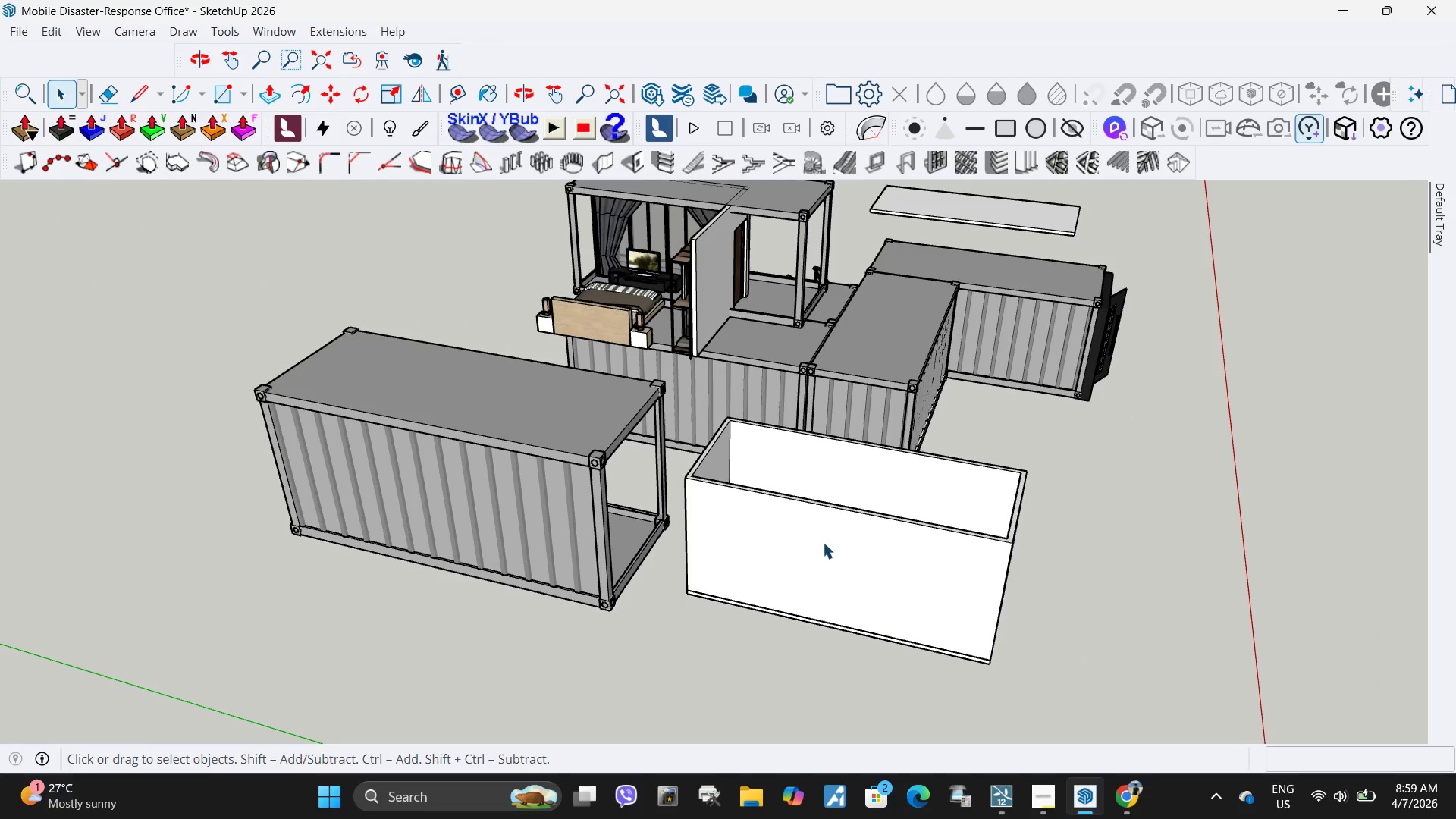 
scroll: coordinate [431, 542], scroll_direction: down, amount: 3.0
 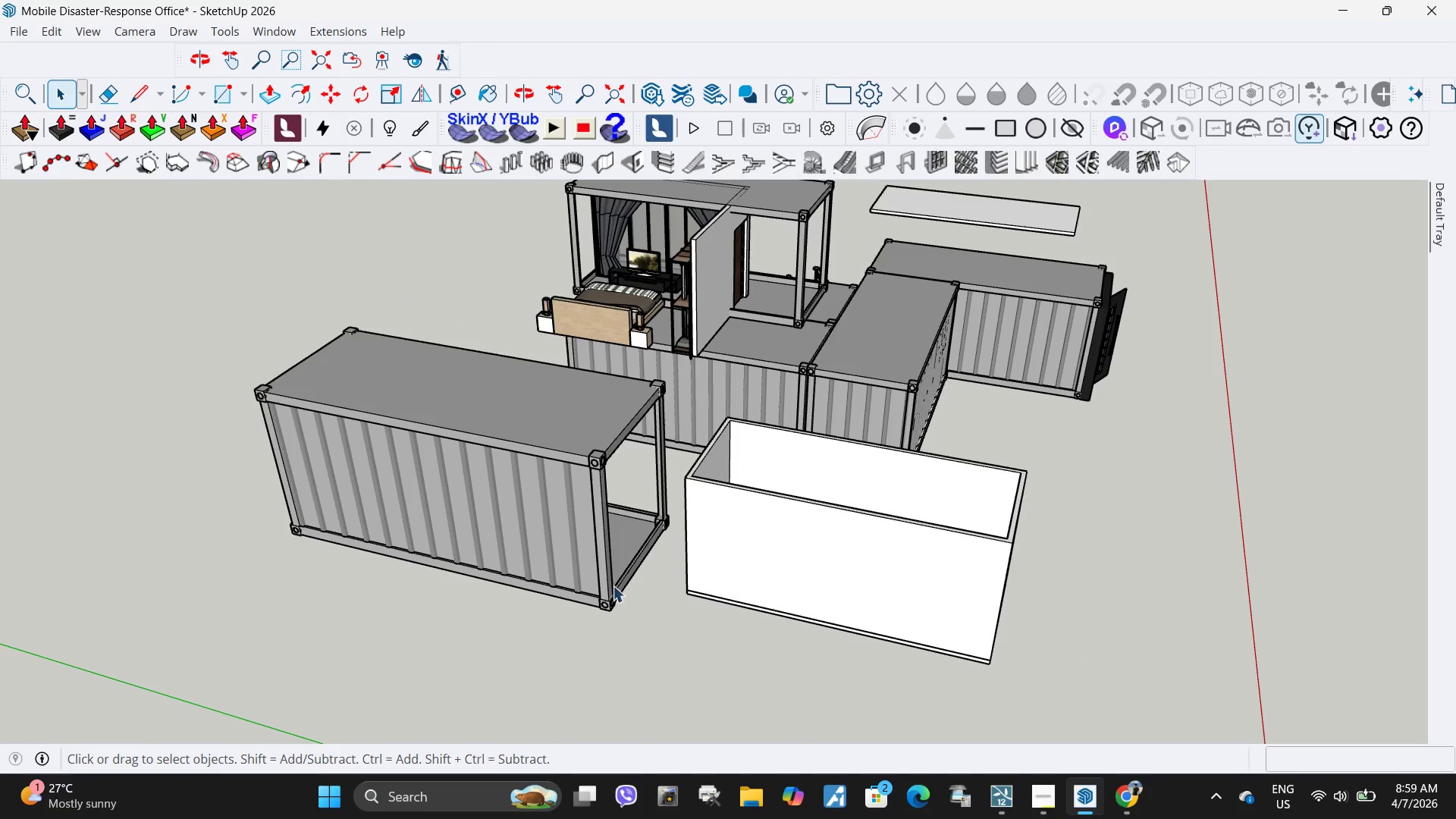 
double_click([811, 551])
 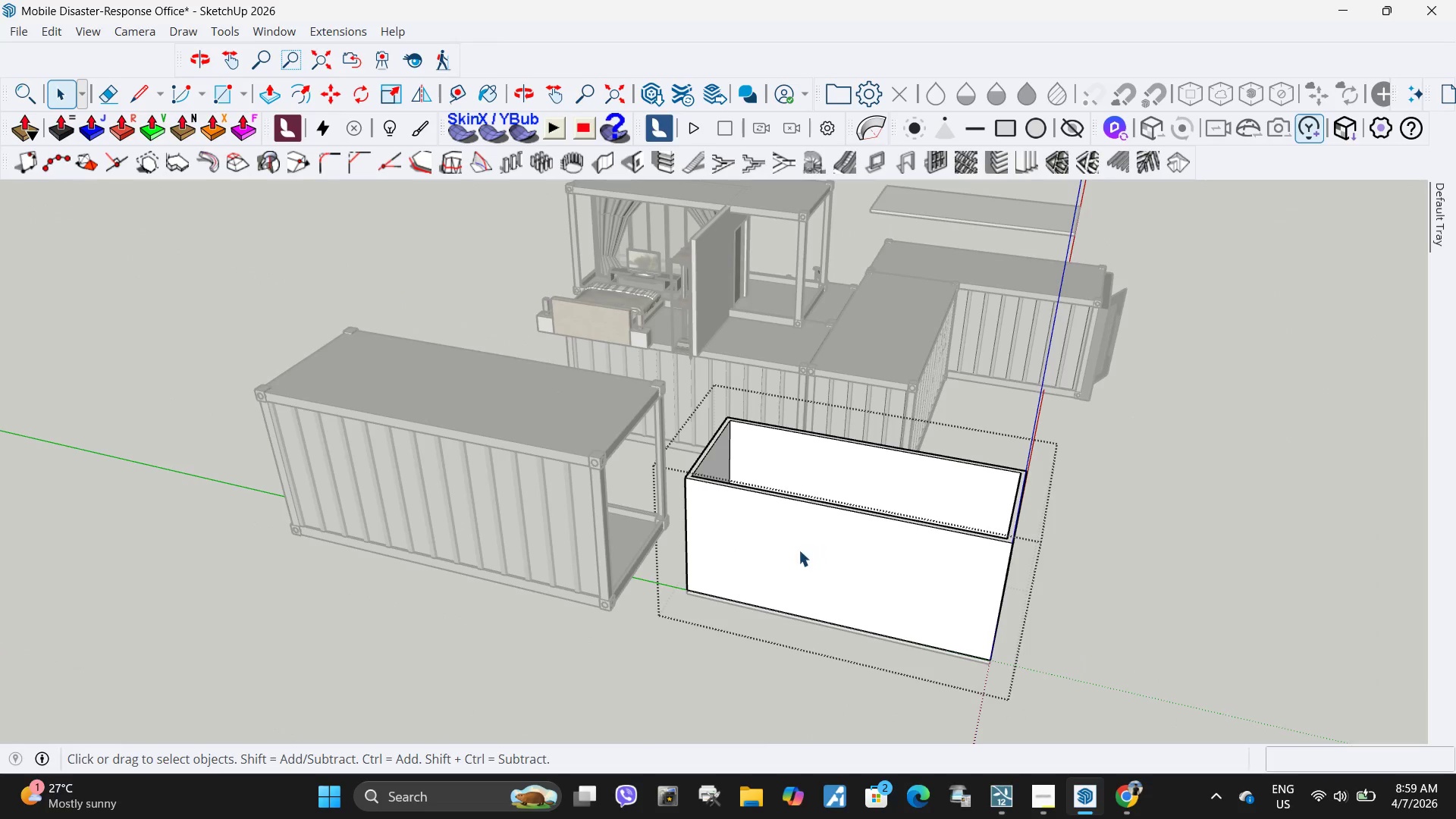 
triple_click([795, 550])
 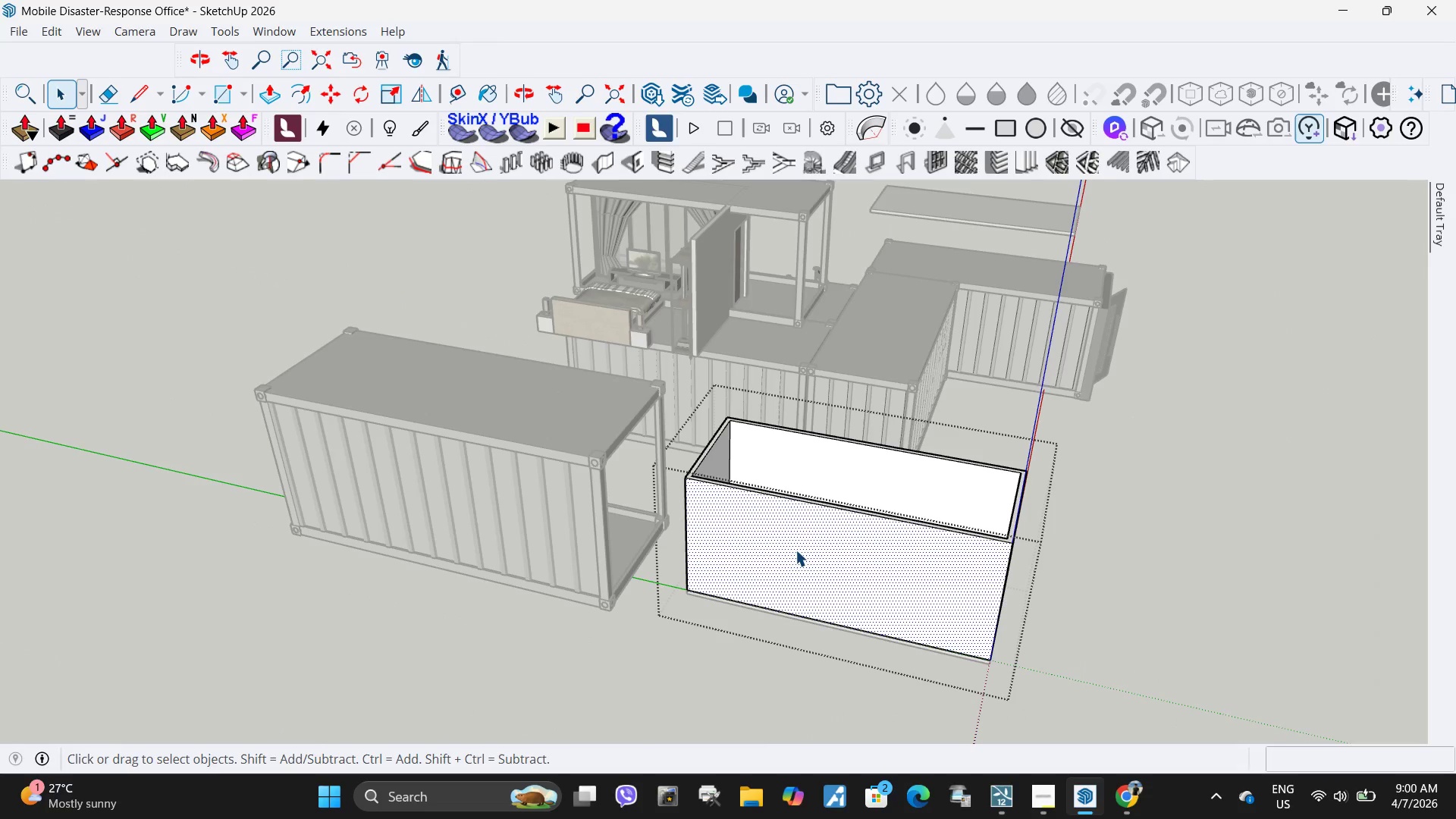 
key(Escape)
 